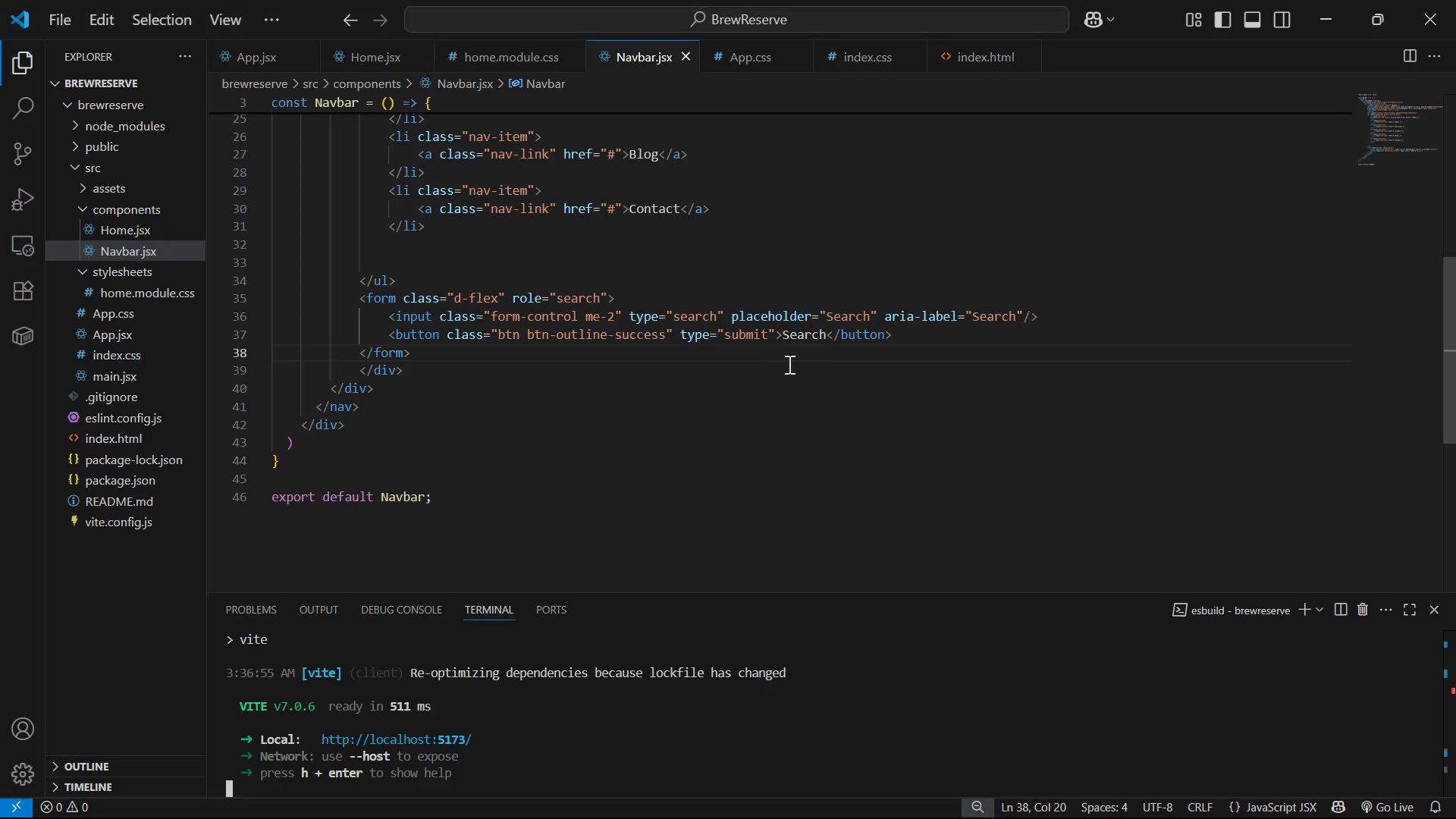 
key(Alt+Tab)
 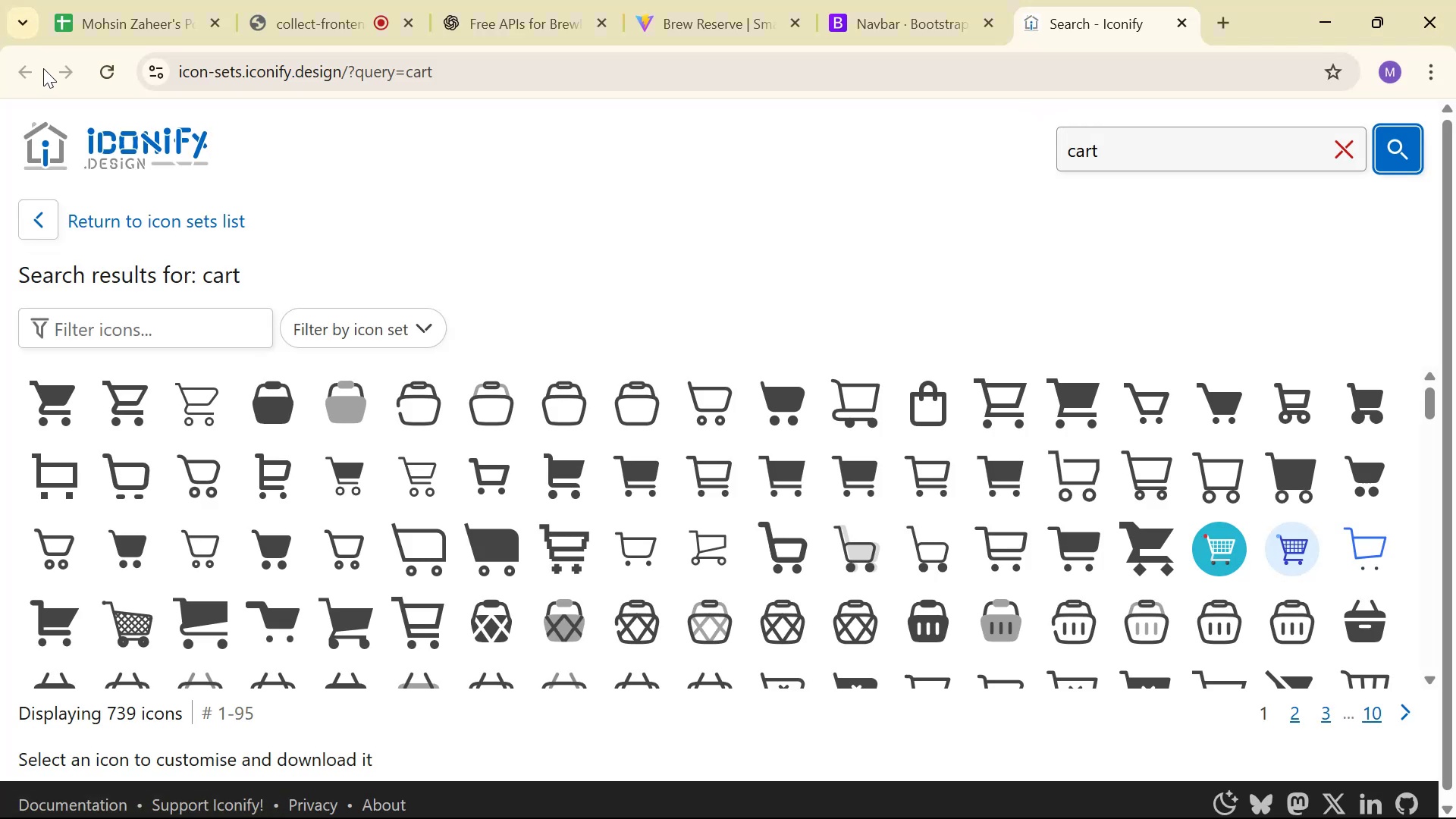 
left_click([1239, 21])
 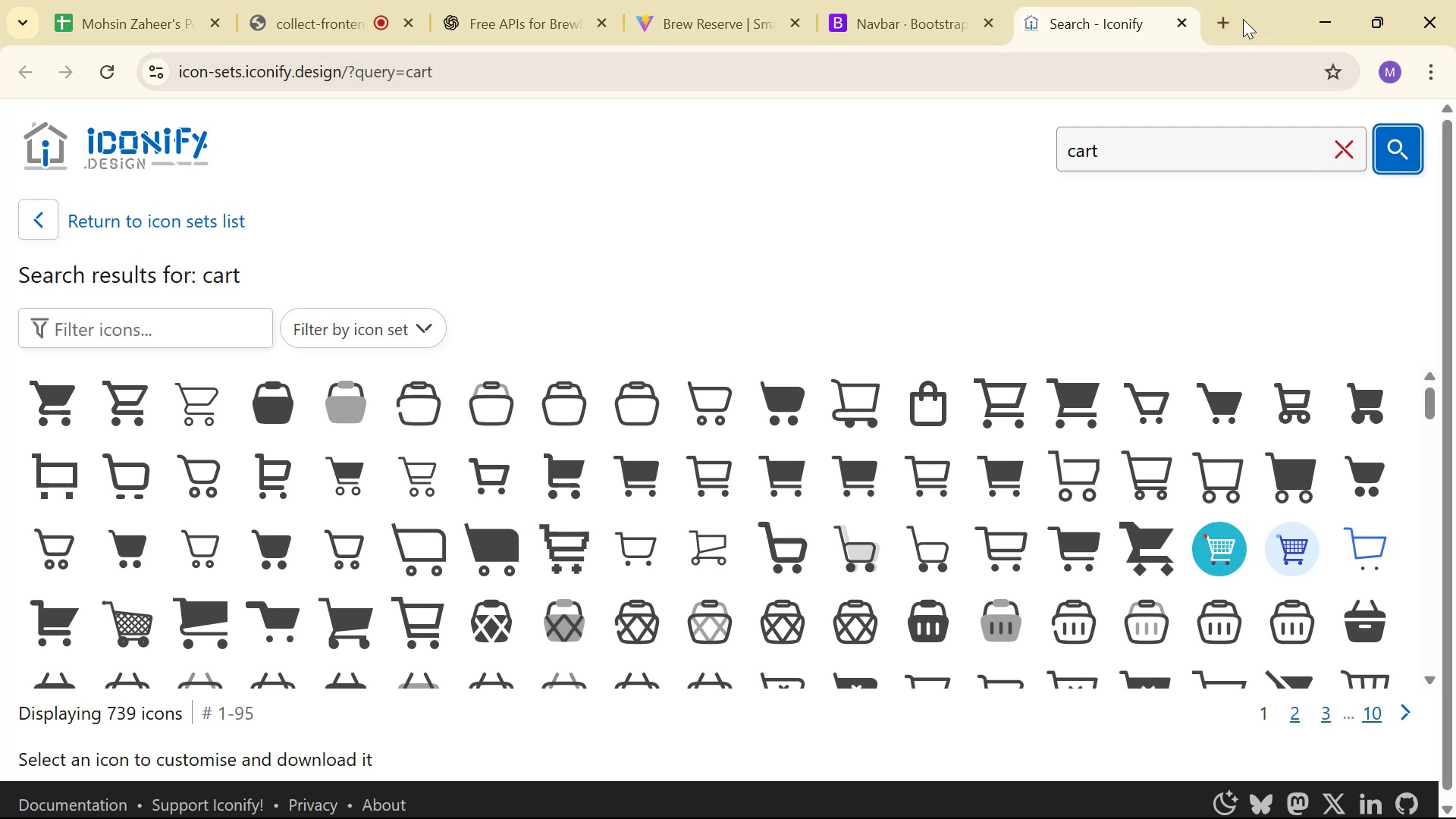 
key(Alt+AltLeft)
 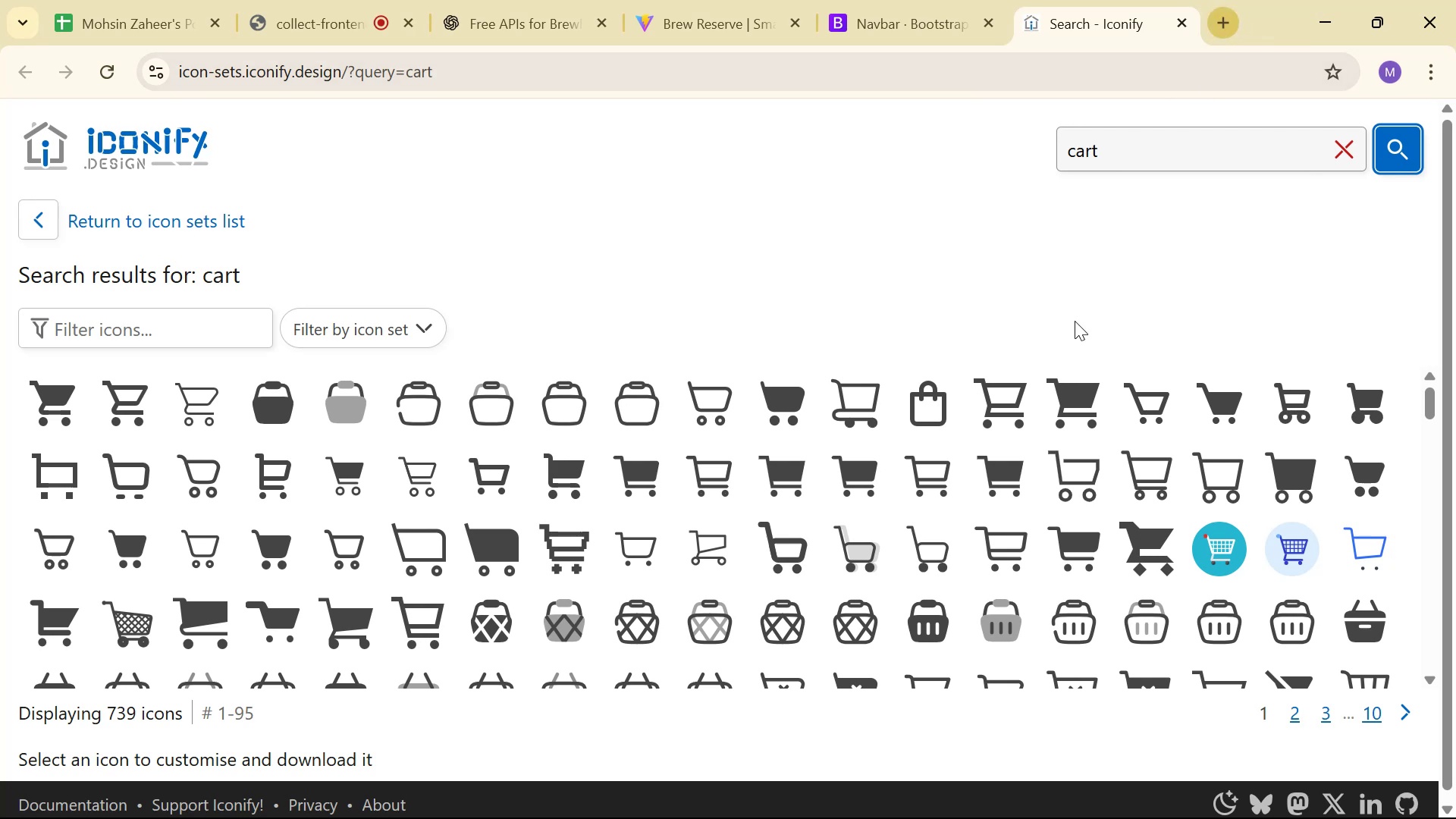 
key(Alt+Tab)
 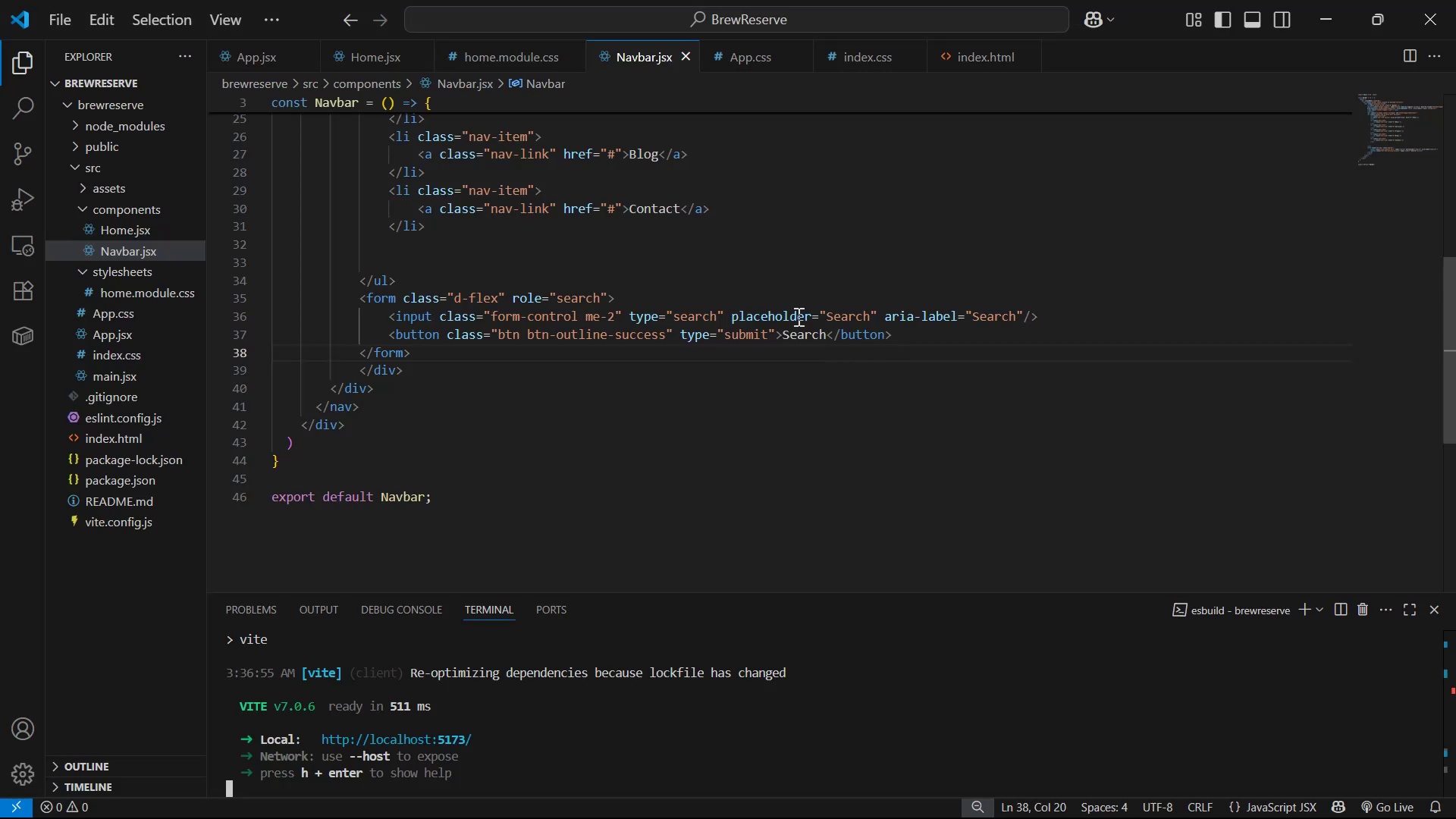 
scroll: coordinate [590, 472], scroll_direction: up, amount: 16.0
 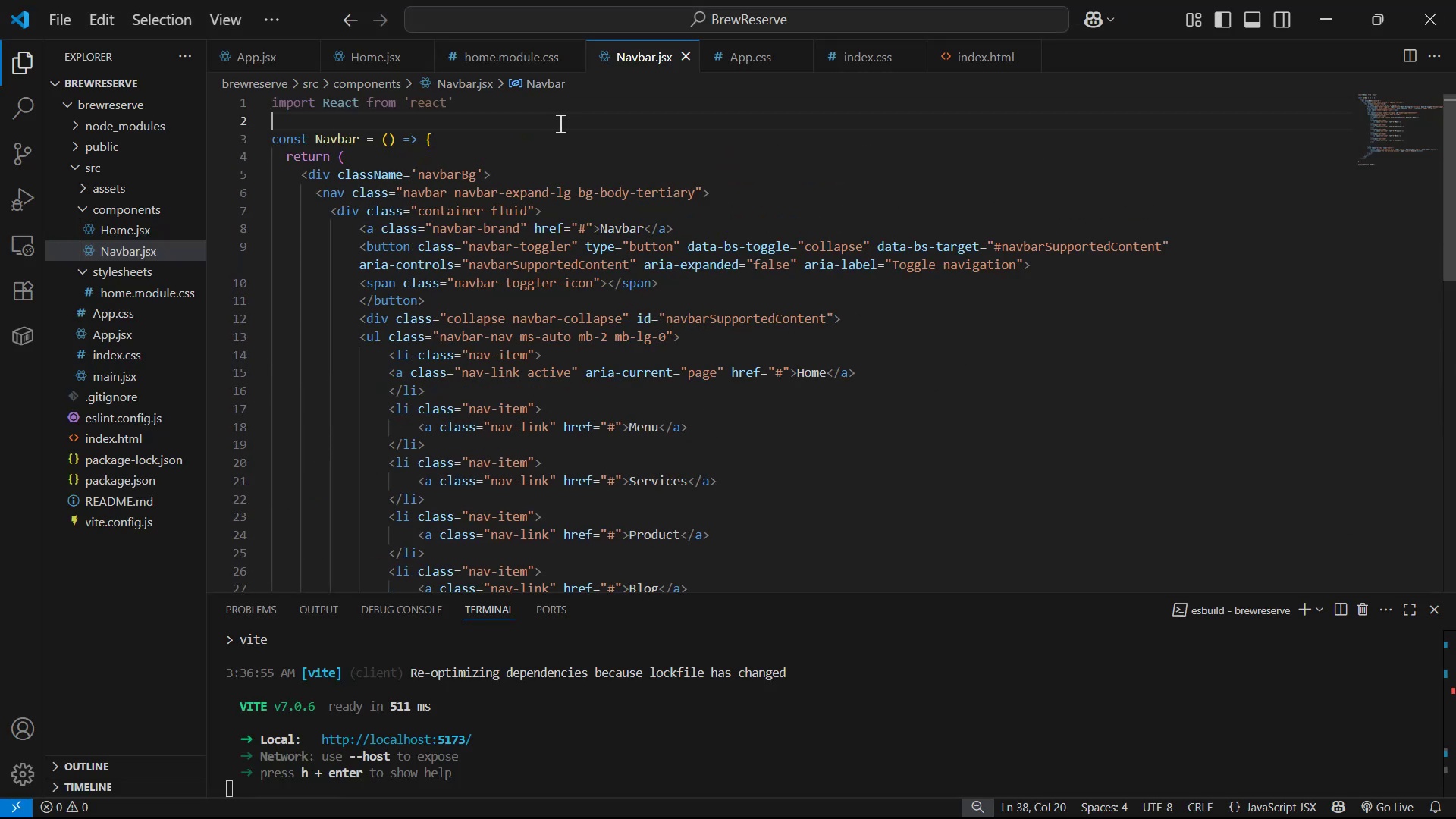 
double_click([565, 108])
 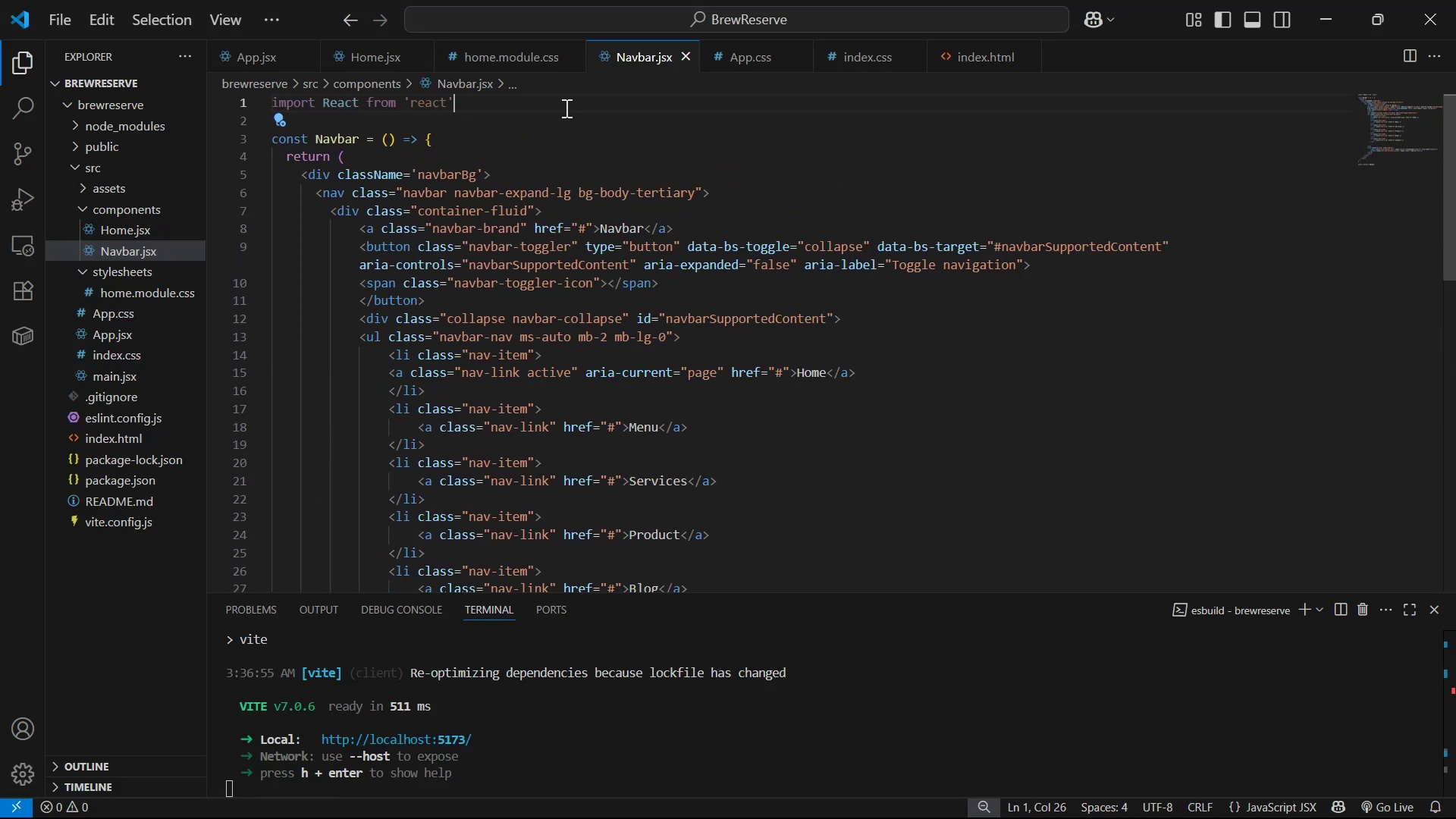 
key(Enter)
 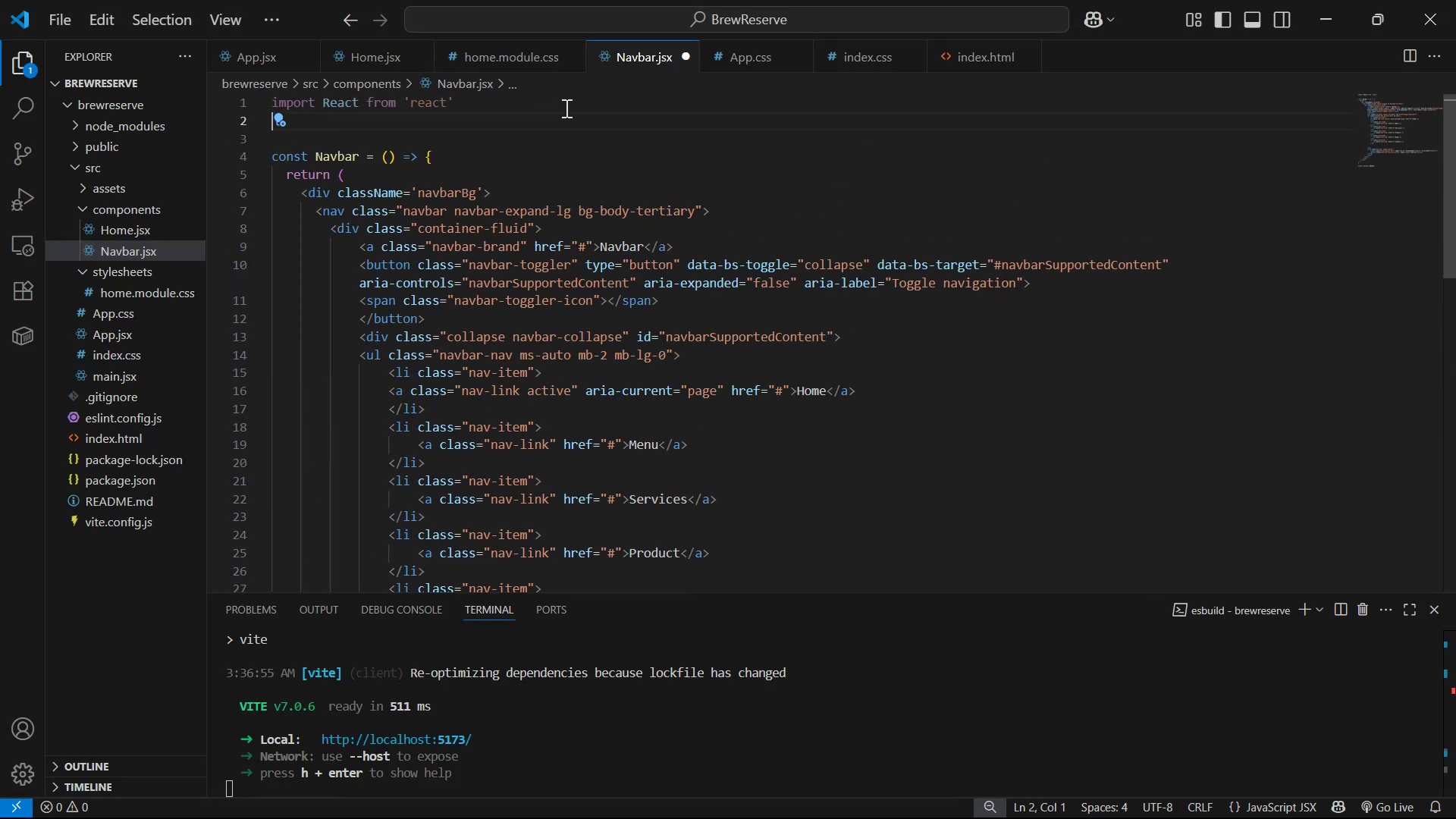 
type(im)
 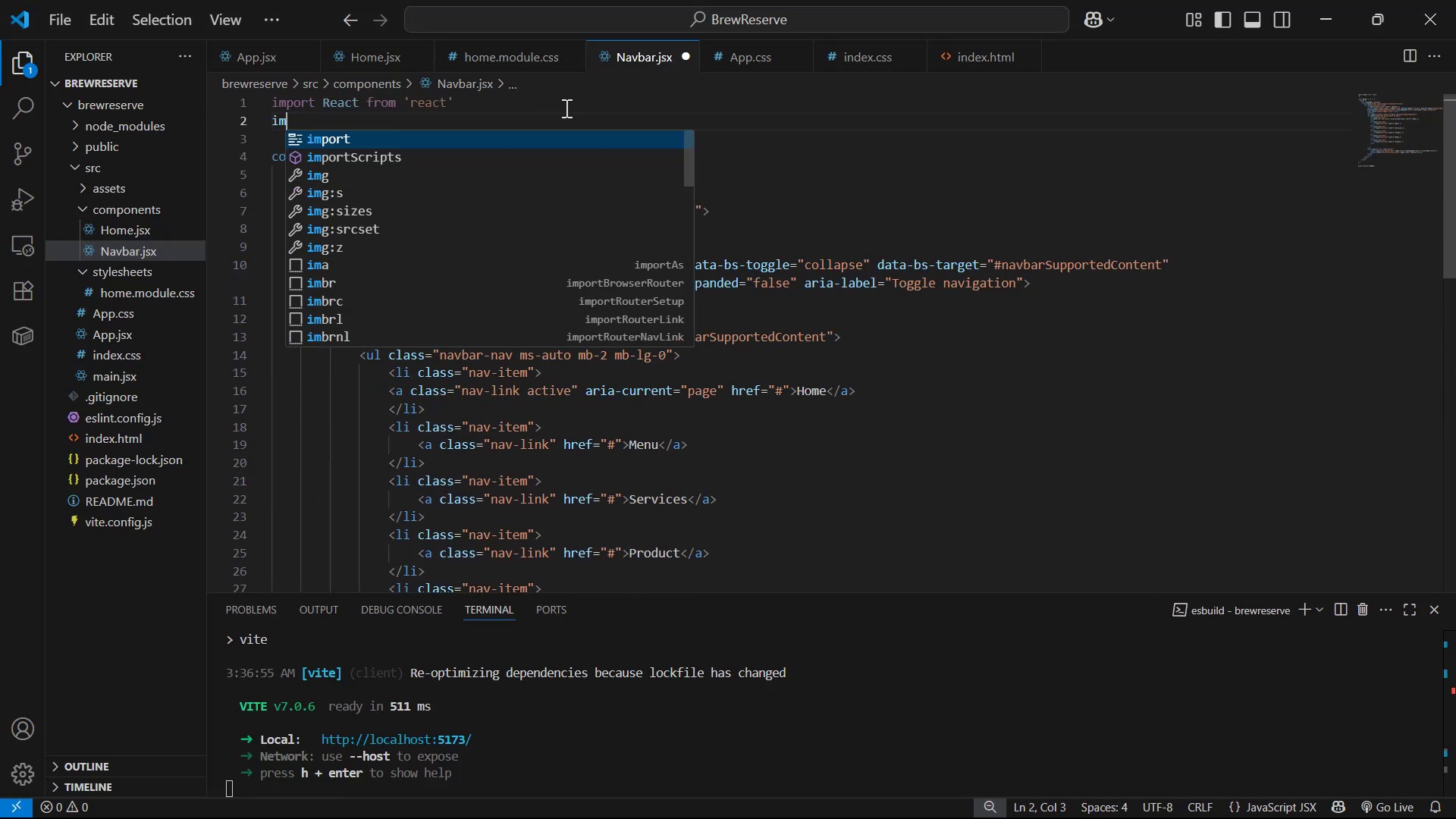 
key(Enter)
 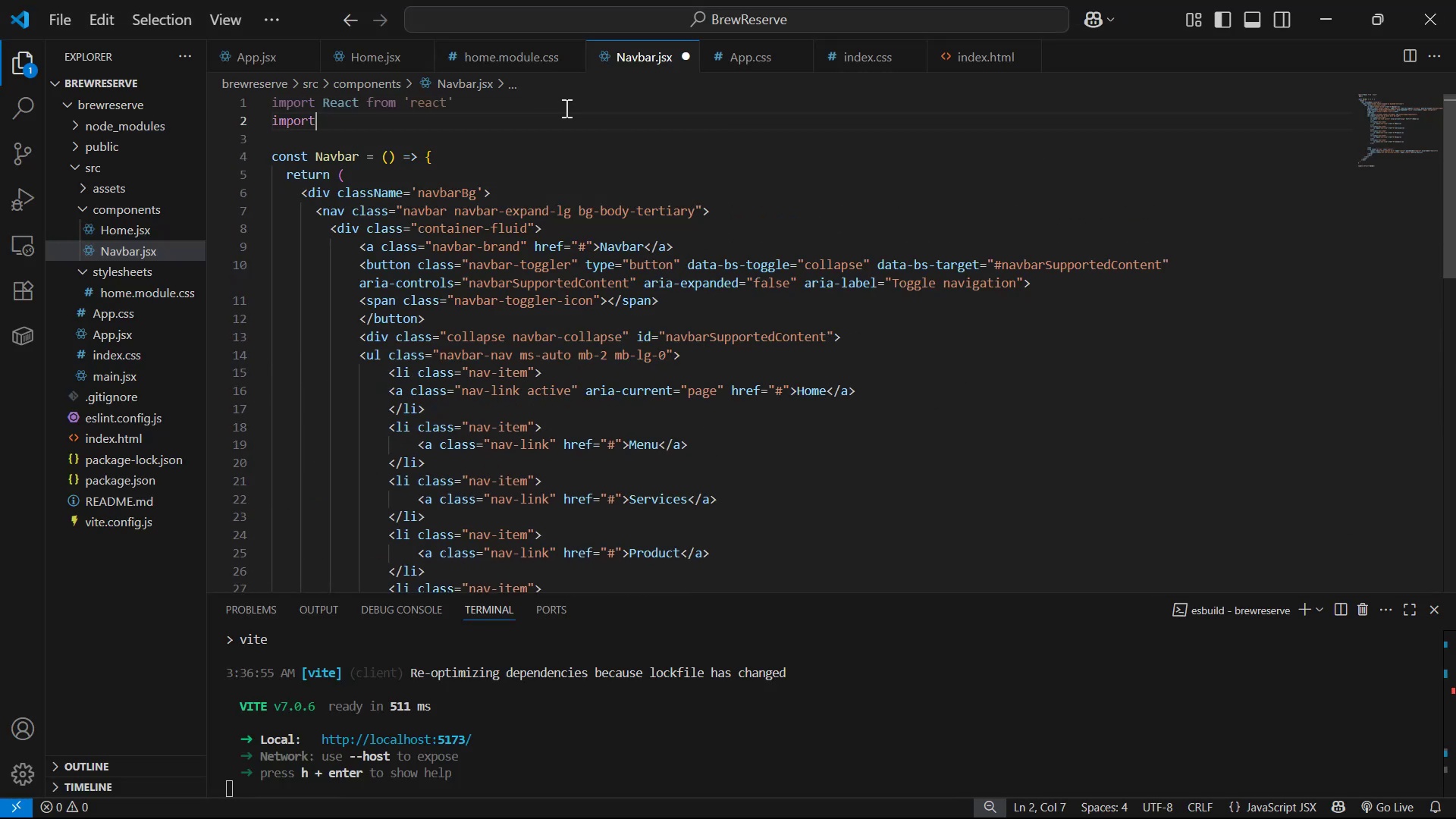 
type( {Icon)
 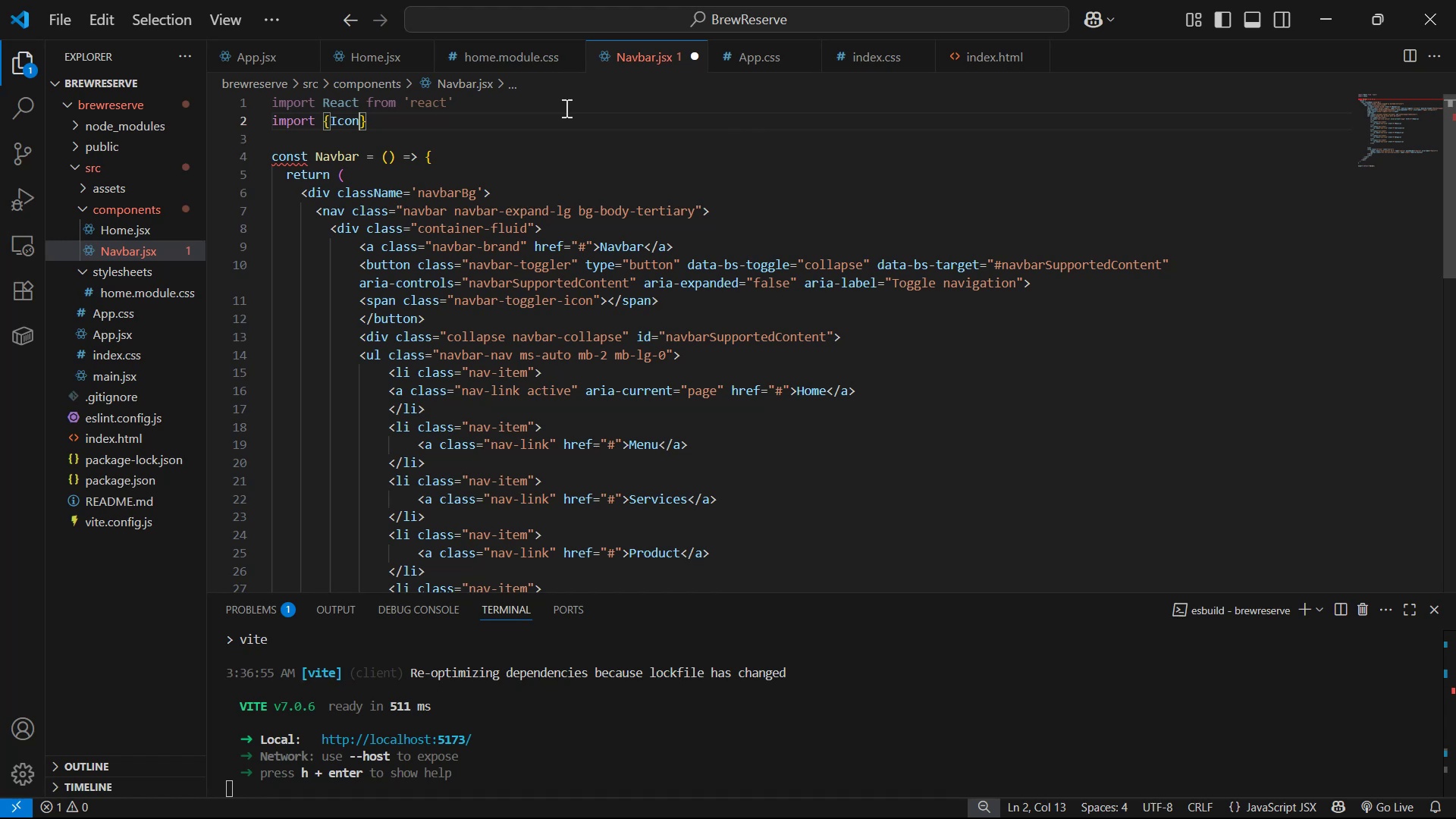 
key(ArrowRight)
 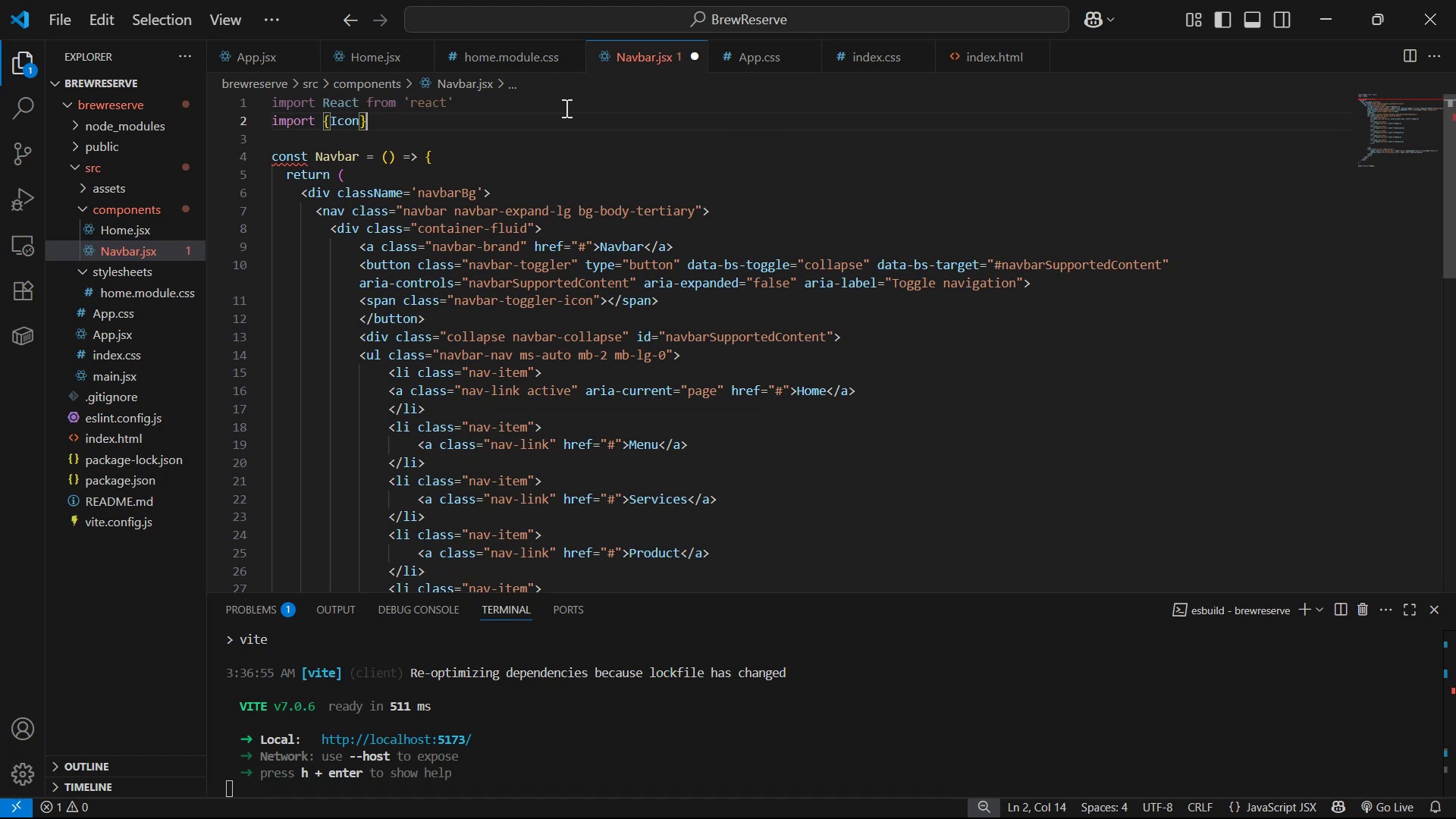 
type( from '@r)
 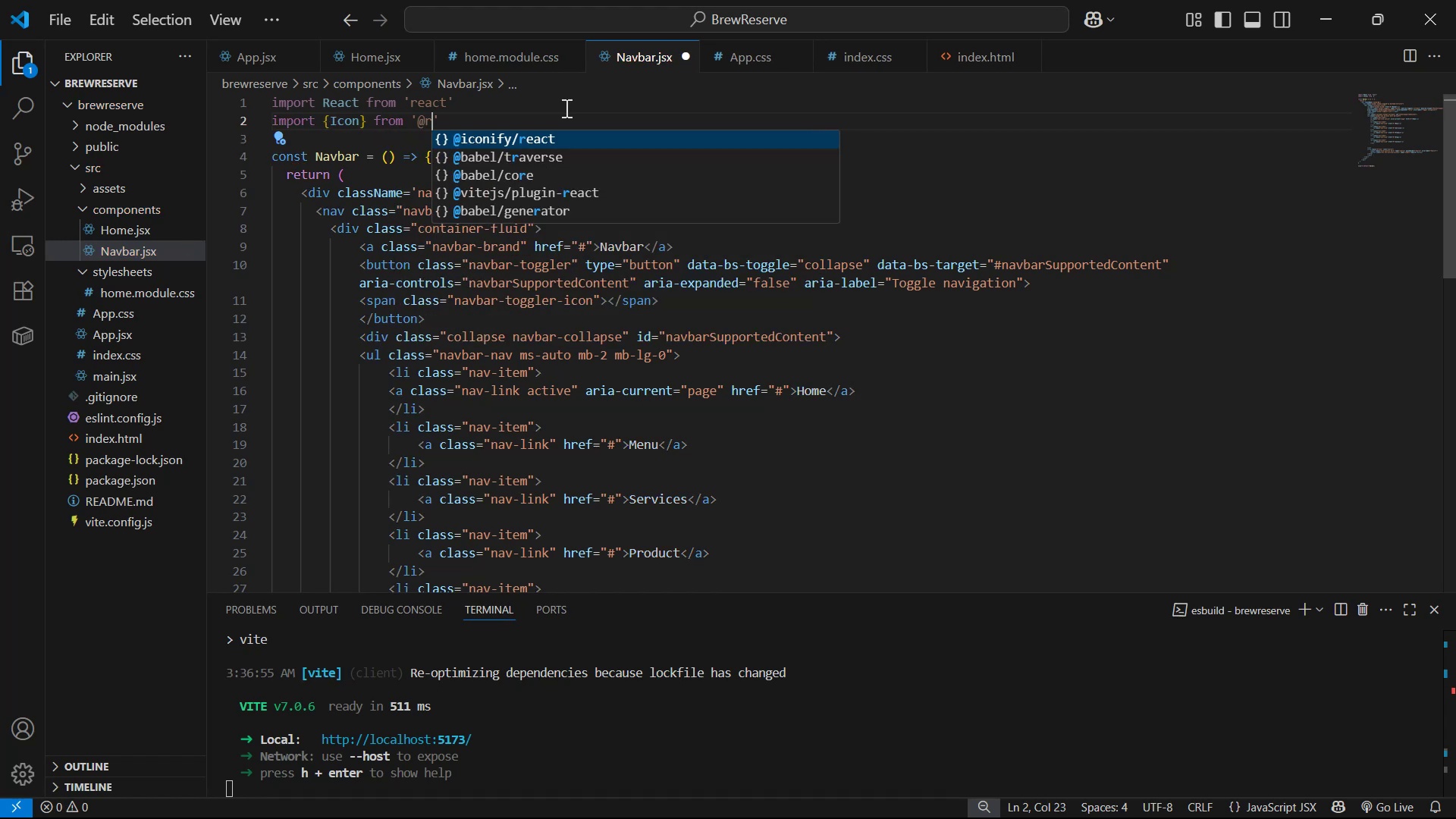 
key(Enter)
 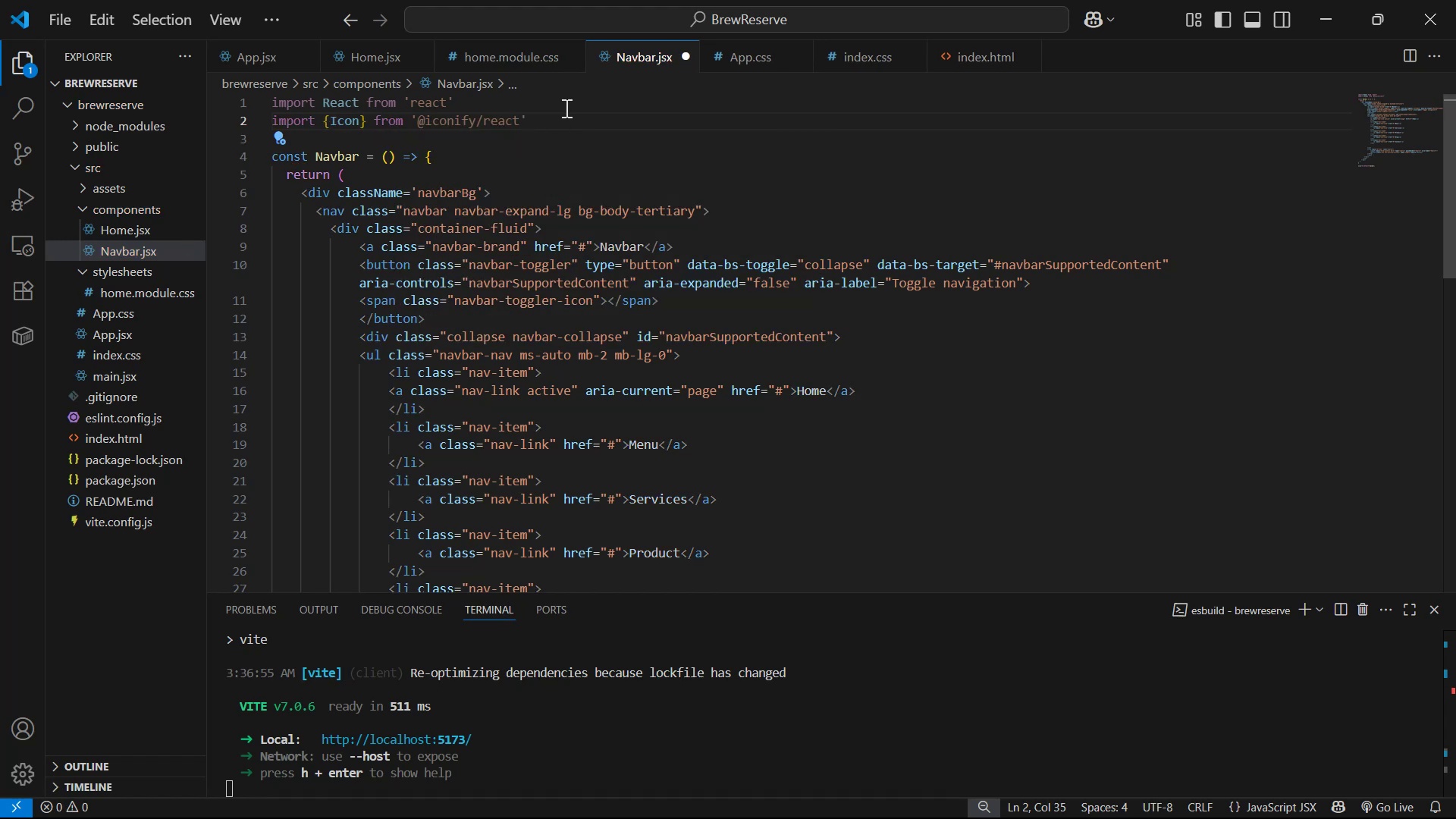 
key(ArrowRight)
 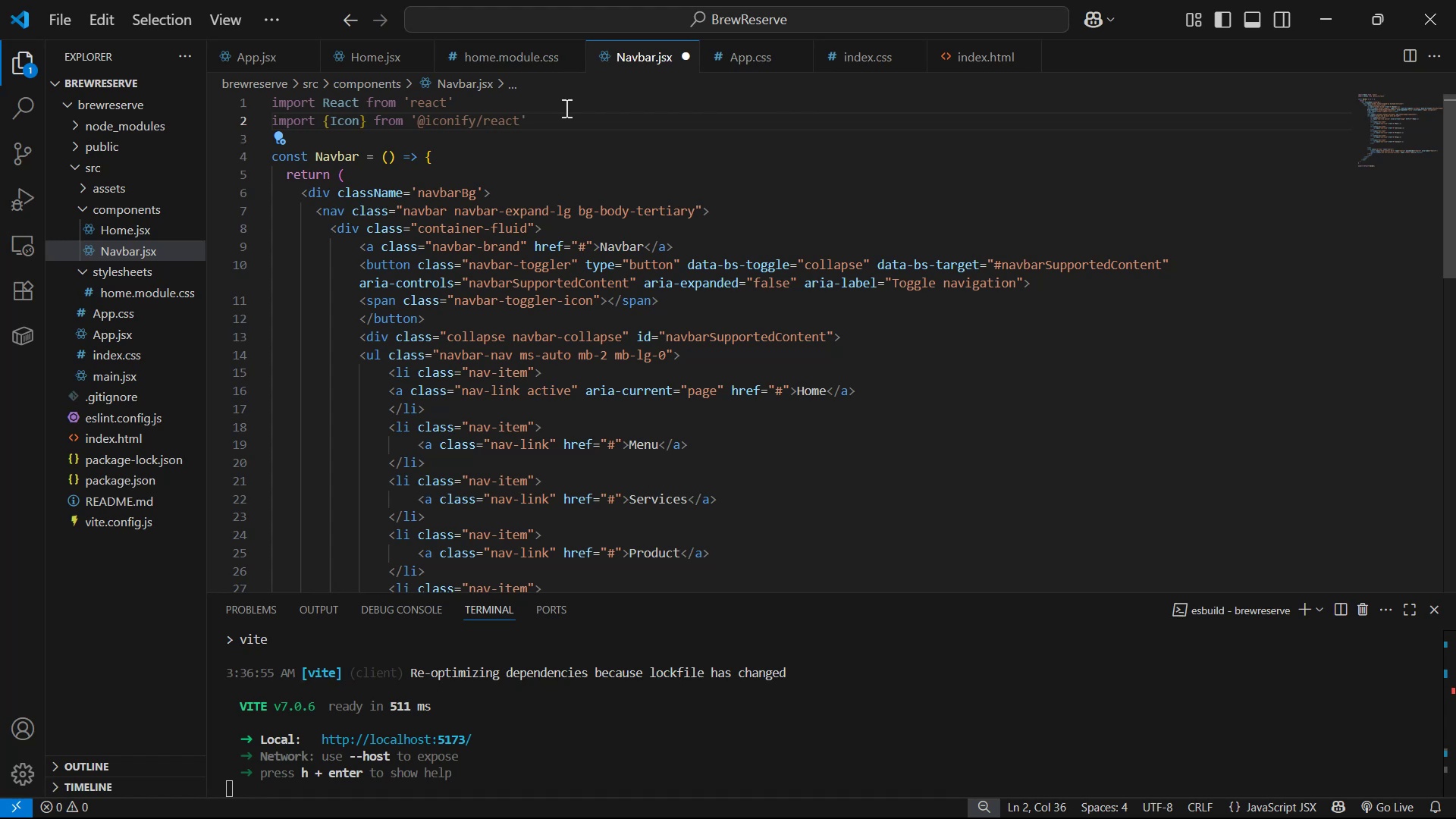 
key(Control+S)
 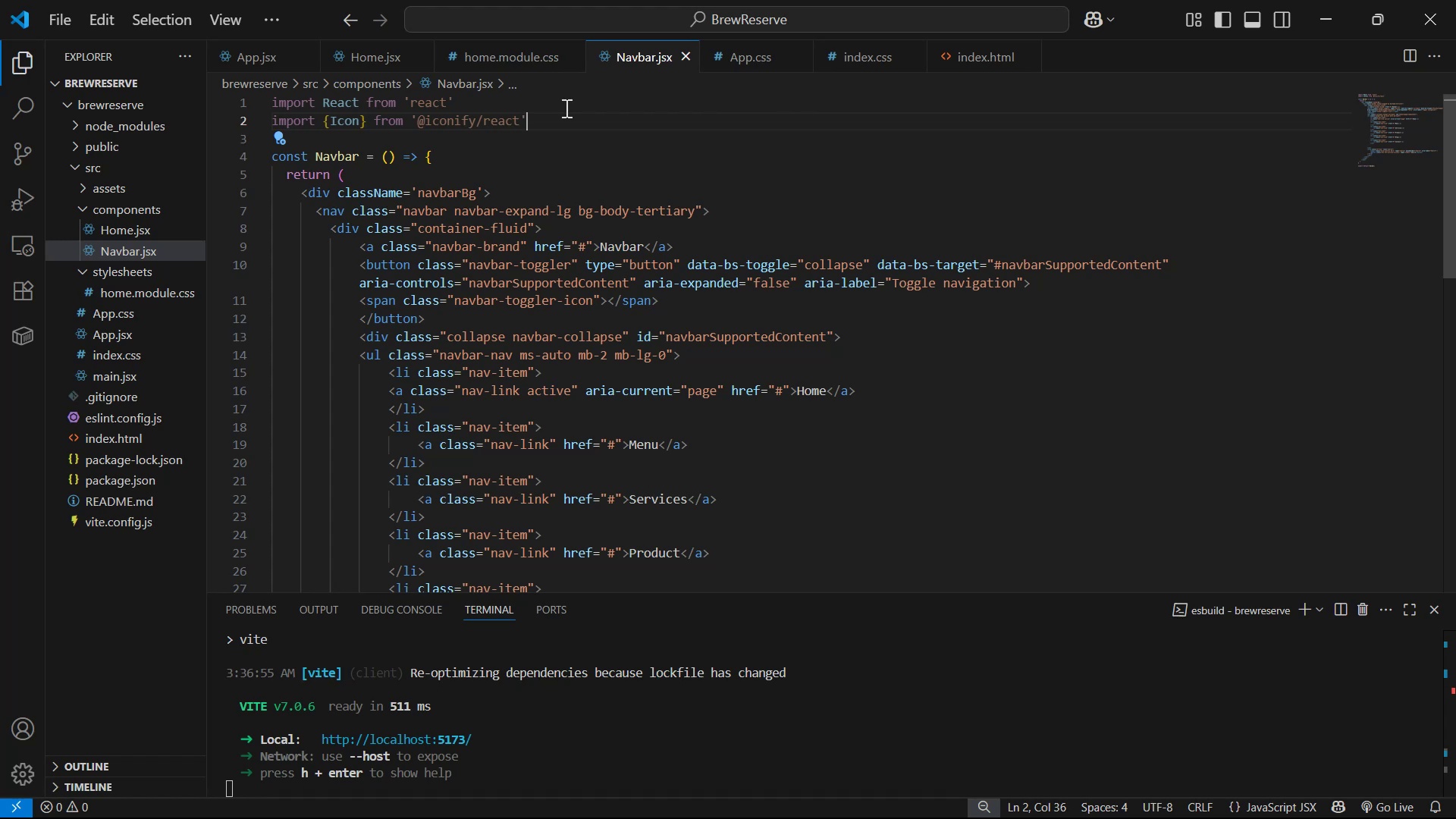 
key(Semicolon)
 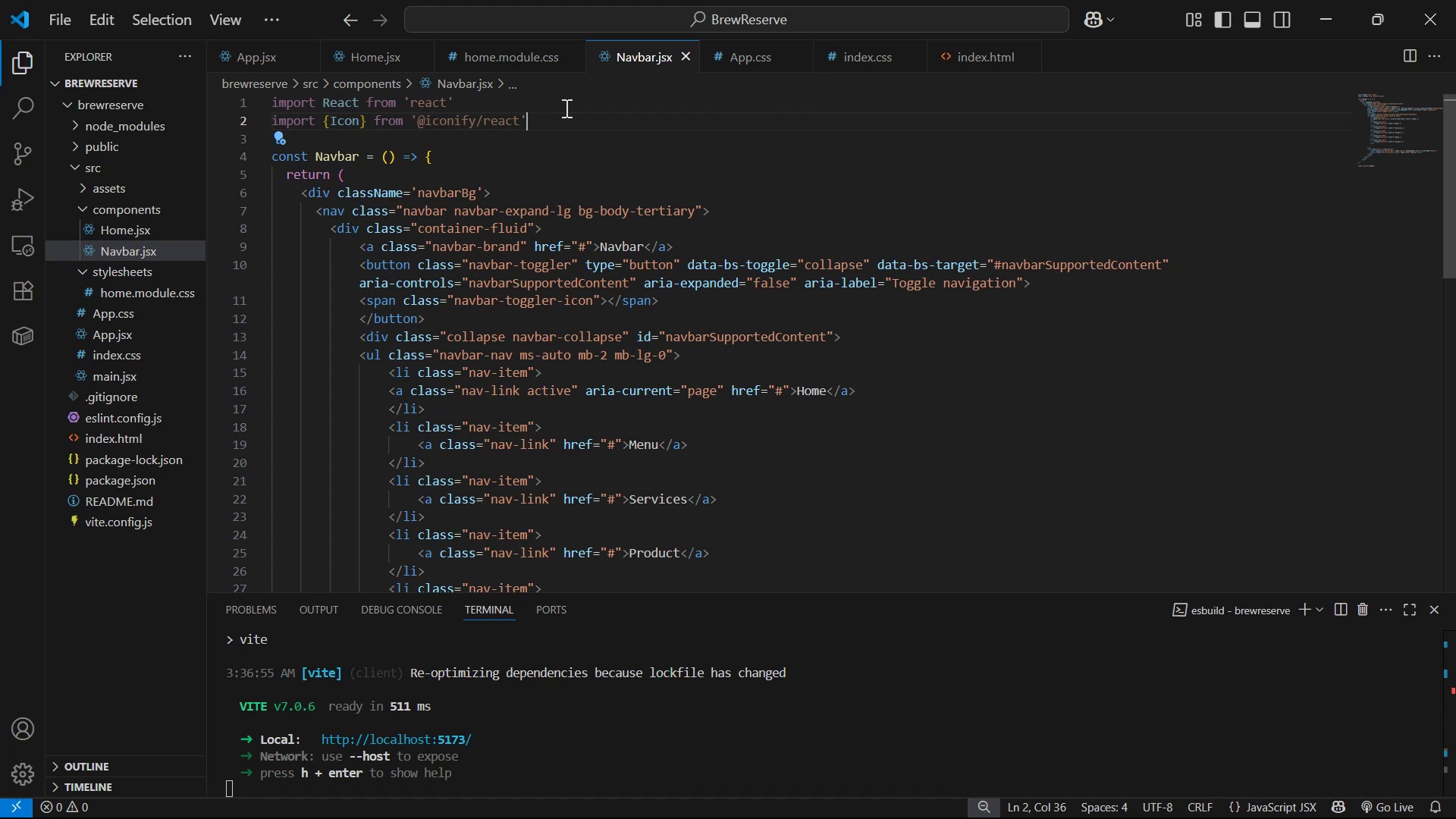 
key(Control+S)
 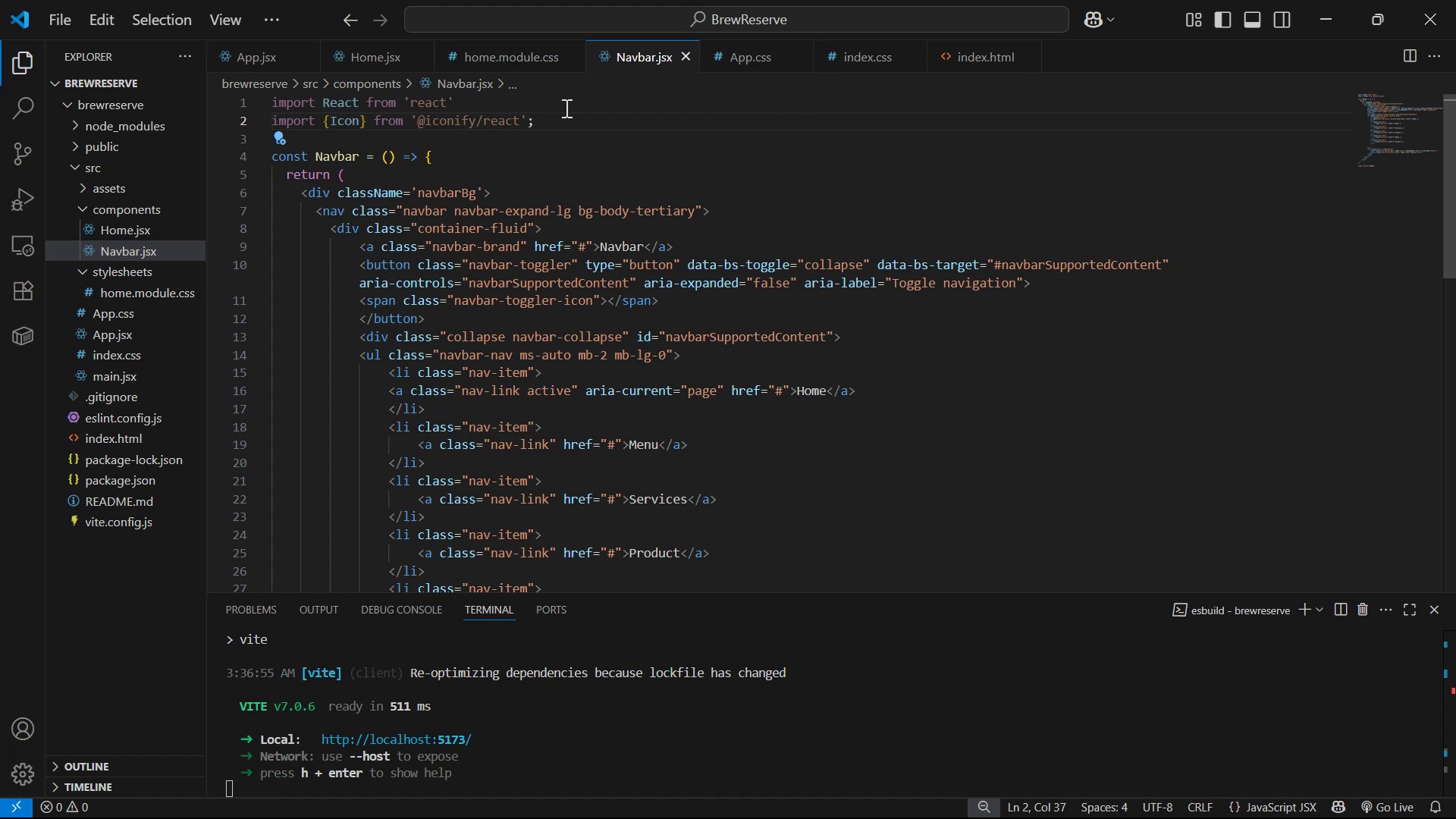 
scroll: coordinate [618, 262], scroll_direction: down, amount: 6.0
 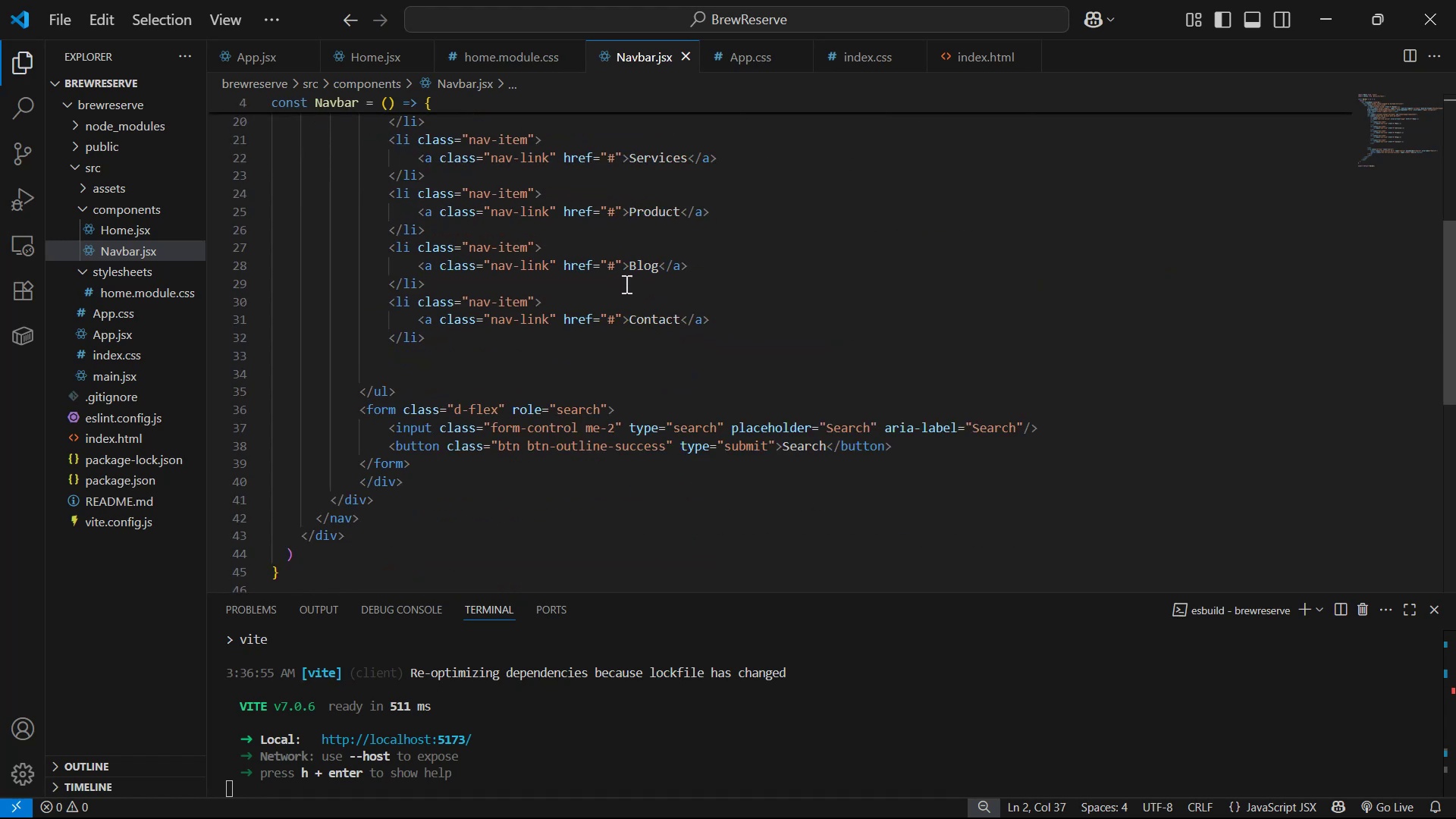 
scroll: coordinate [747, 359], scroll_direction: up, amount: 6.0
 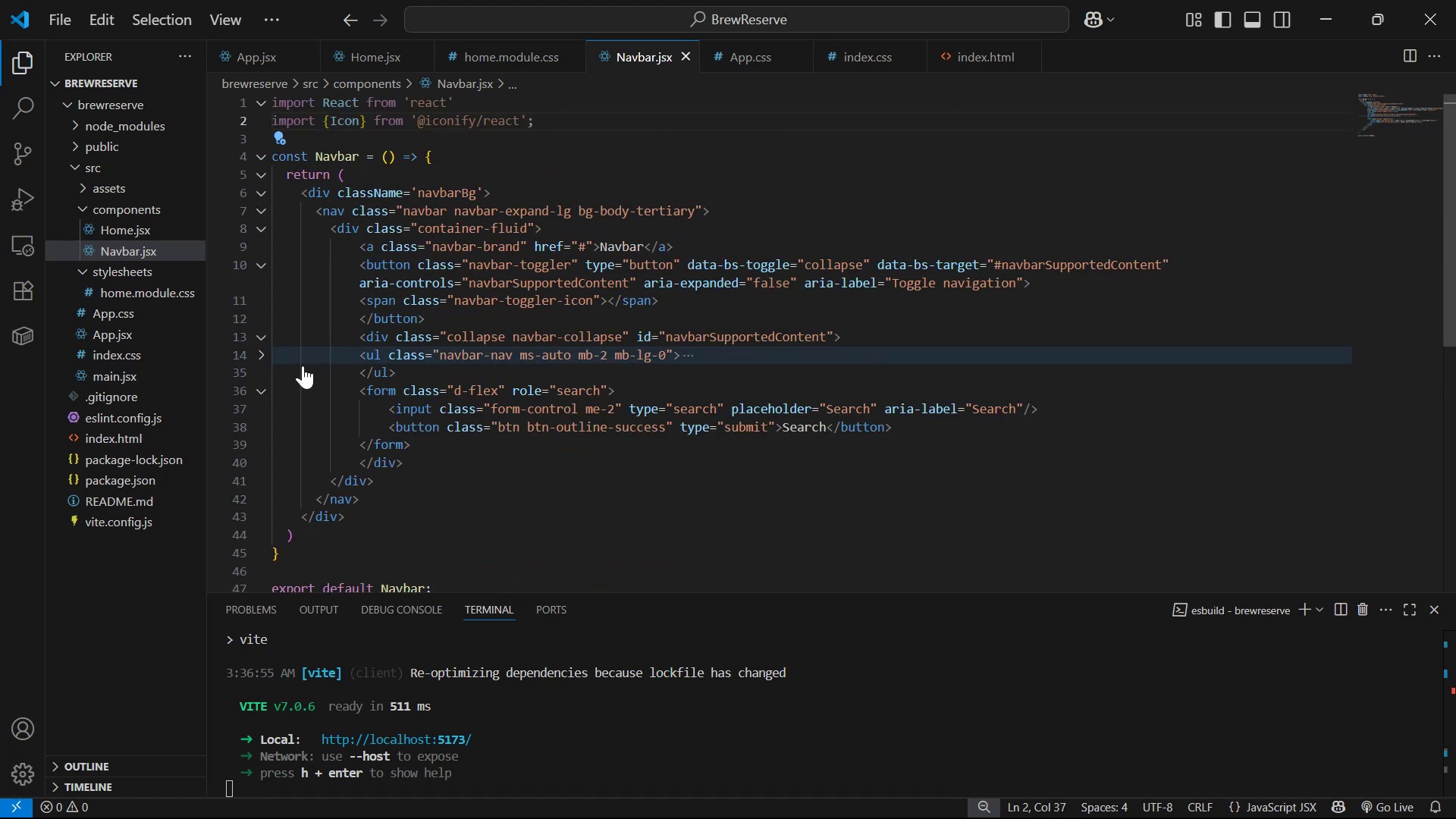 
left_click_drag(start_coordinate=[425, 444], to_coordinate=[356, 390])
 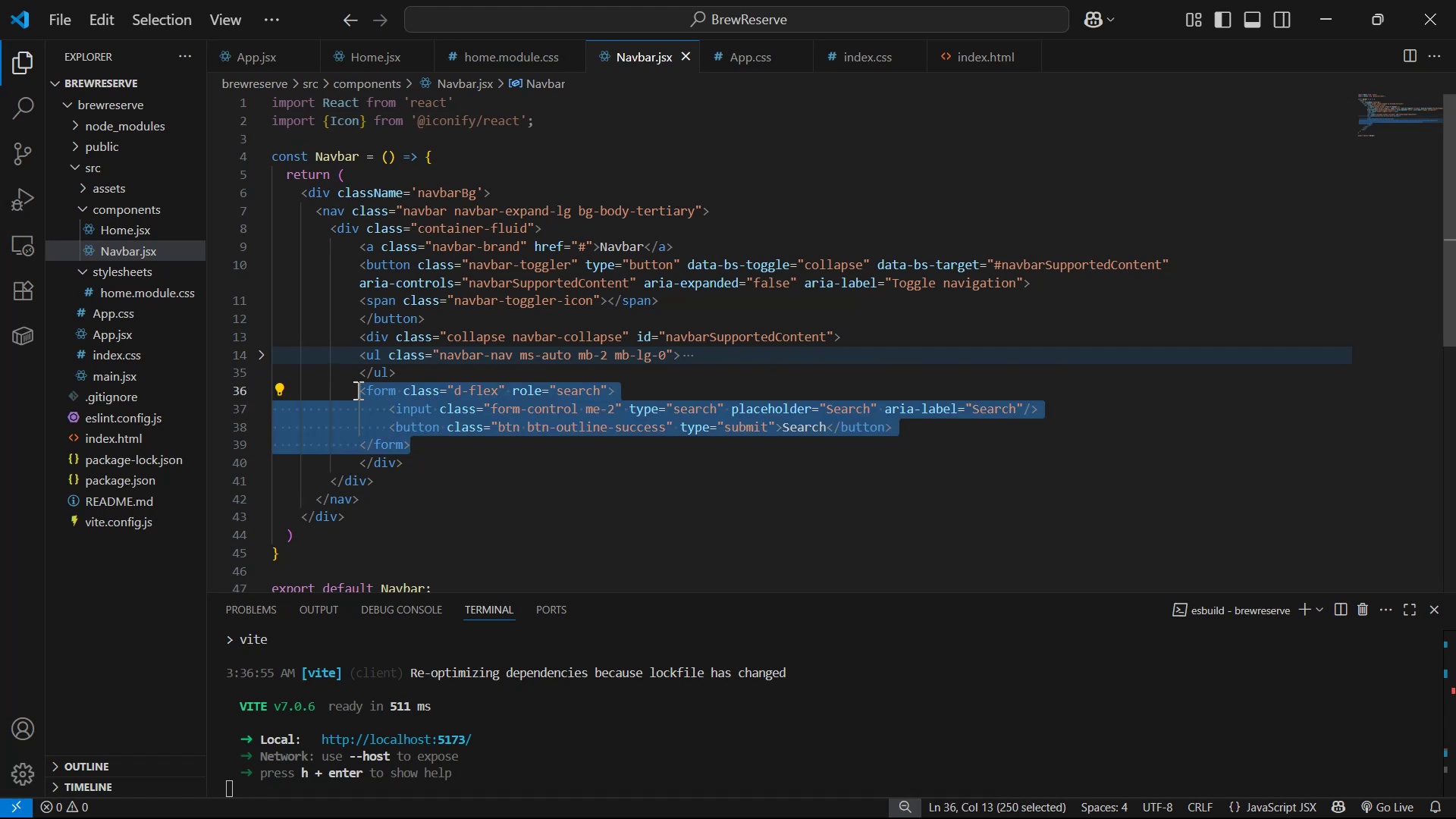 
key(Control+X)
 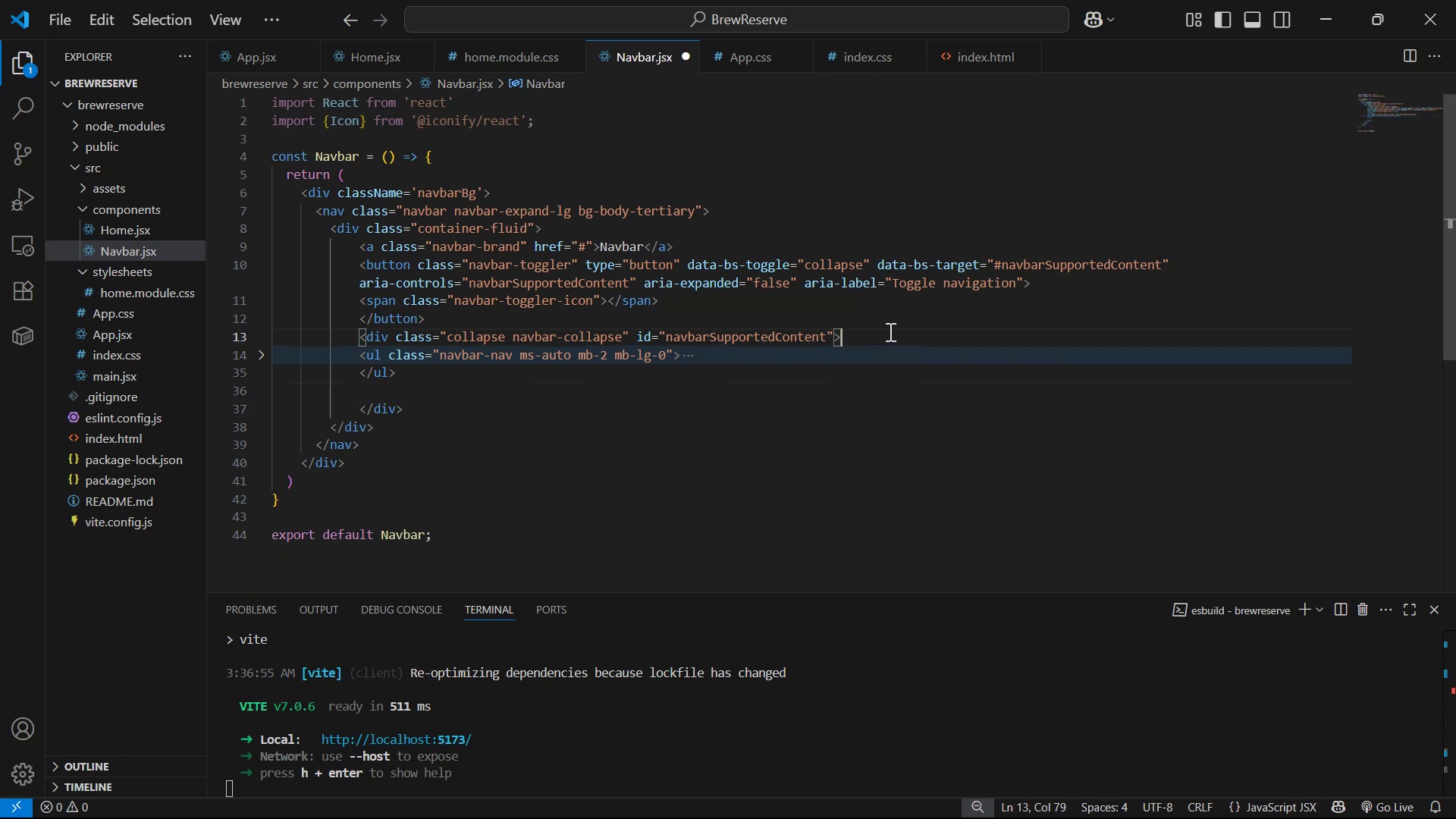 
key(Enter)
 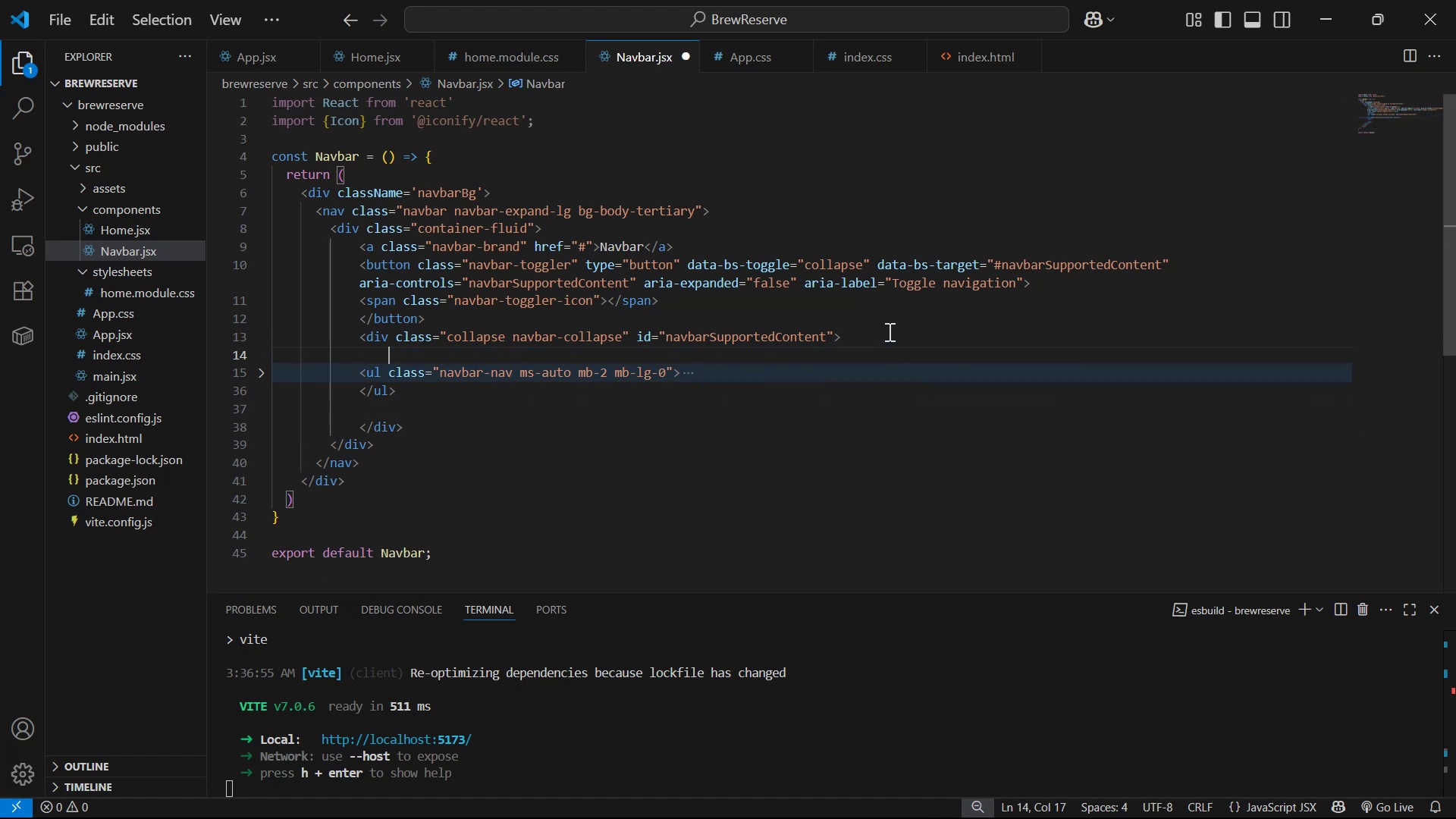 
key(Control+V)
 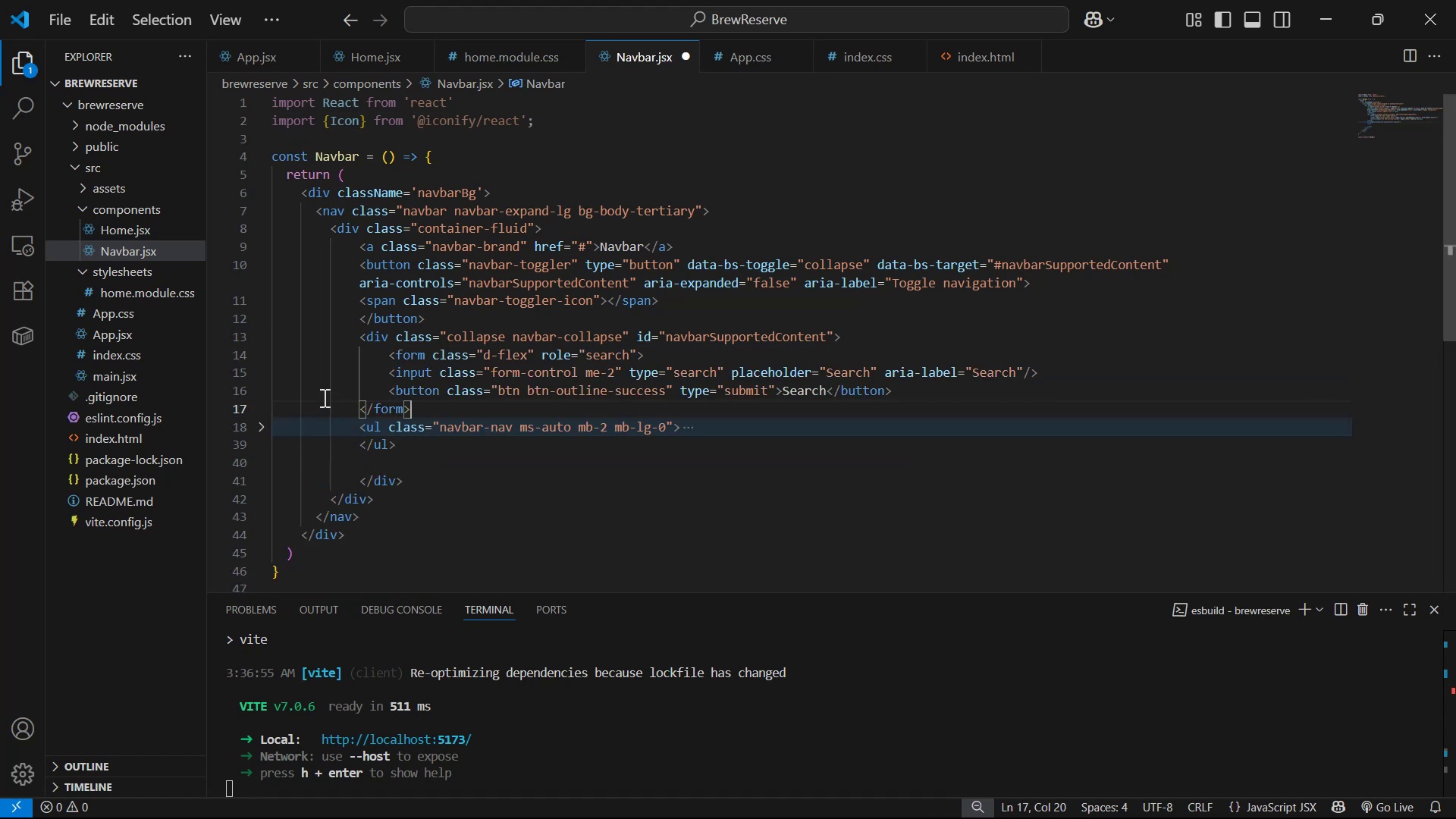 
left_click([389, 355])
 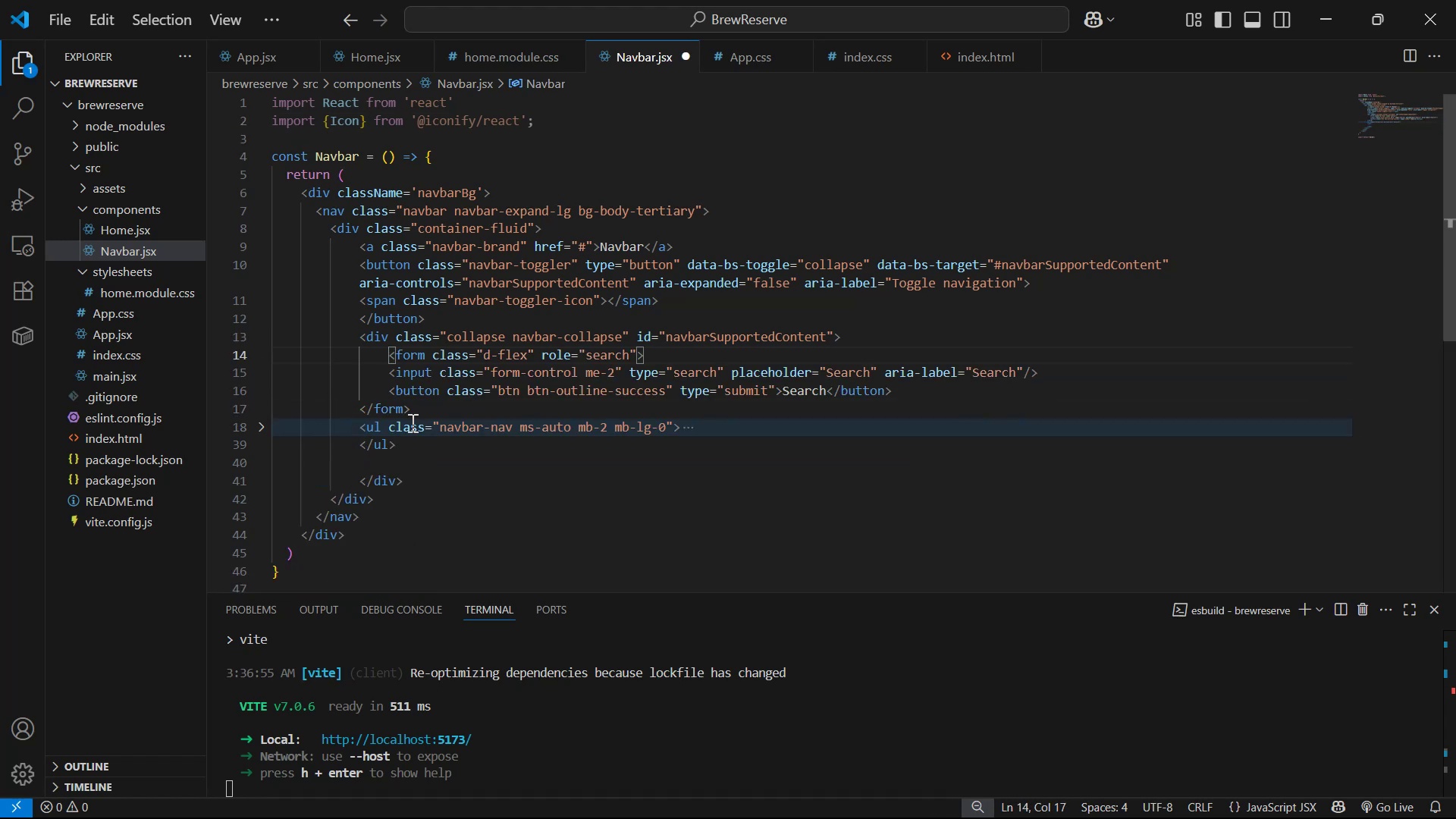 
key(Backspace)
 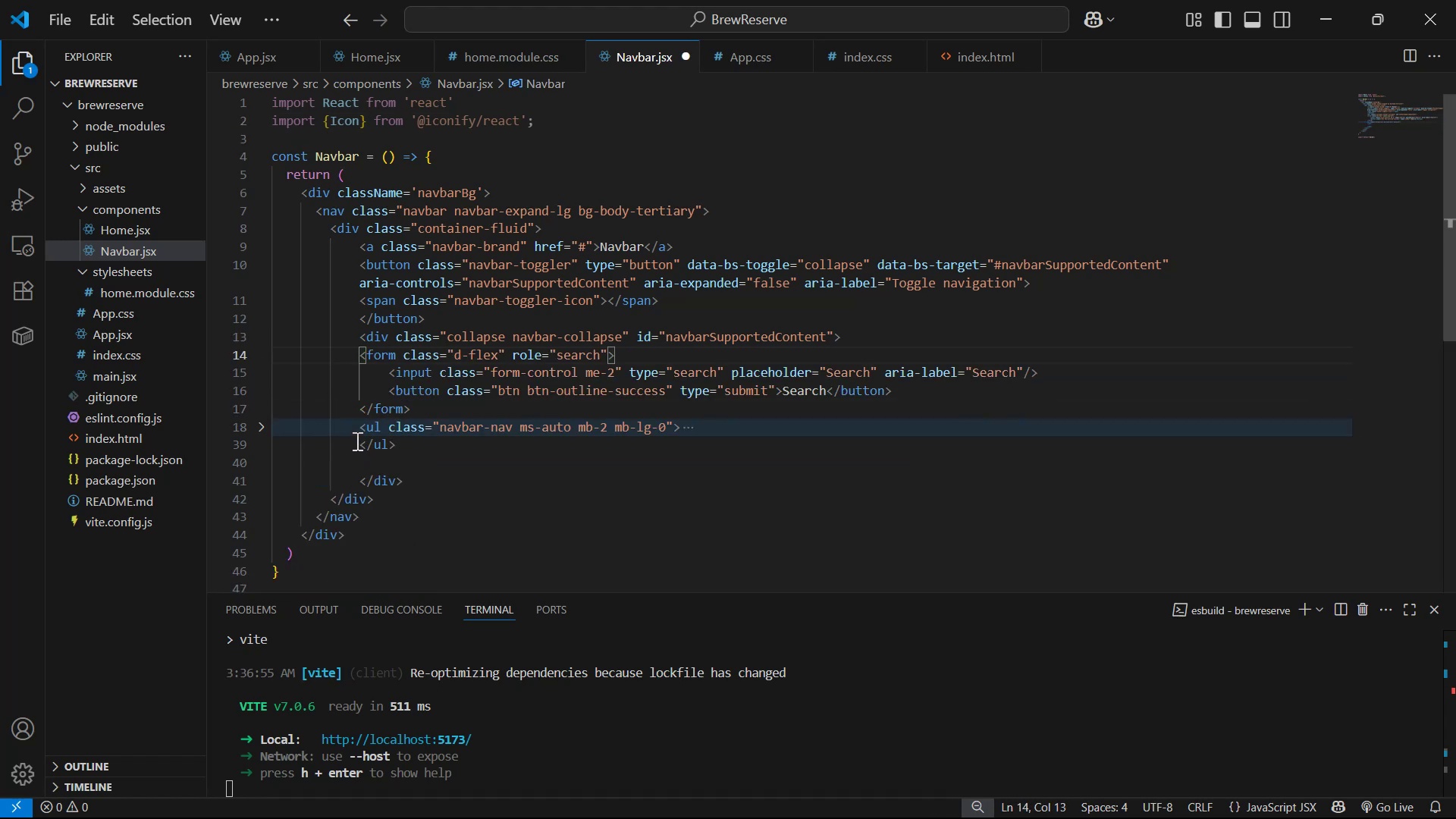 
left_click_drag(start_coordinate=[403, 354], to_coordinate=[372, 356])
 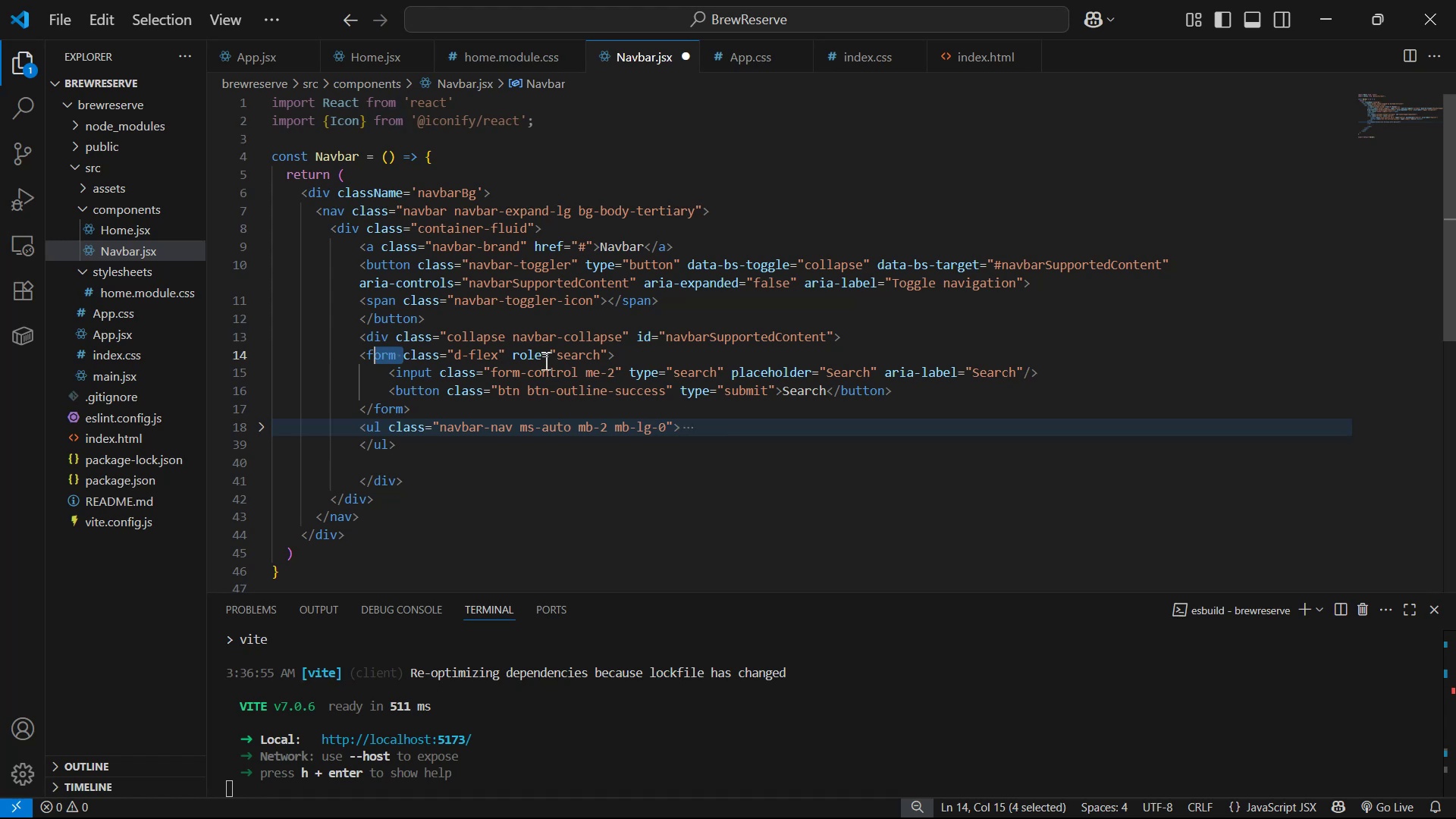 
left_click_drag(start_coordinate=[514, 353], to_coordinate=[606, 352])
 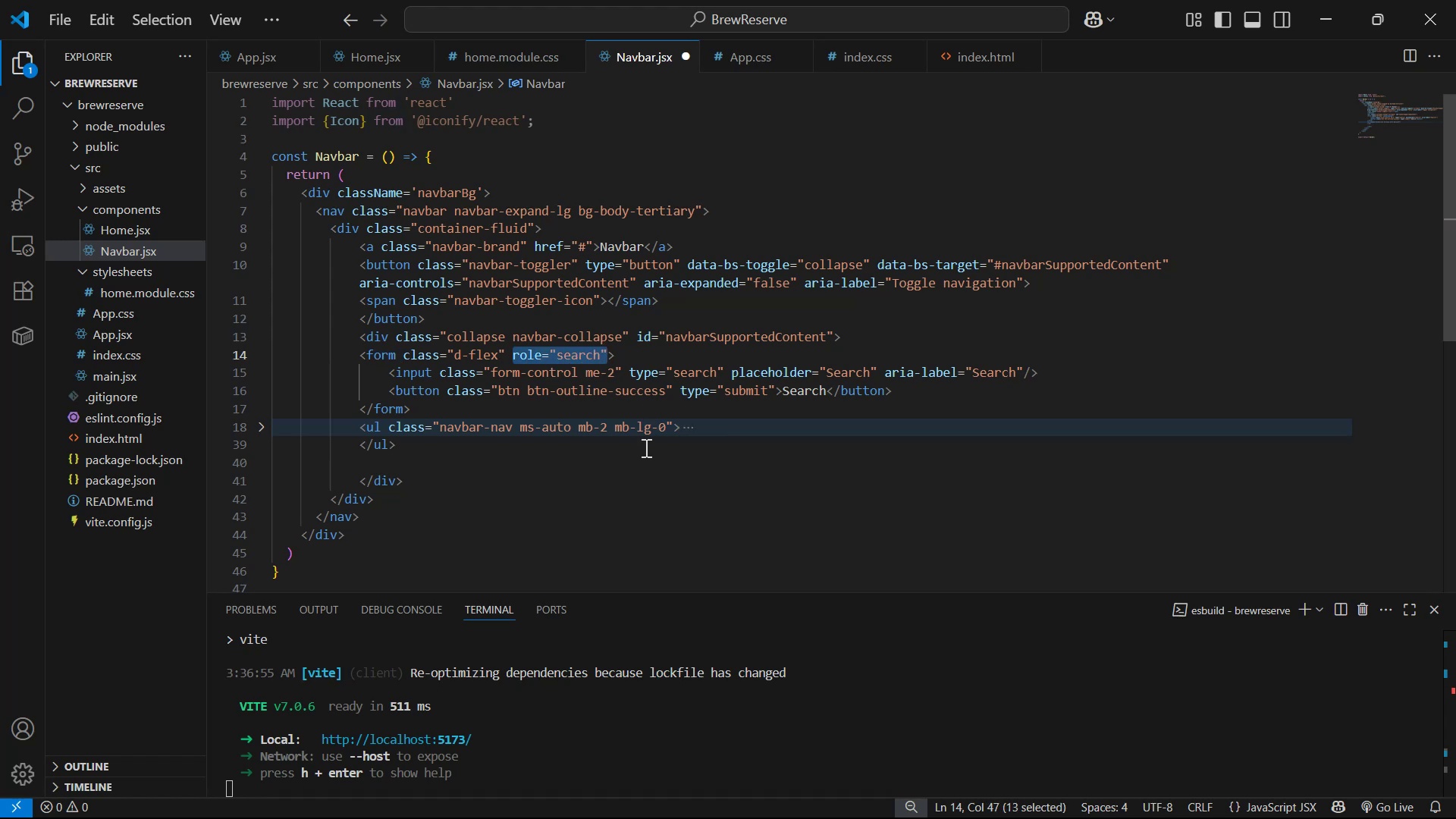 
key(Backspace)
 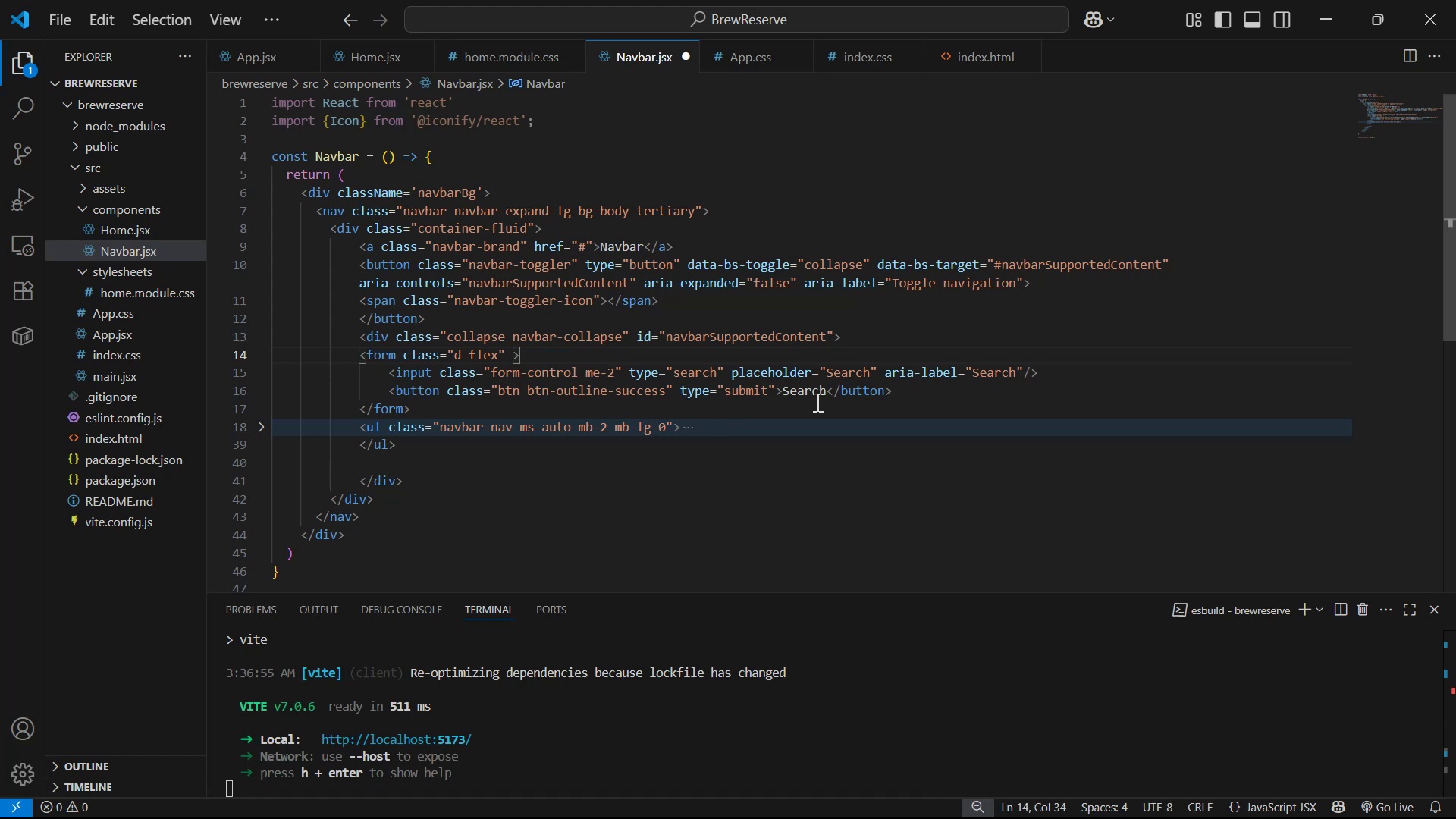 
left_click_drag(start_coordinate=[981, 388], to_coordinate=[385, 372])
 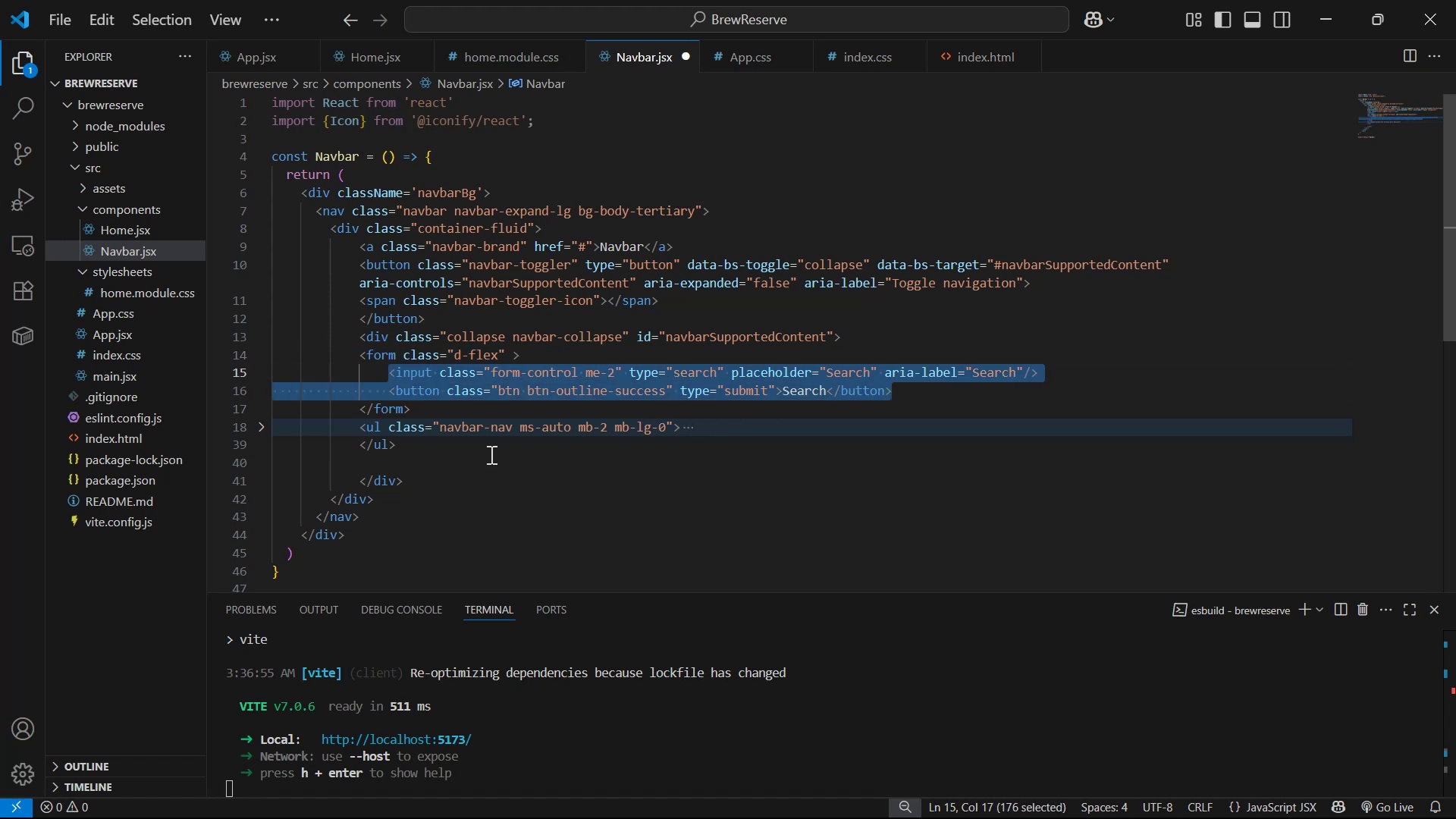 
key(Backspace)
 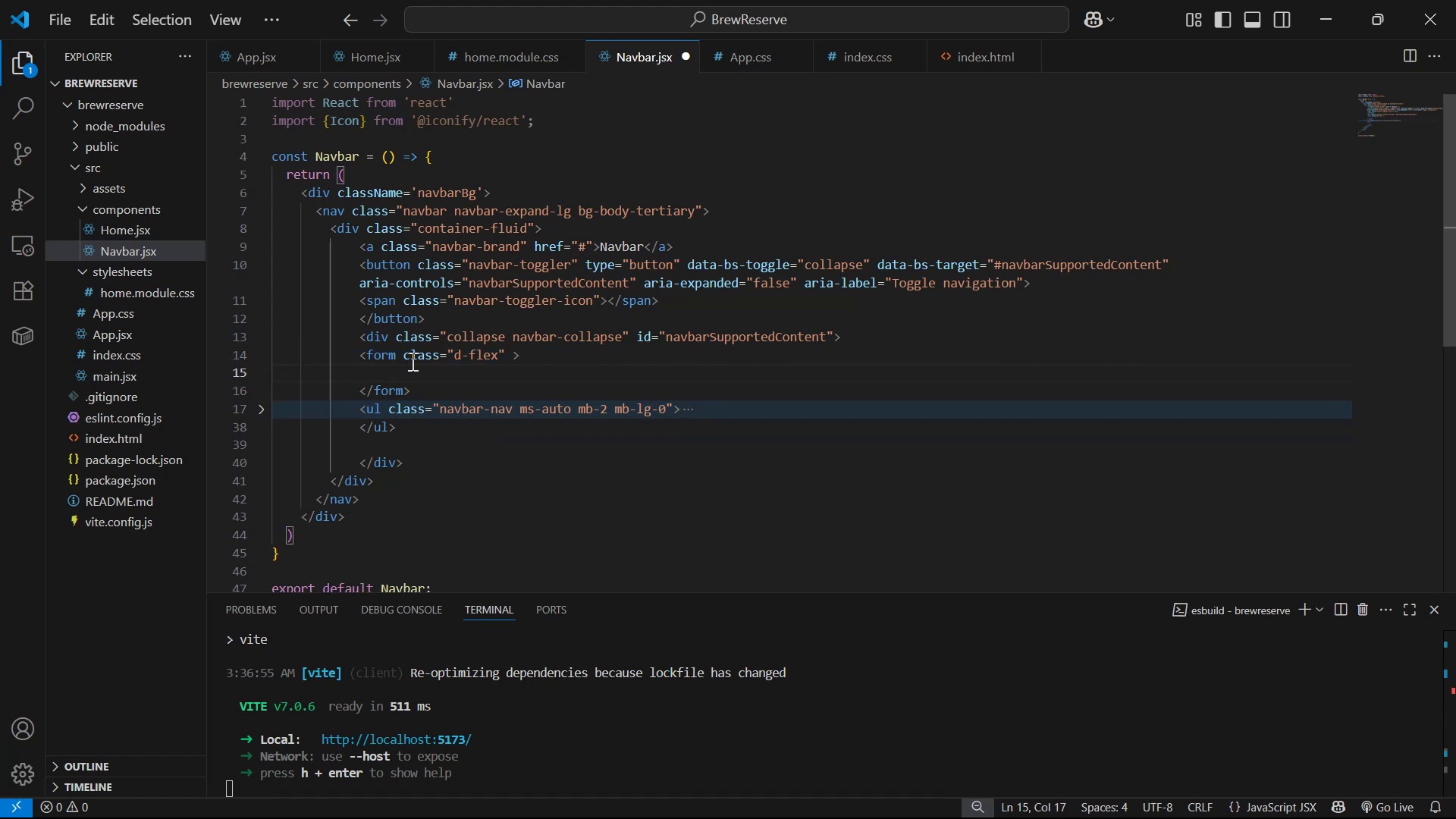 
left_click_drag(start_coordinate=[396, 352], to_coordinate=[361, 358])
 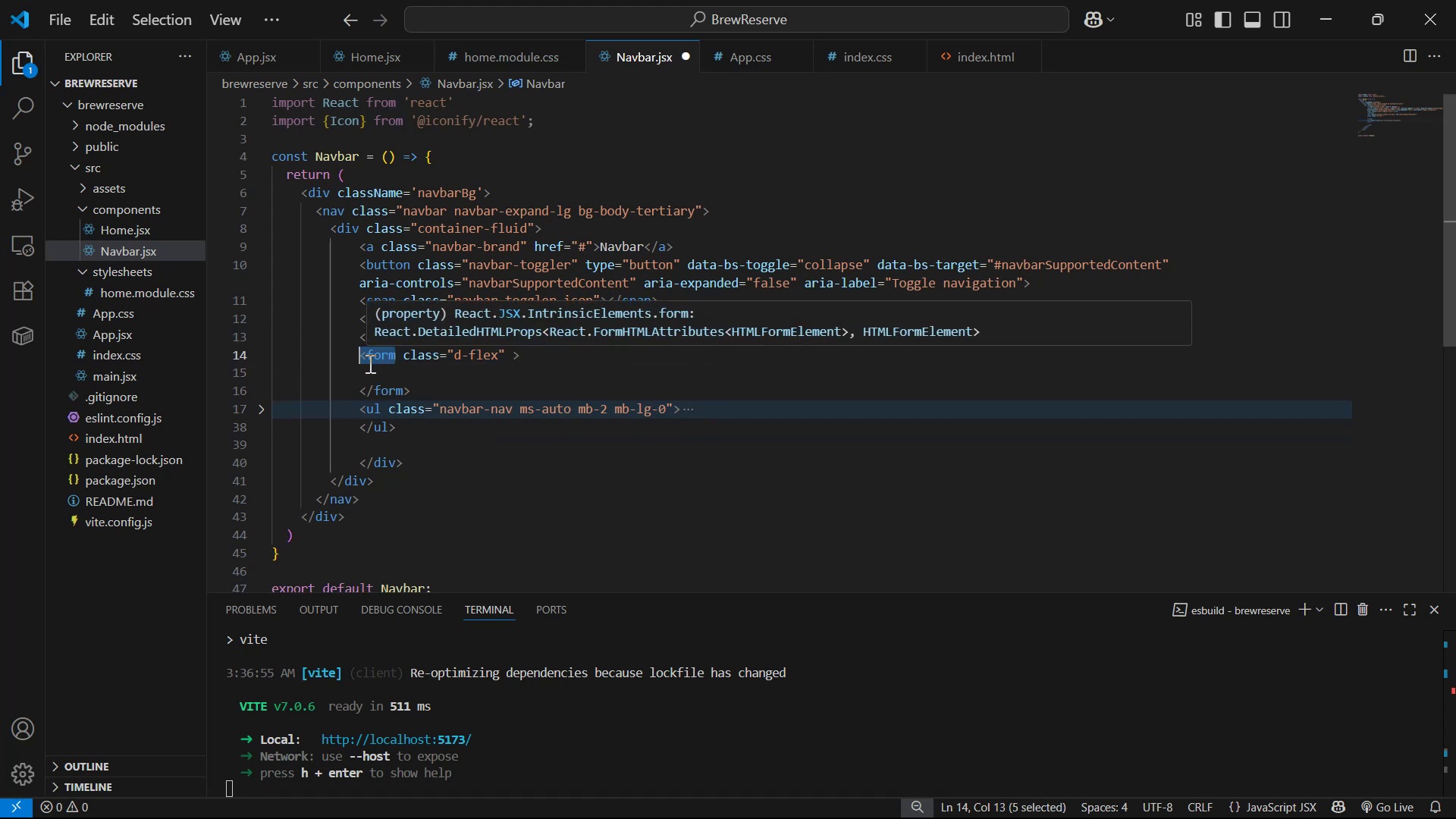 
left_click([425, 376])
 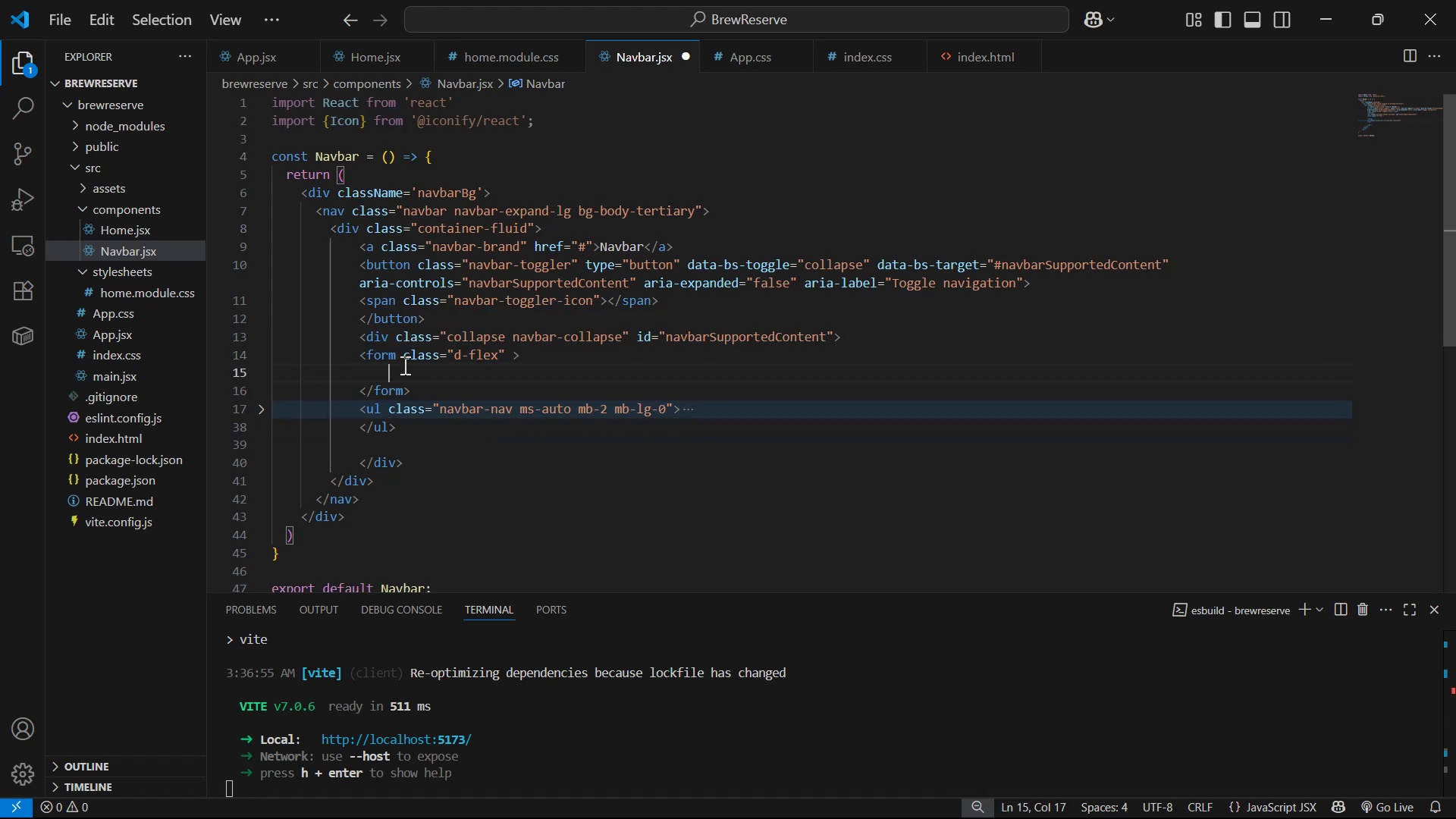 
left_click_drag(start_coordinate=[397, 359], to_coordinate=[370, 359])
 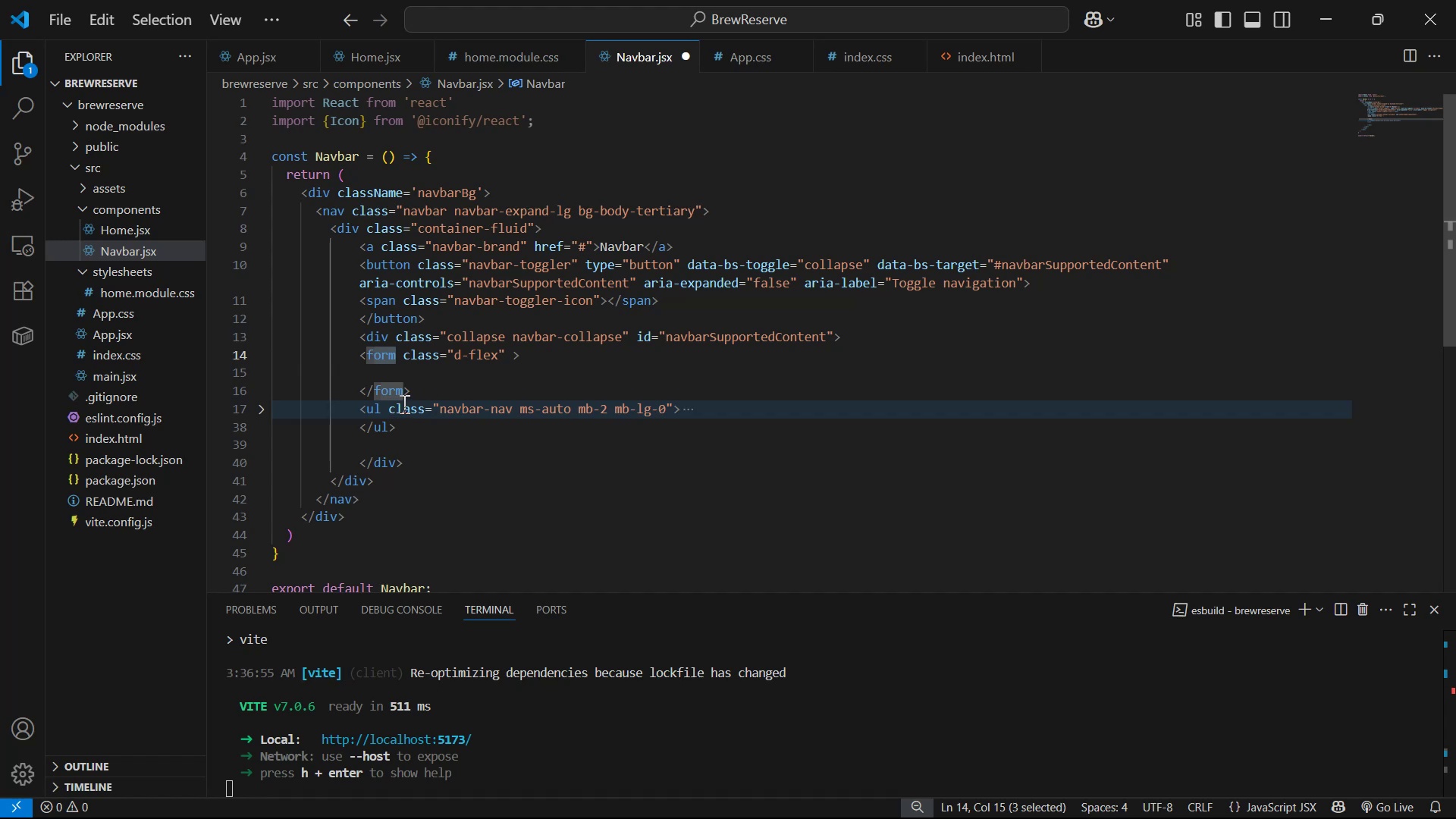 
key(Backspace)
key(Backspace)
type(D)
key(Backspace)
type(div)
 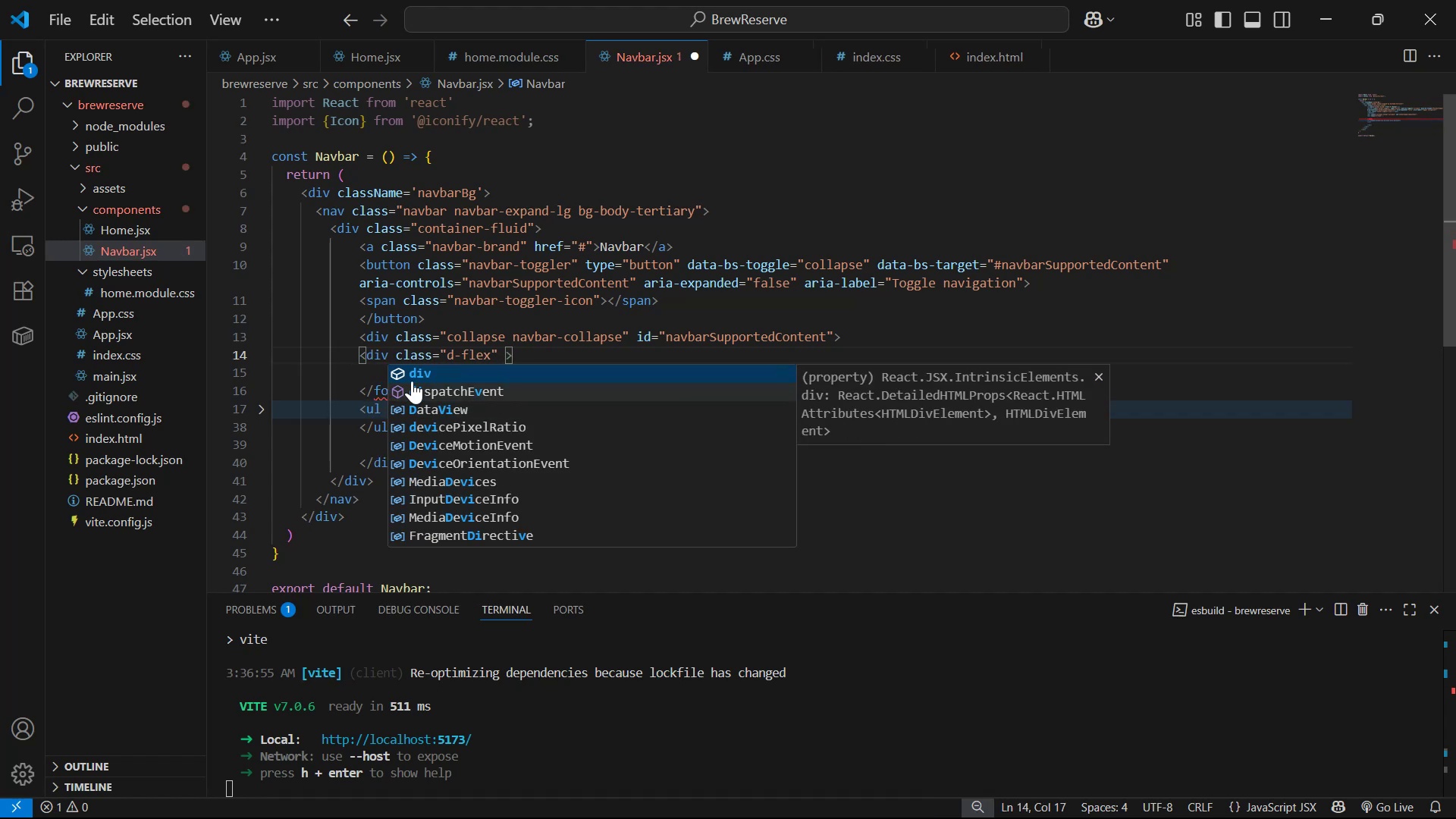 
left_click([682, 300])
 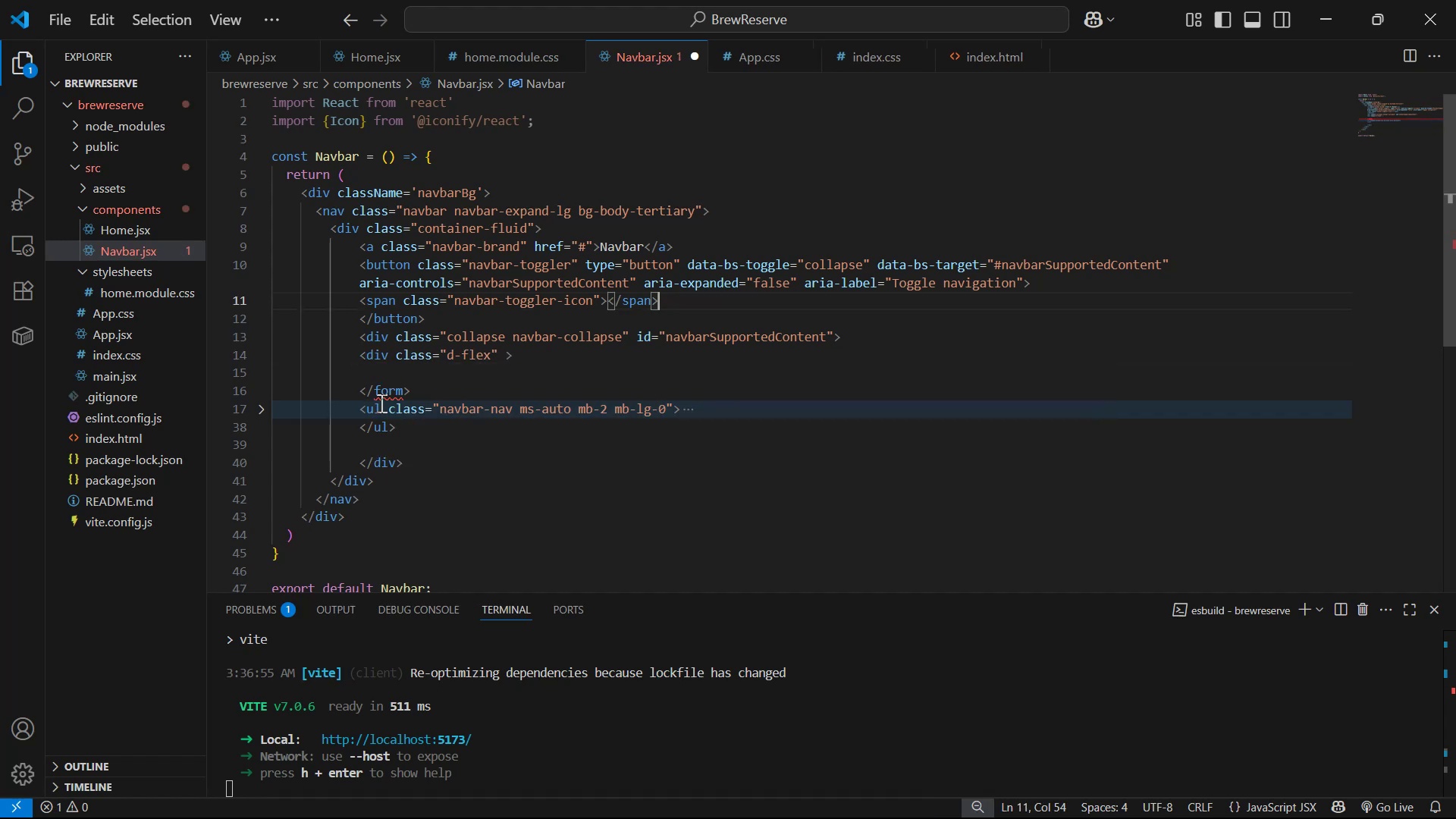 
left_click_drag(start_coordinate=[403, 392], to_coordinate=[372, 386])
 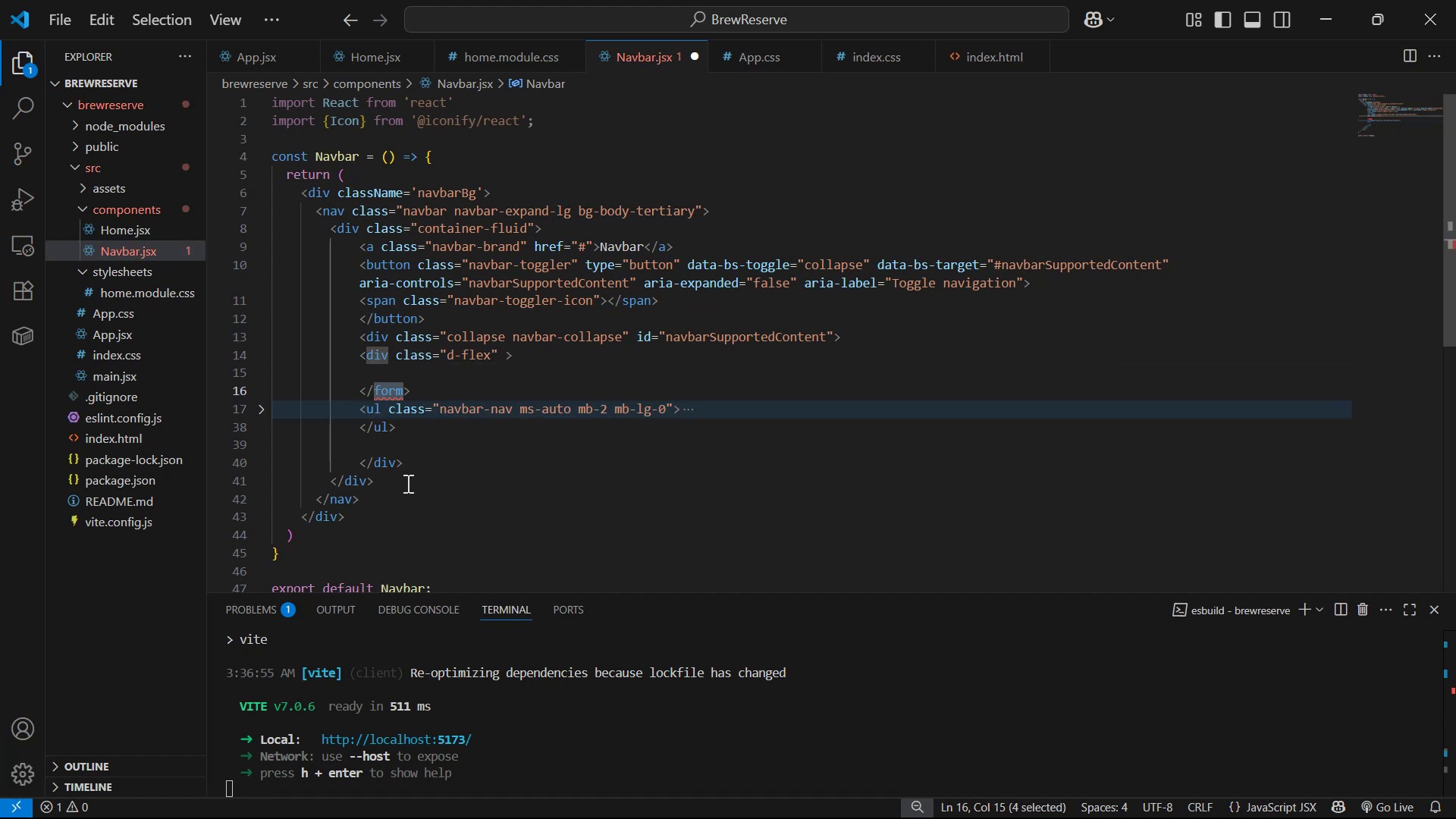 
type(div)
 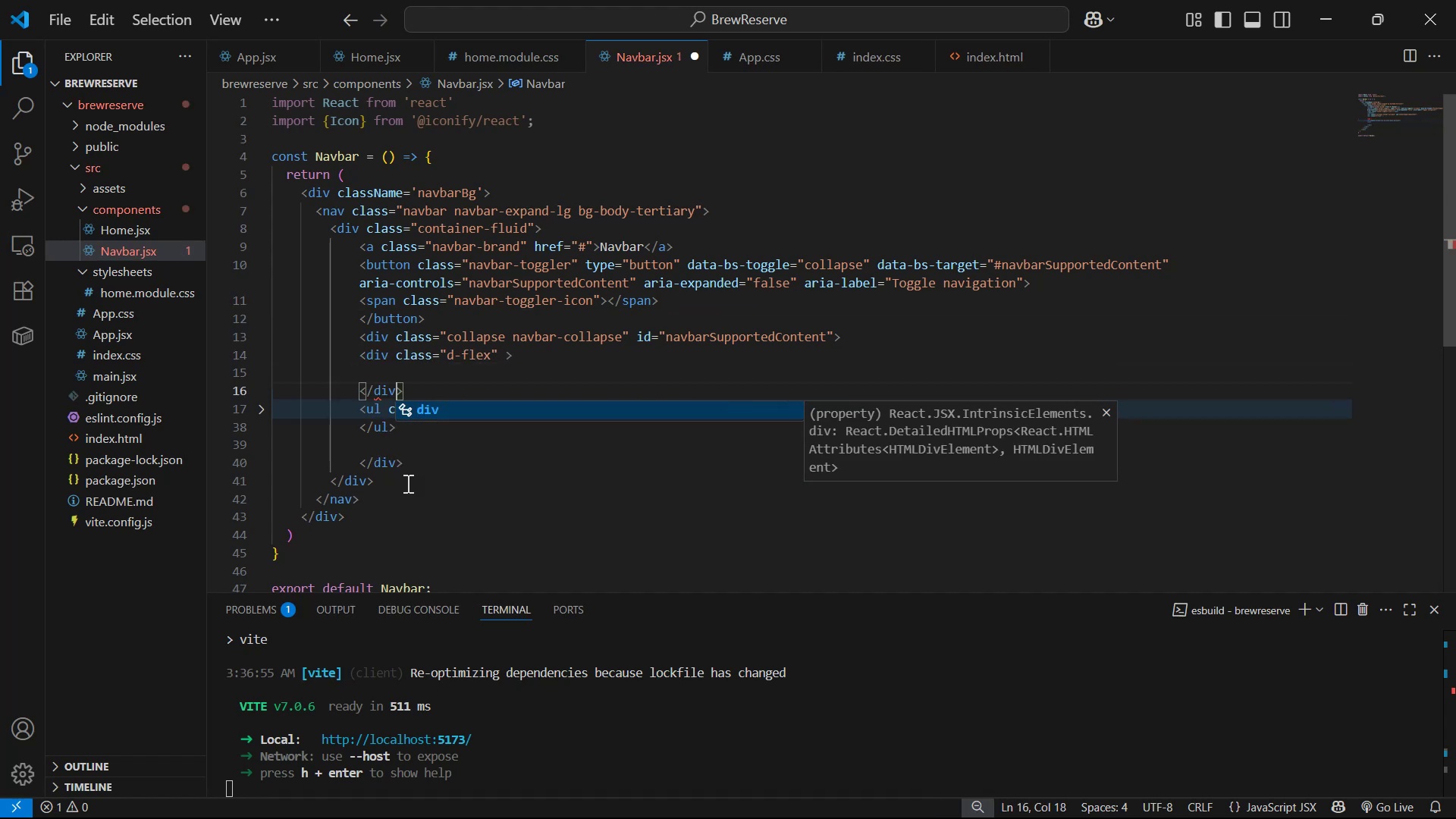 
key(Control+S)
 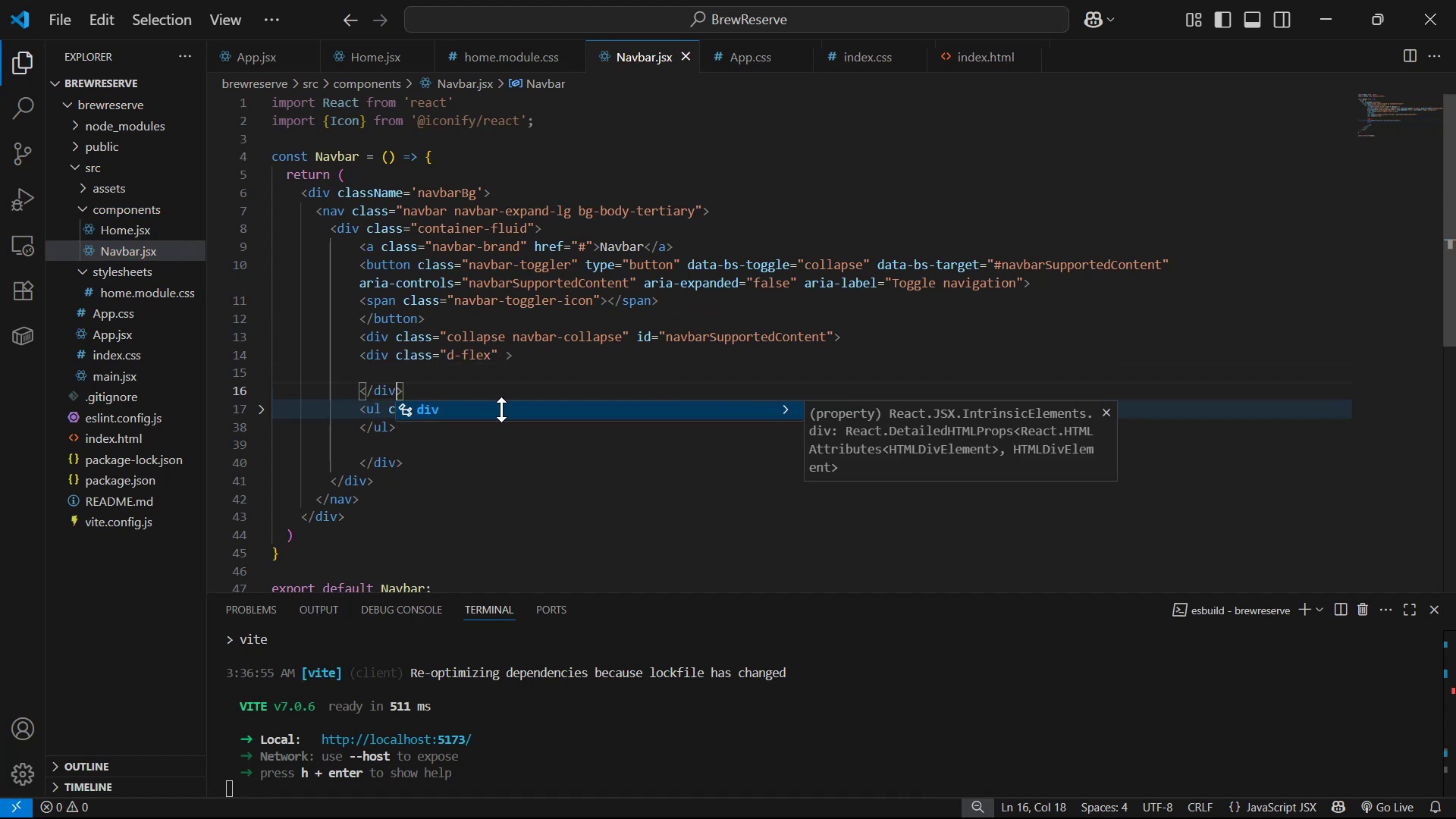 
left_click([519, 376])
 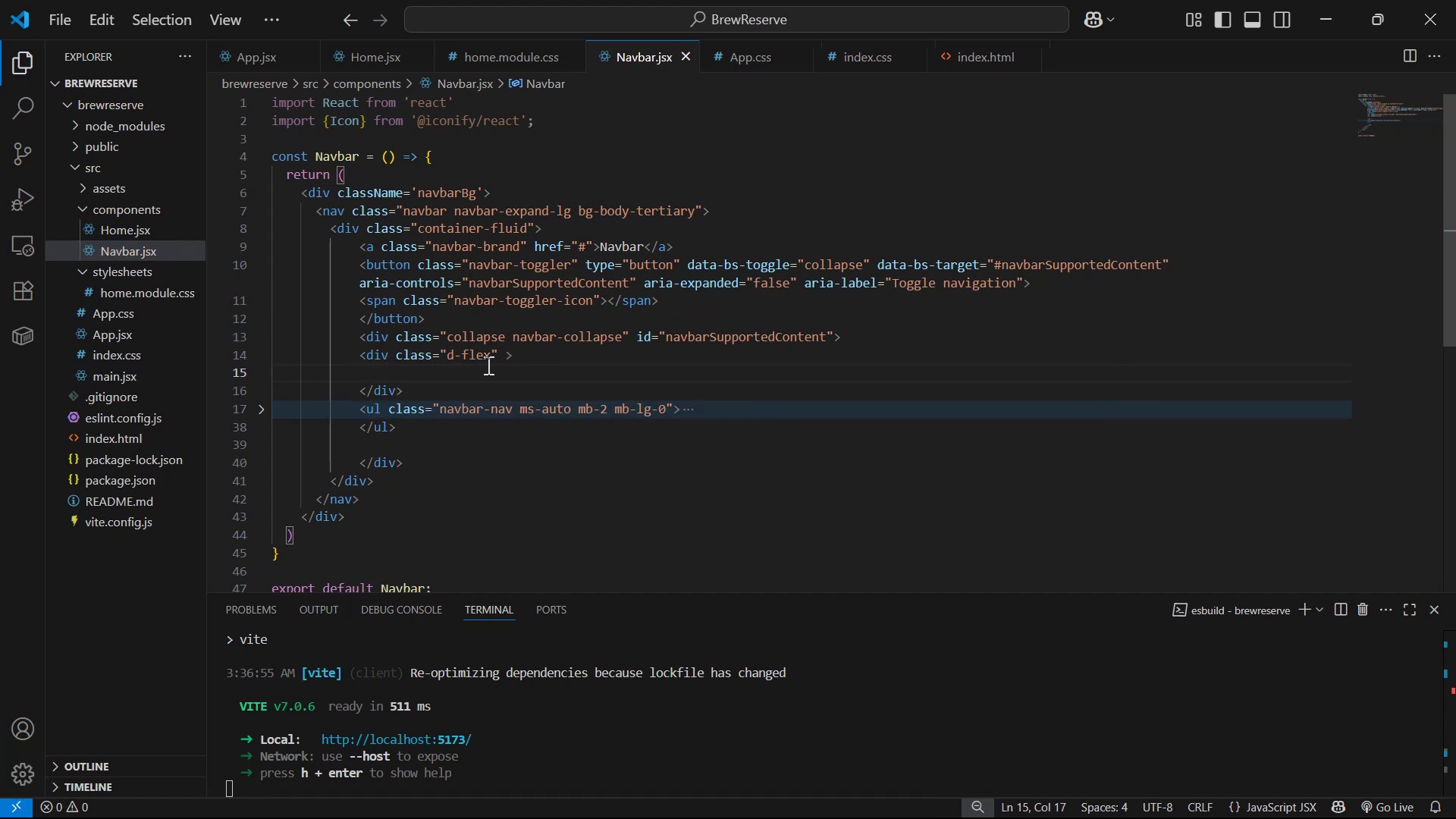 
left_click_drag(start_coordinate=[495, 355], to_coordinate=[461, 355])
 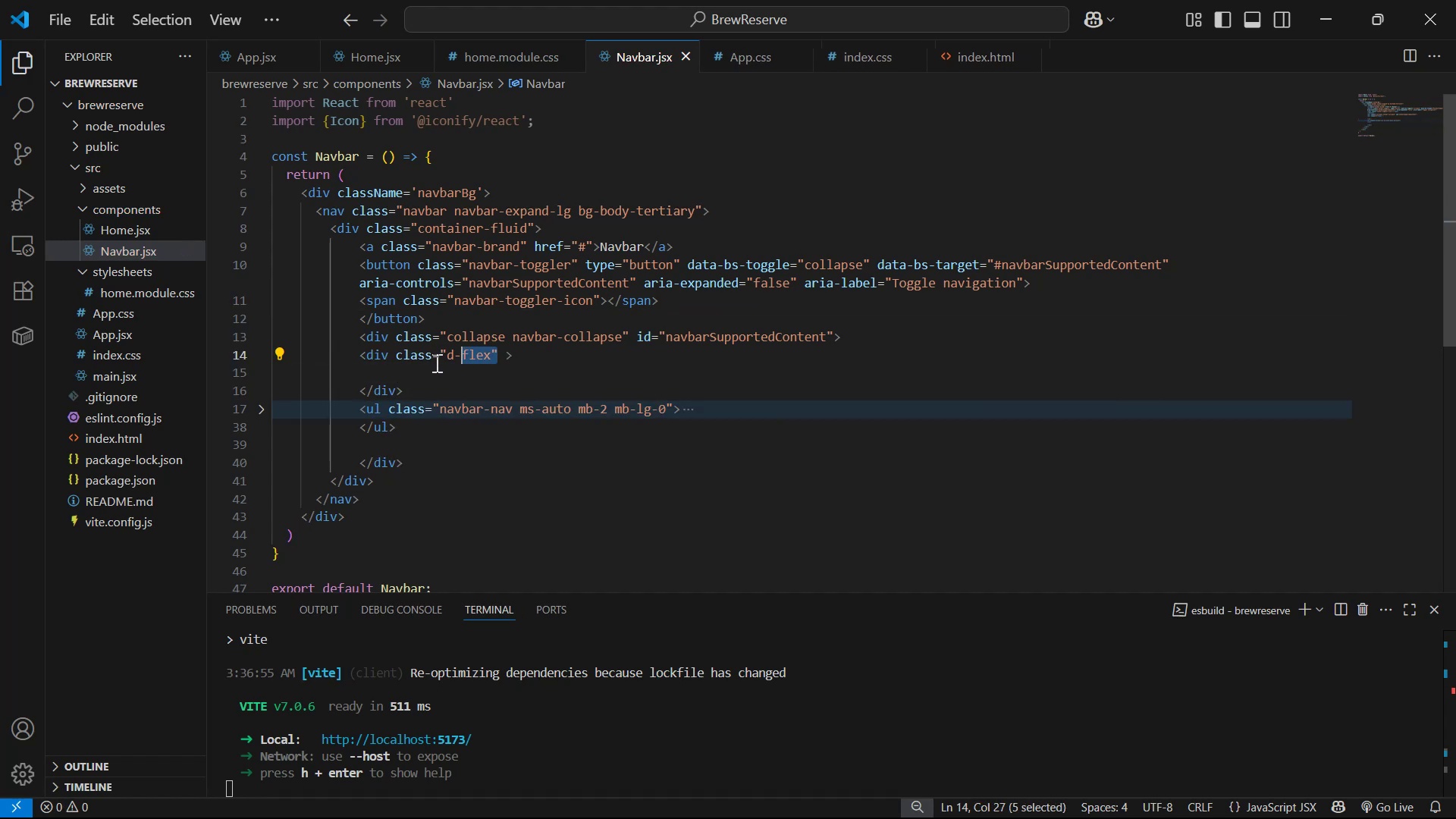 
left_click([413, 367])
 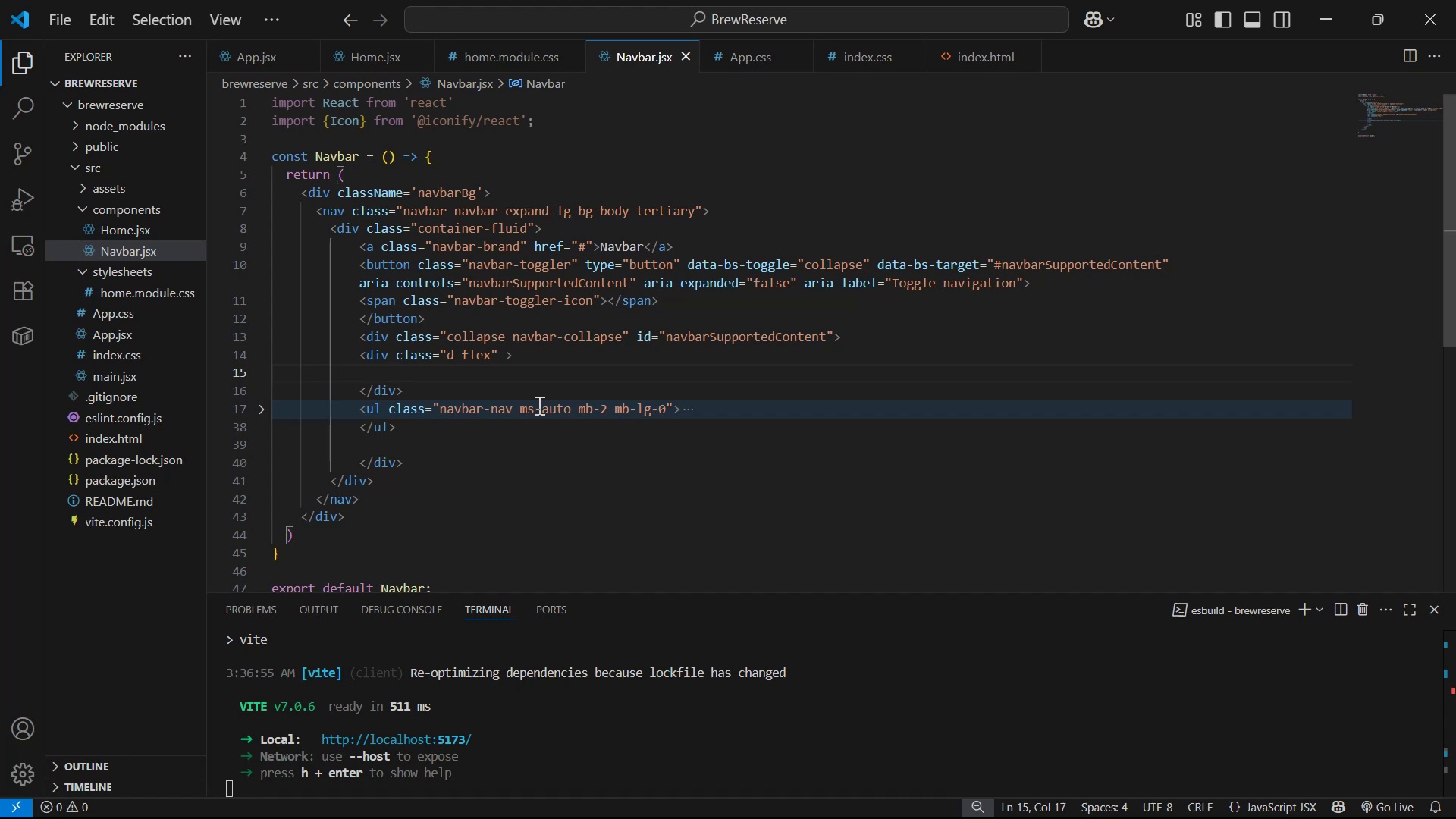 
hold_key(key=ShiftLeft, duration=0.44)
 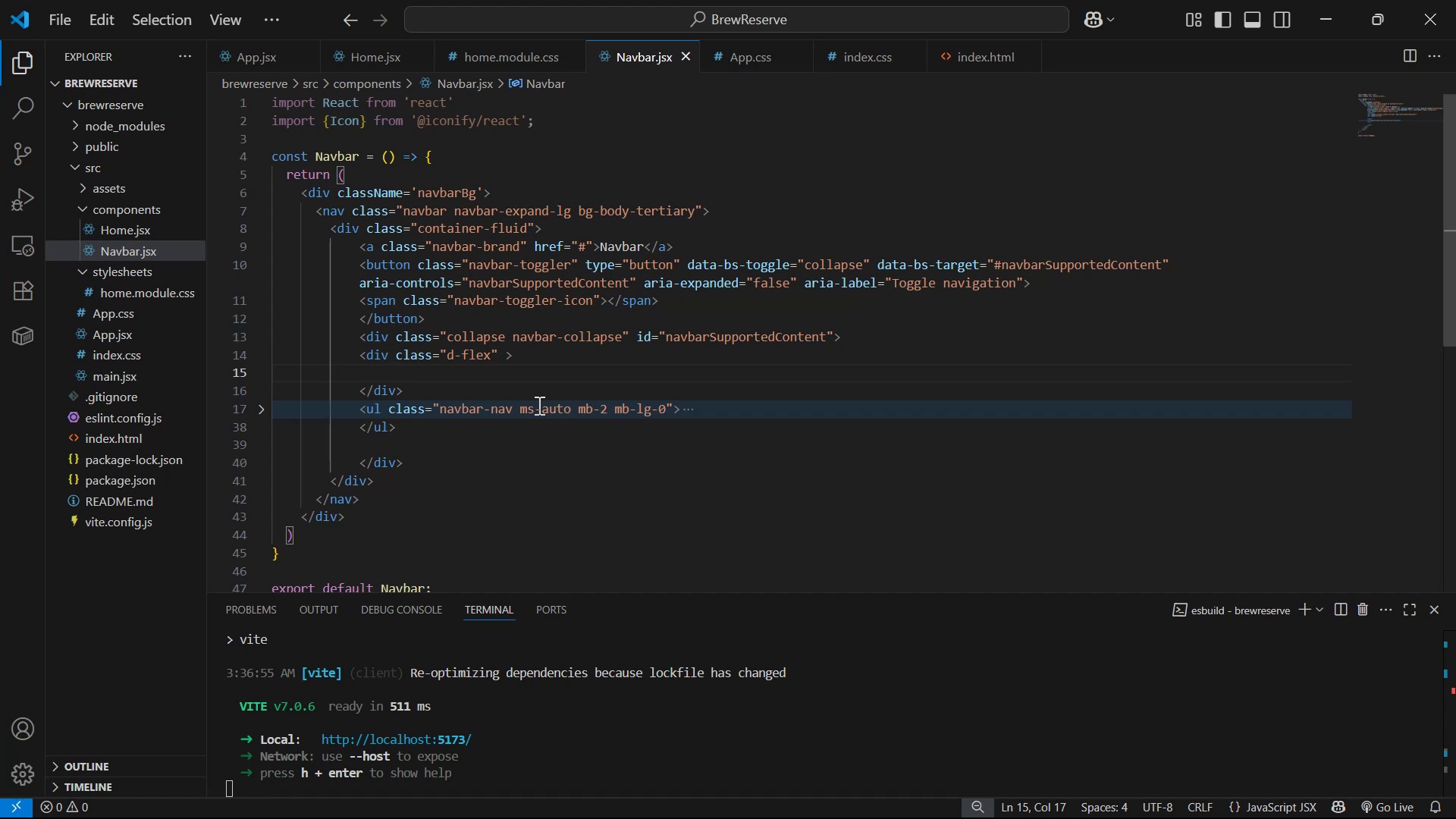 
type(Icon)
 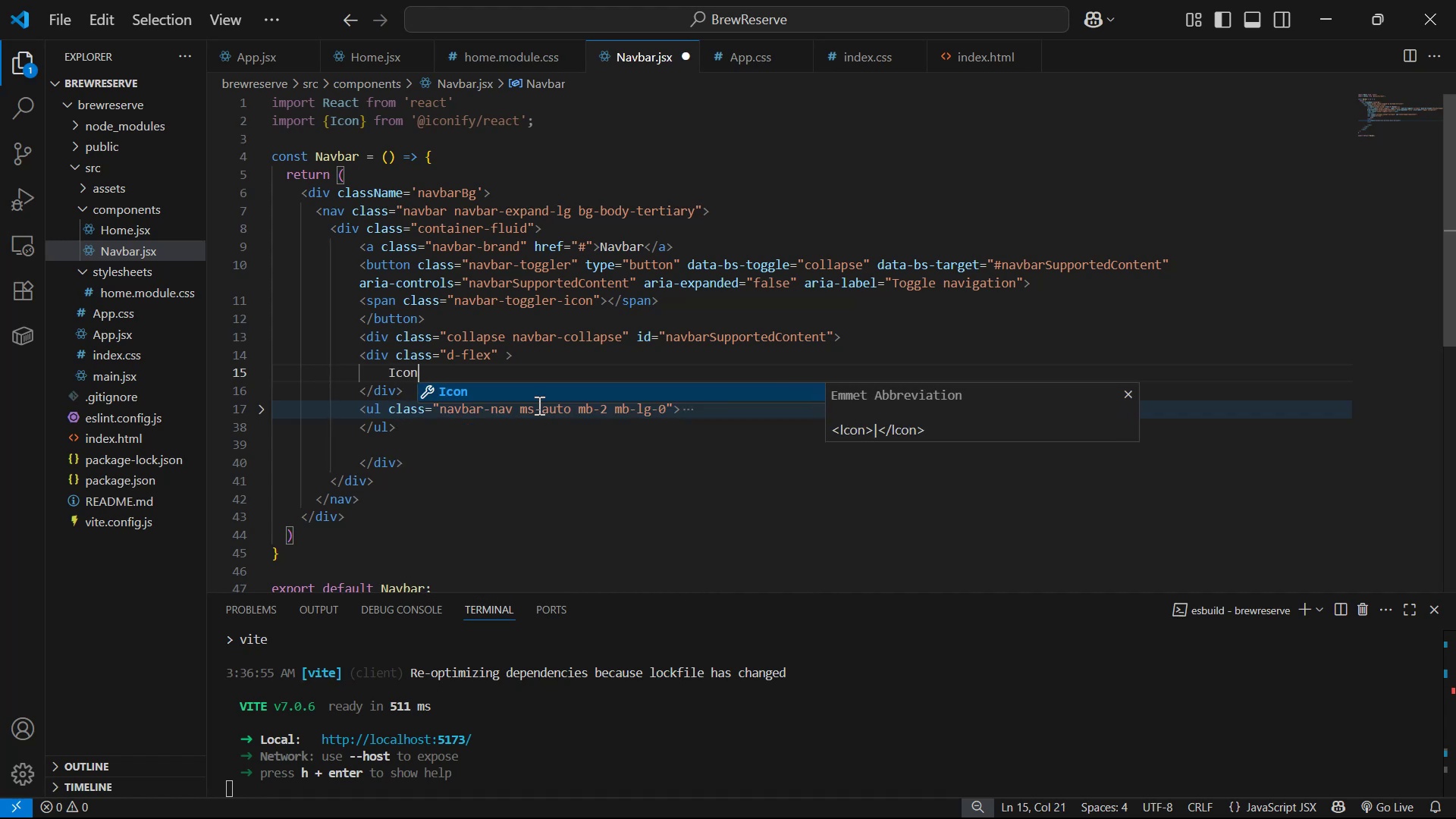 
key(Enter)
 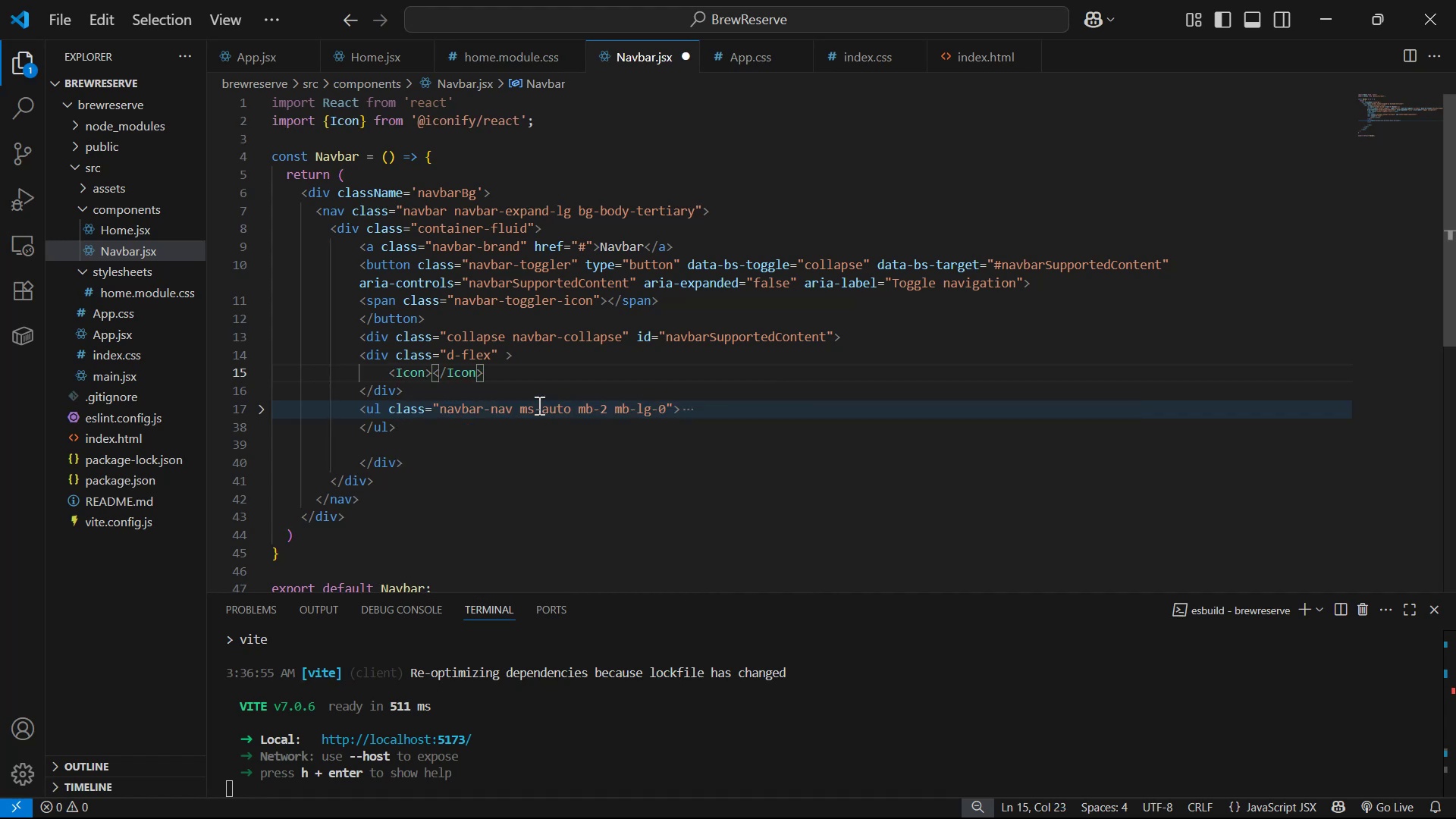 
hold_key(key=ArrowRight, duration=0.72)
 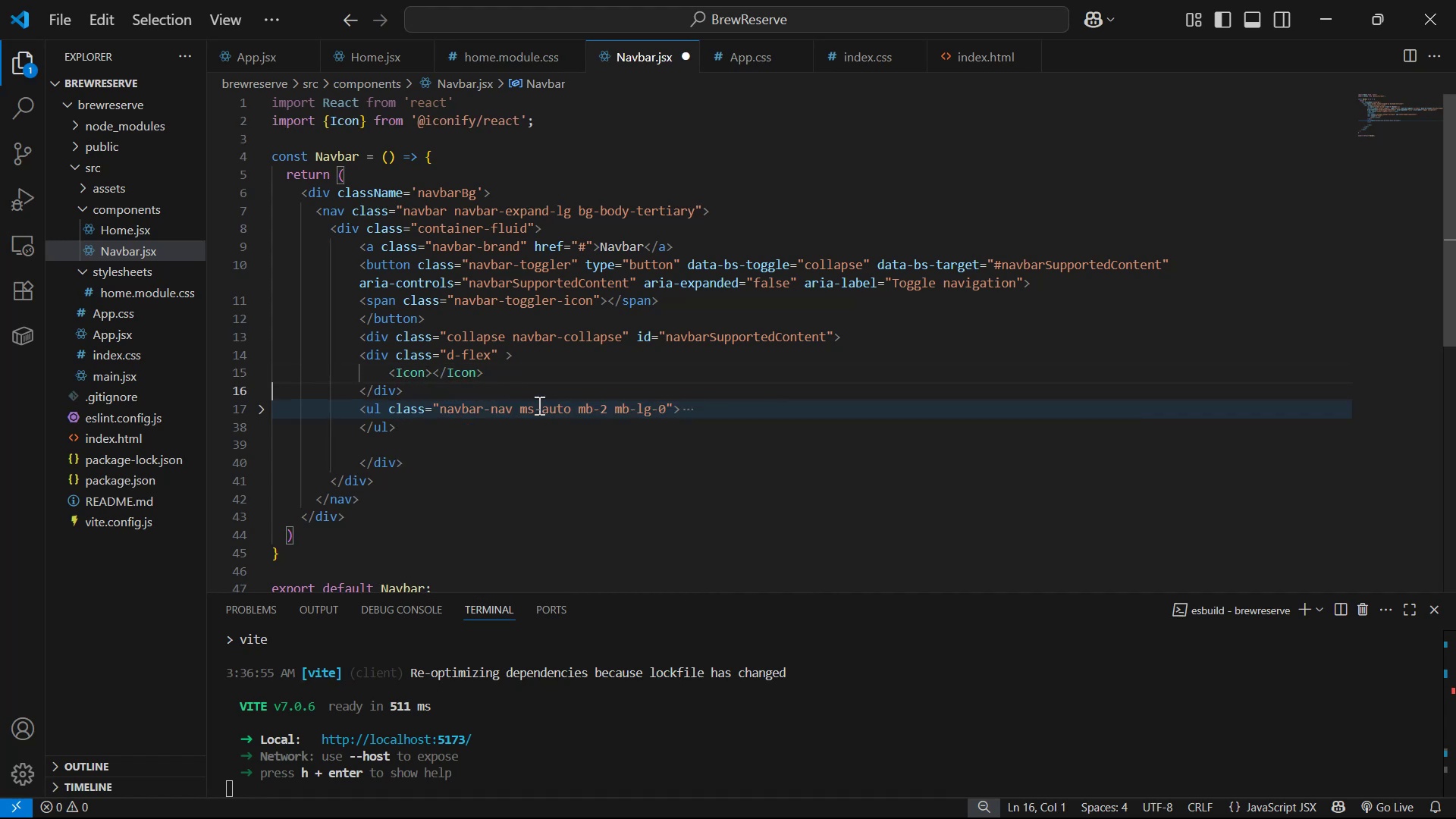 
key(ArrowLeft)
 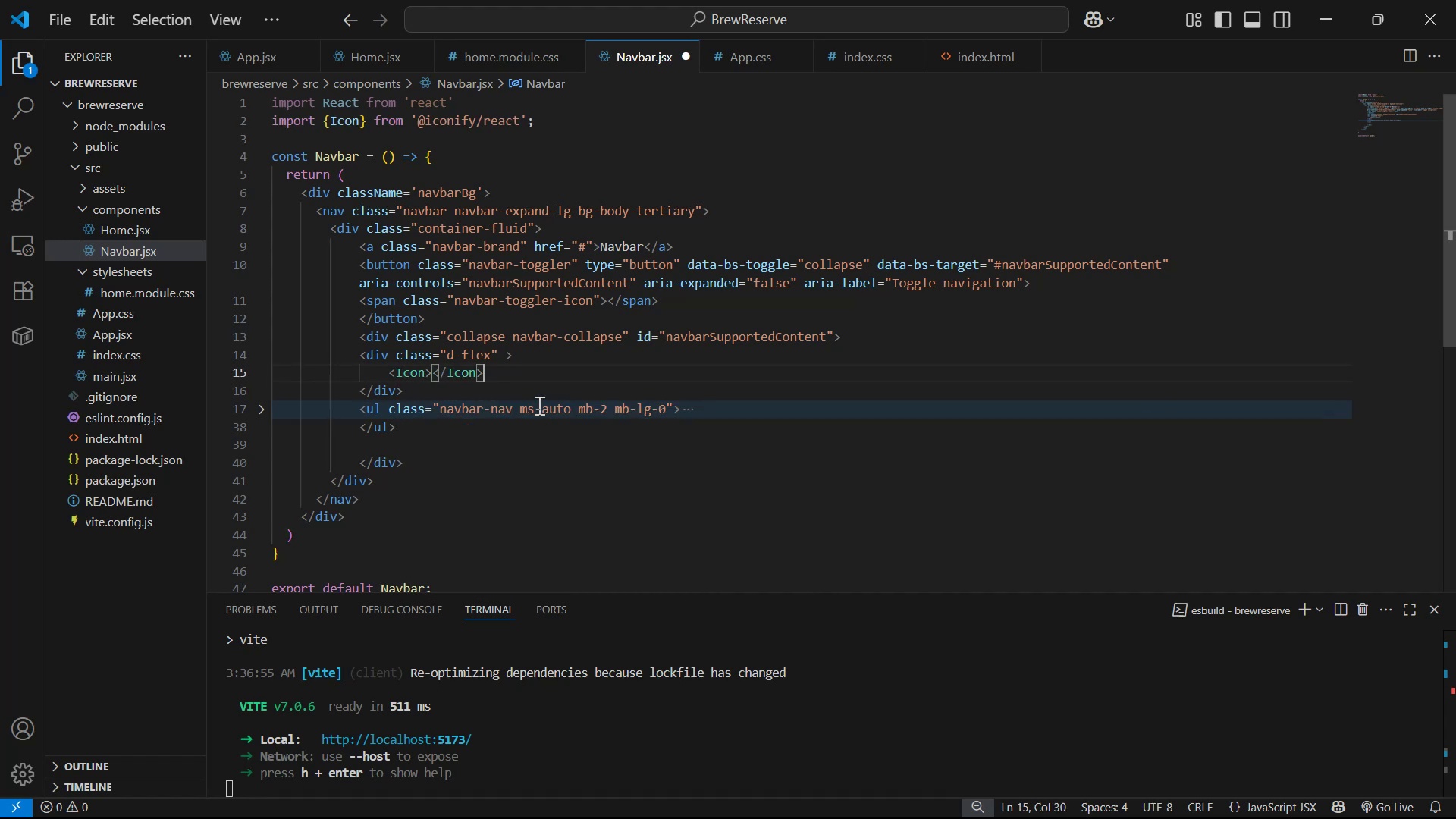 
hold_key(key=Backspace, duration=0.64)
 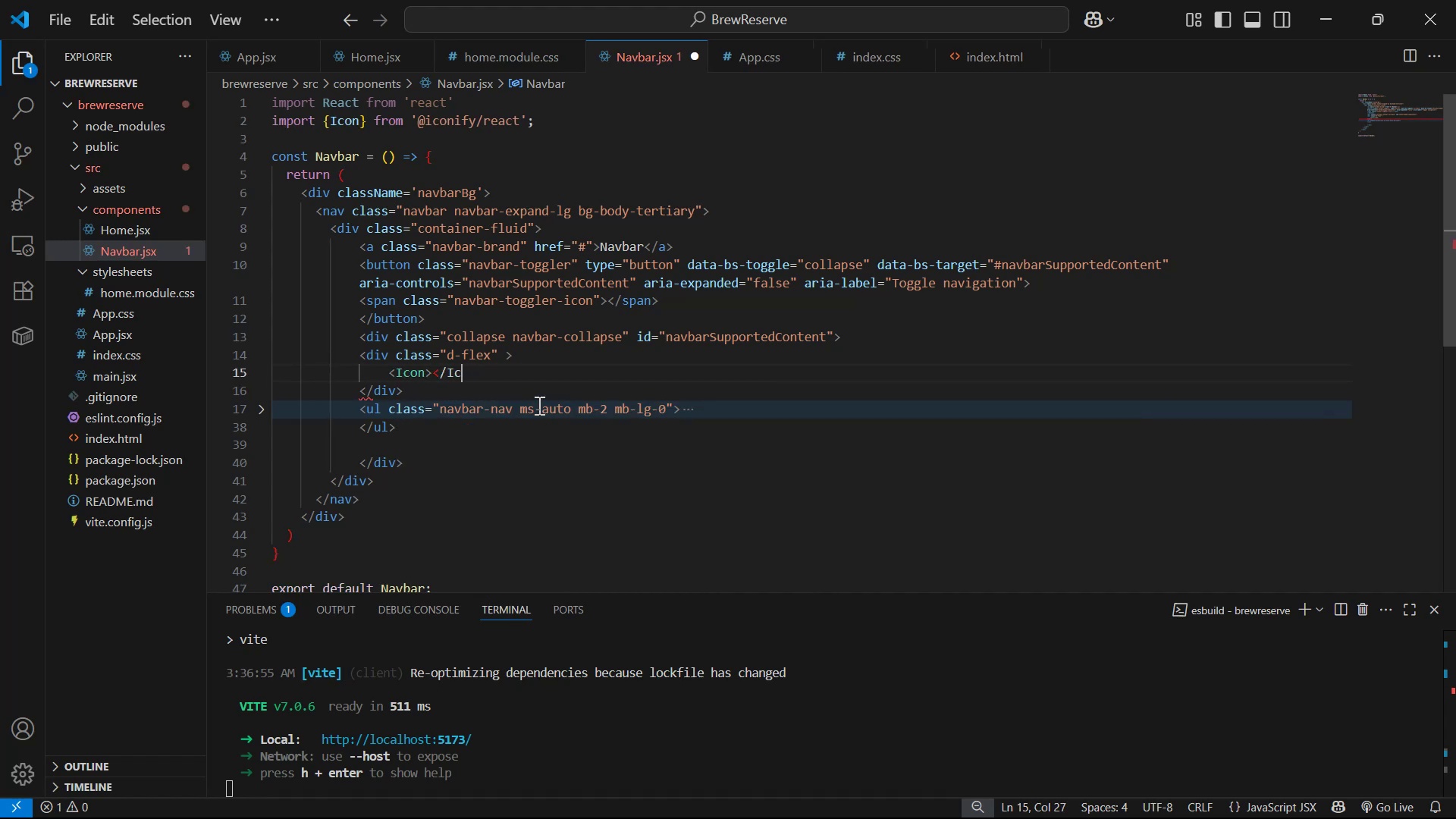 
key(Backspace)
 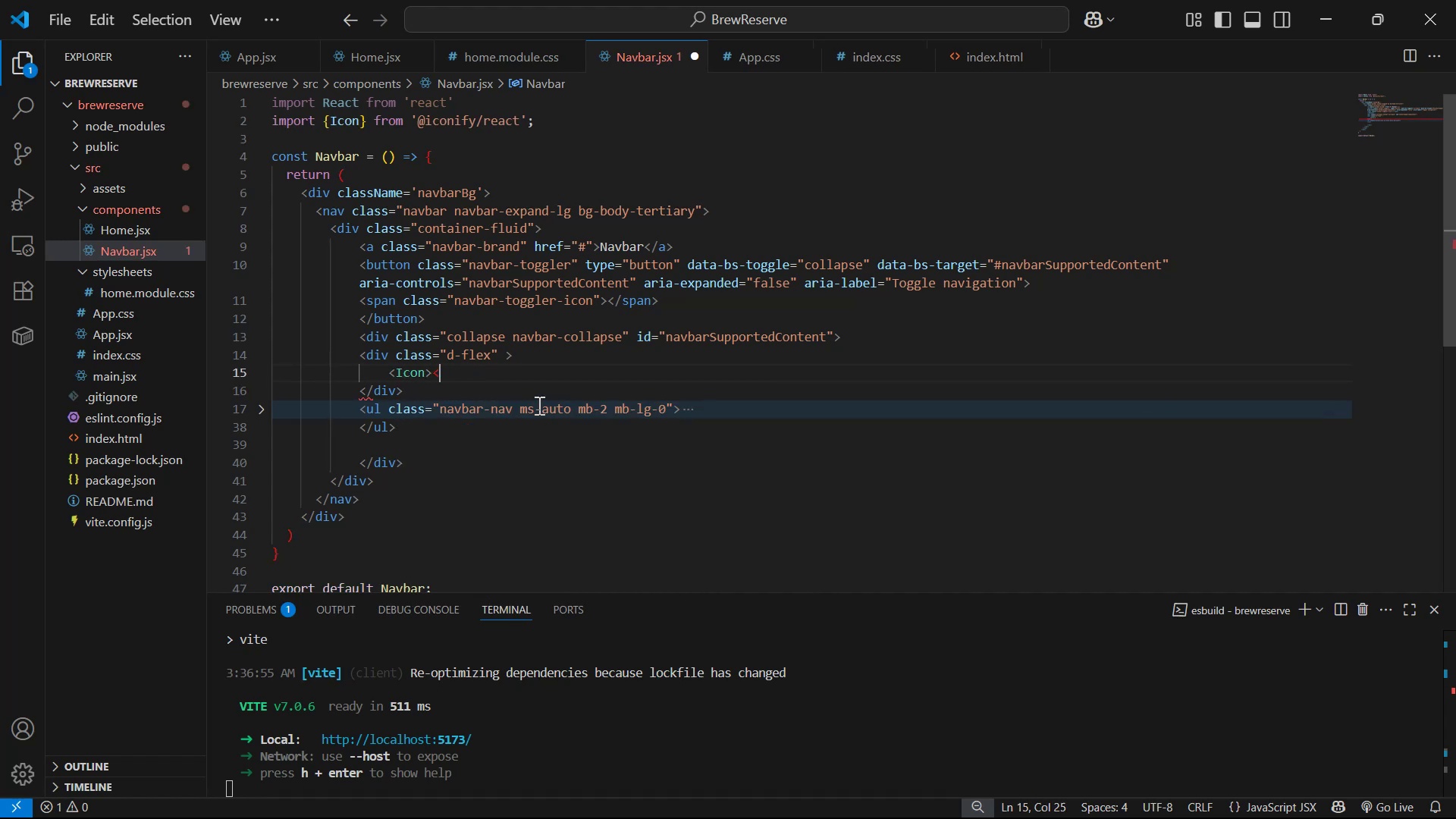 
key(Backspace)
 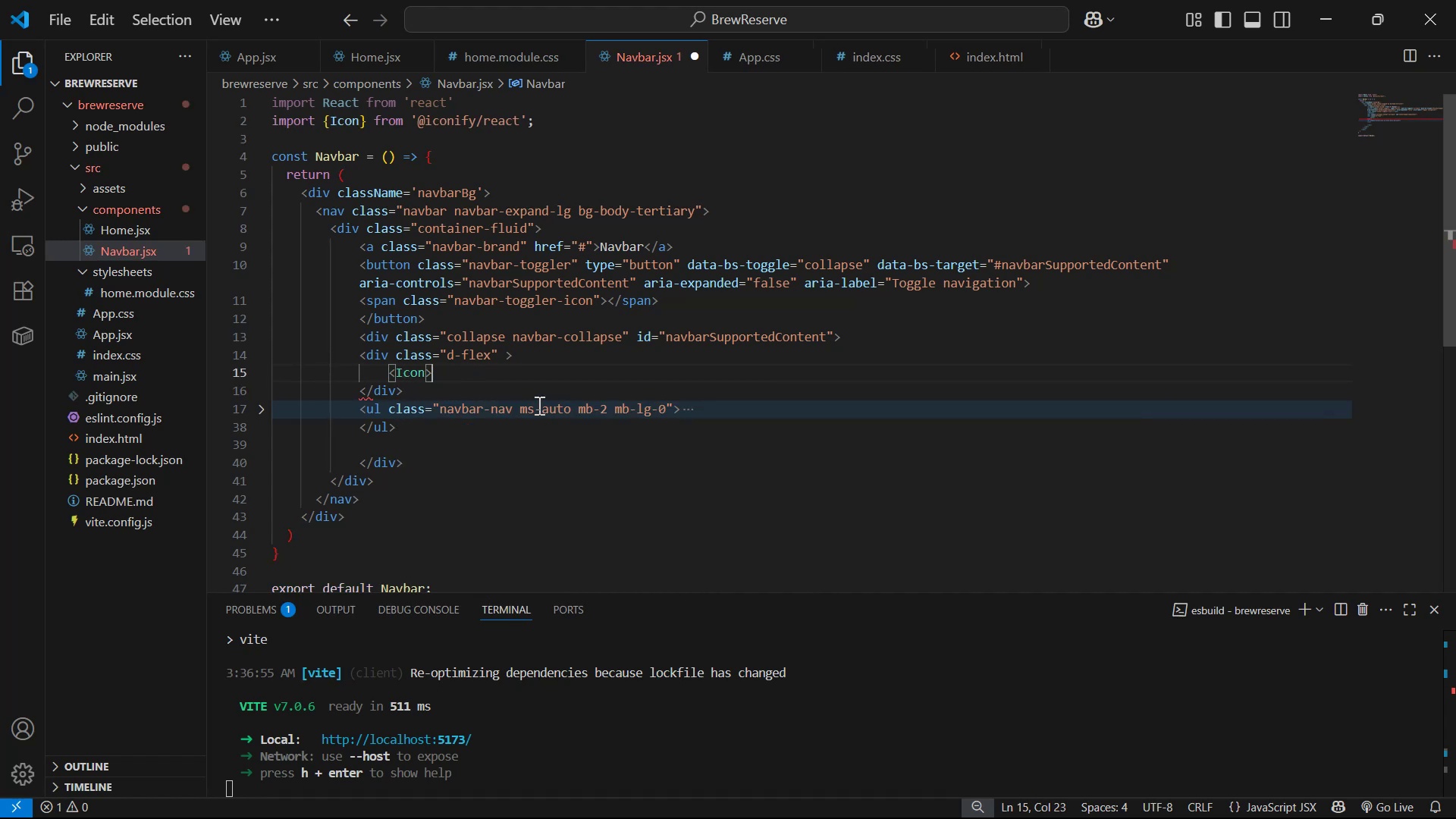 
key(ArrowLeft)
 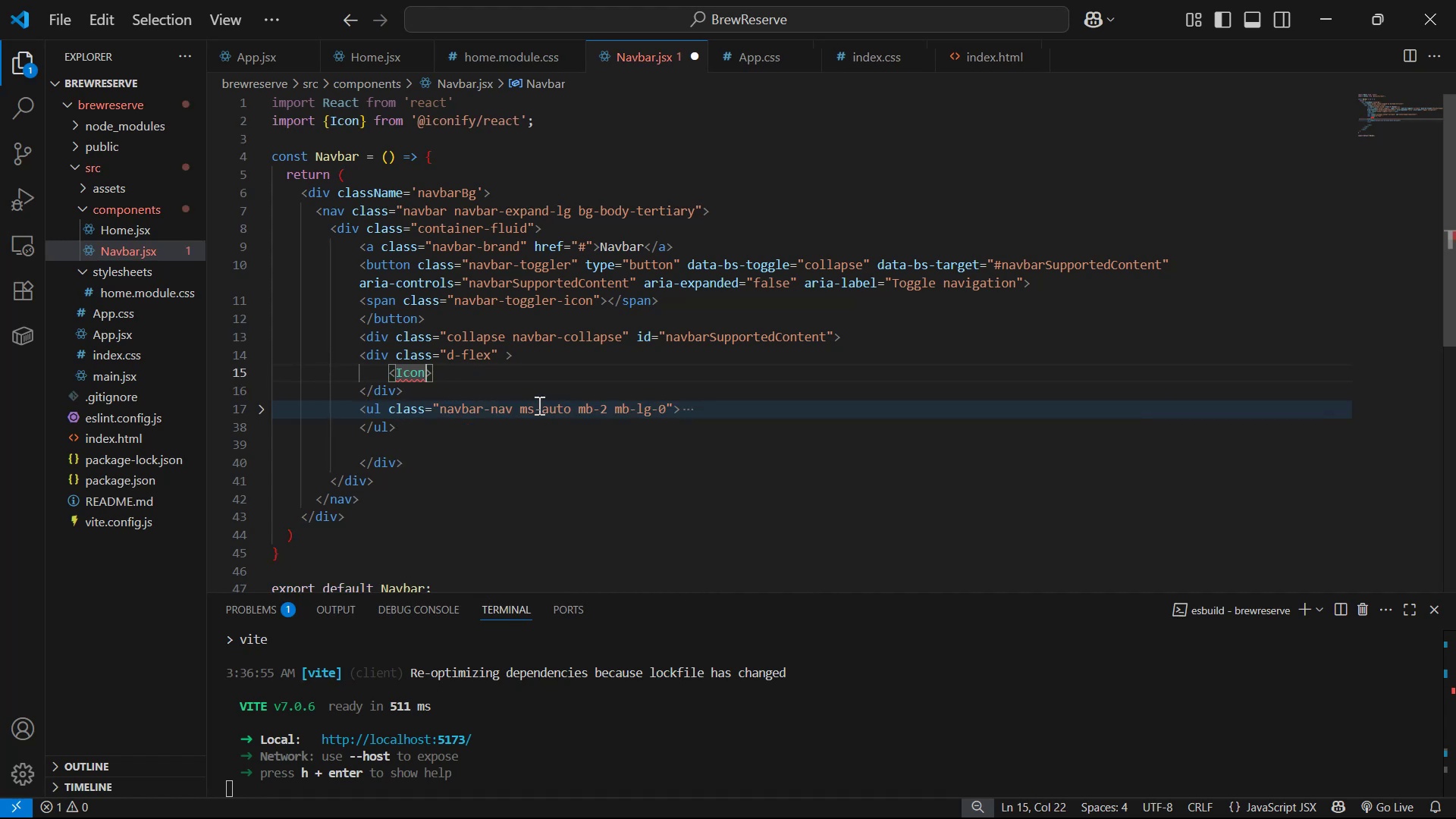 
key(Slash)
 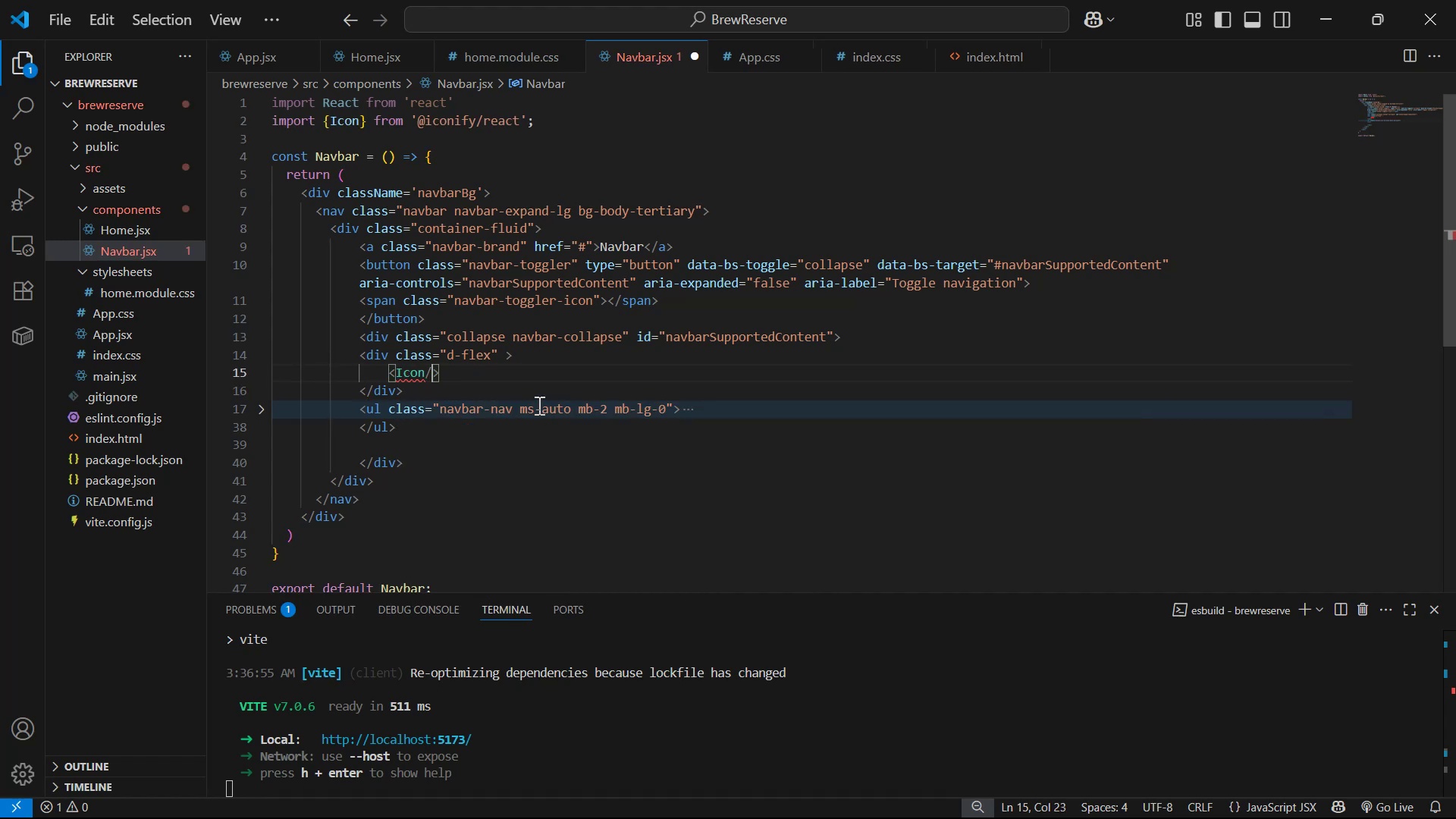 
key(ArrowLeft)
 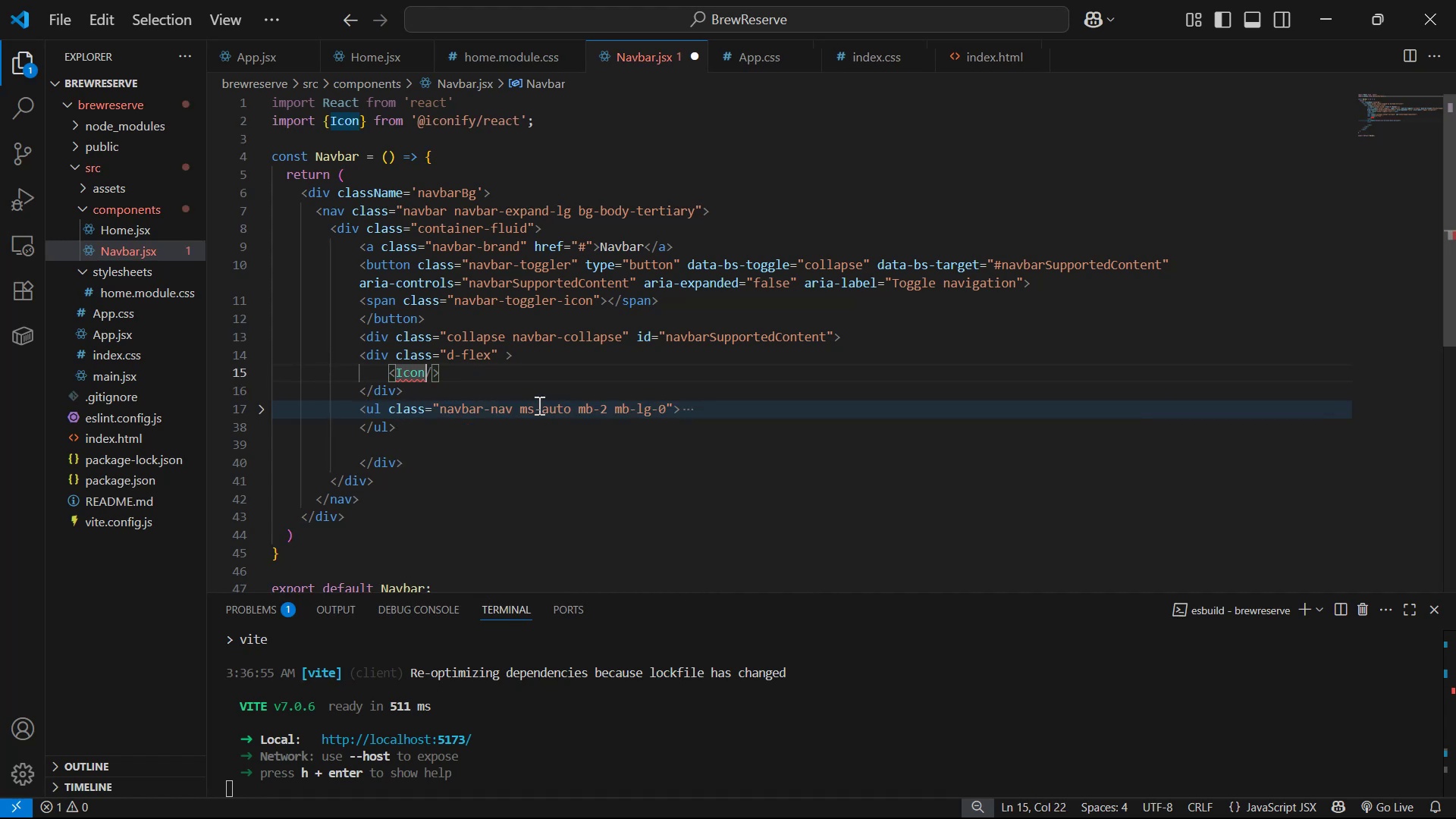 
type( icon= )
key(Backspace)
type(")
key(Tab)
 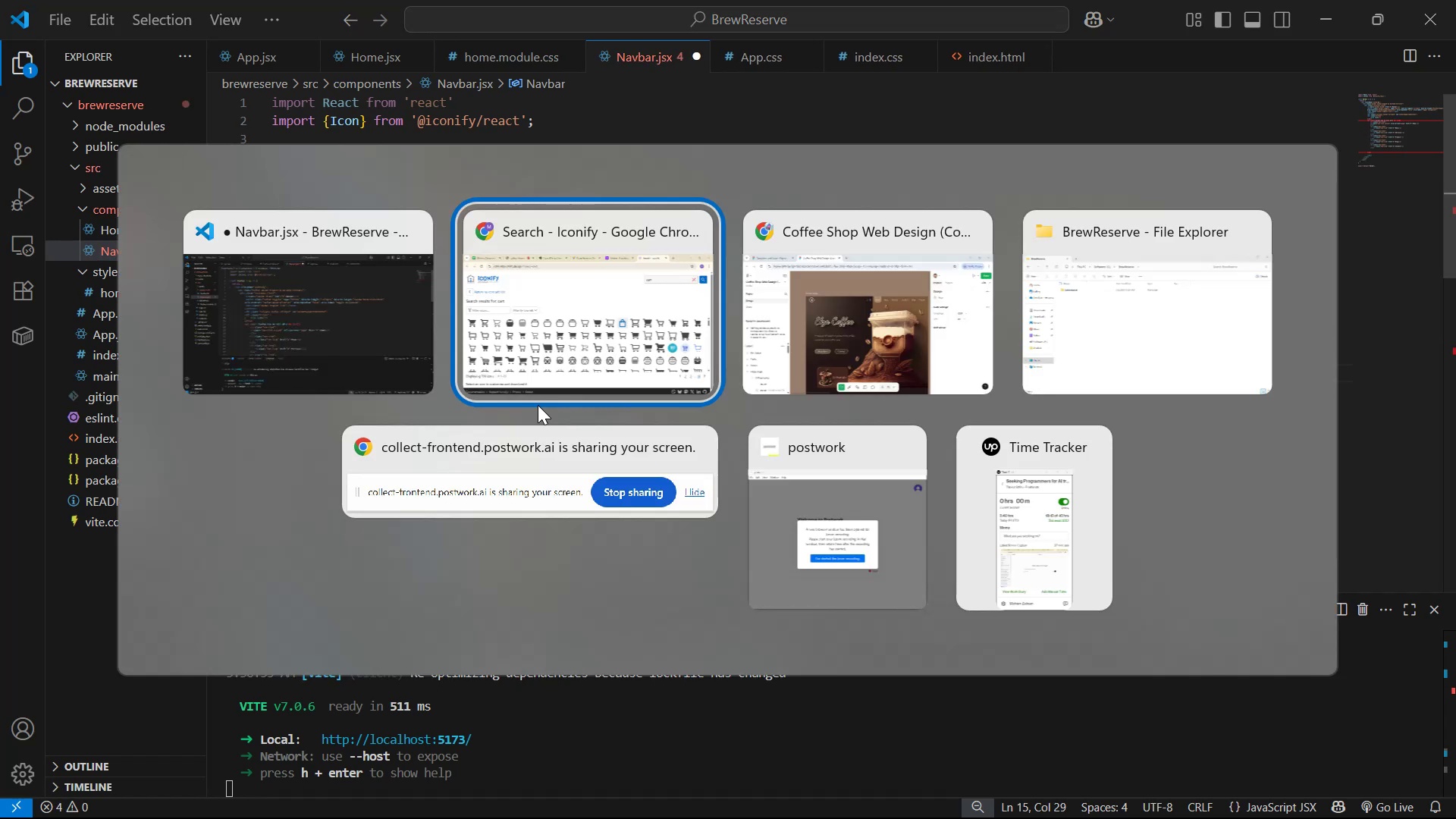 
hold_key(key=AltLeft, duration=0.6)
 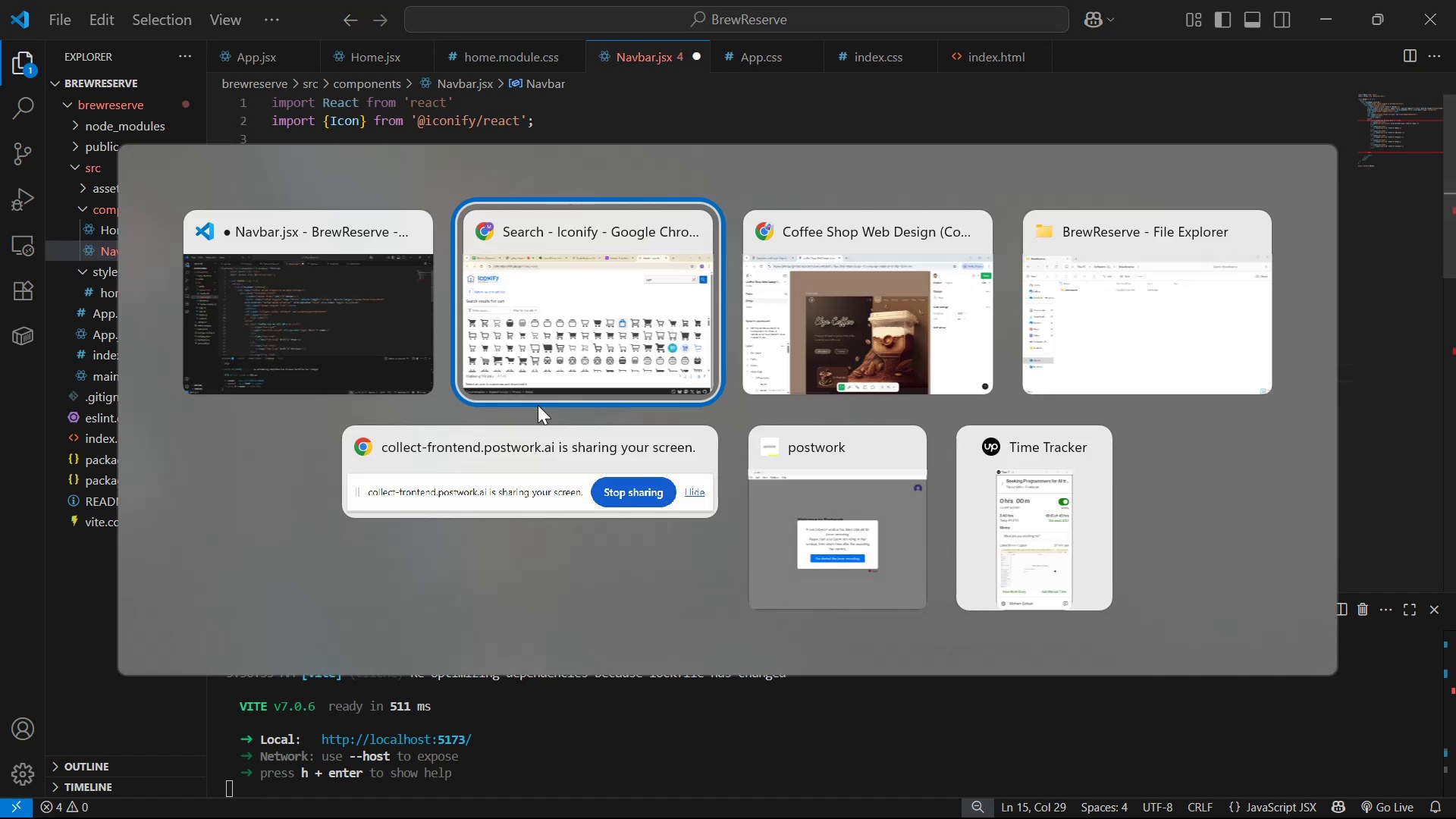 
key(Alt+AltLeft)
 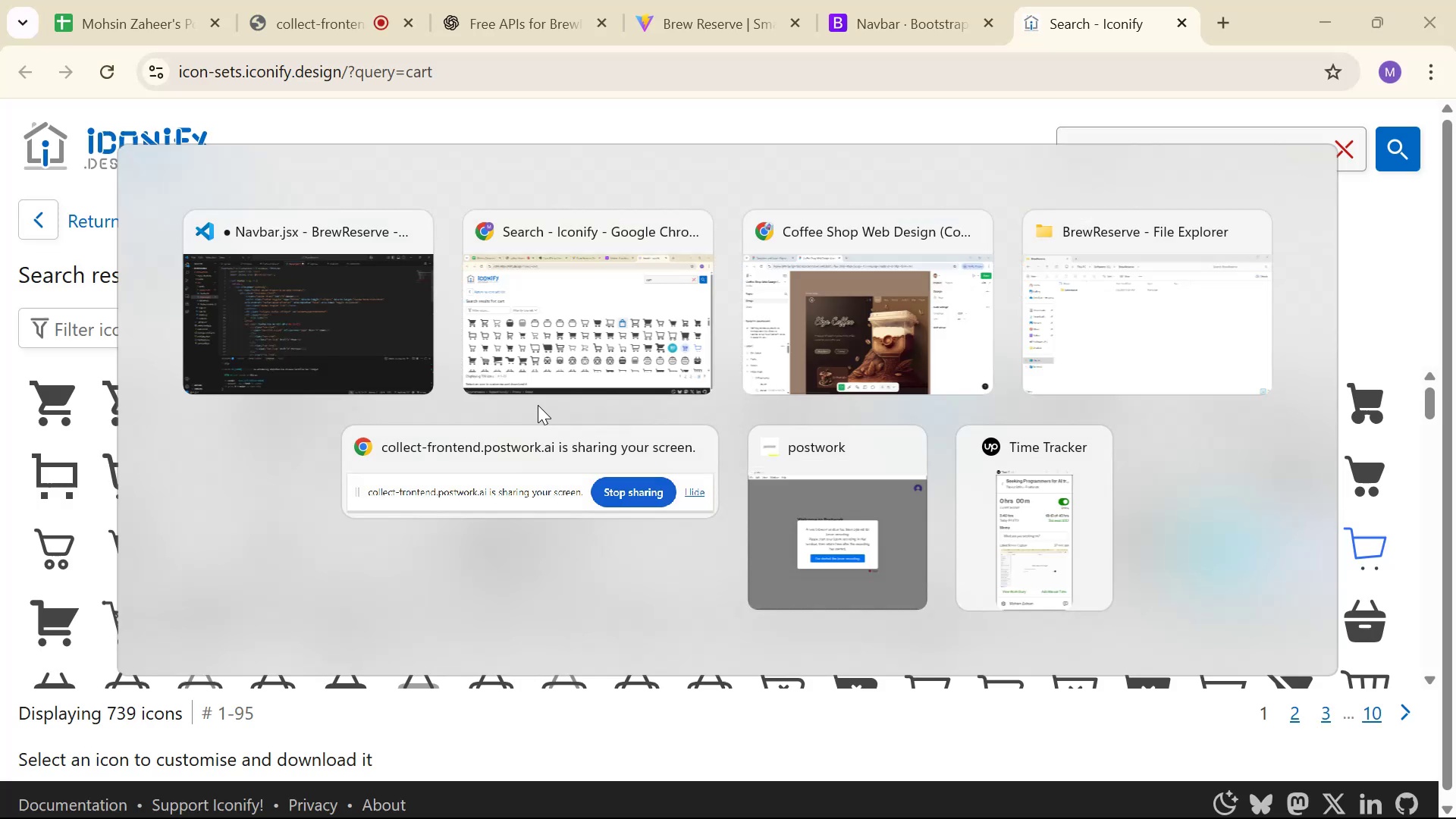 
key(Alt+Tab)
 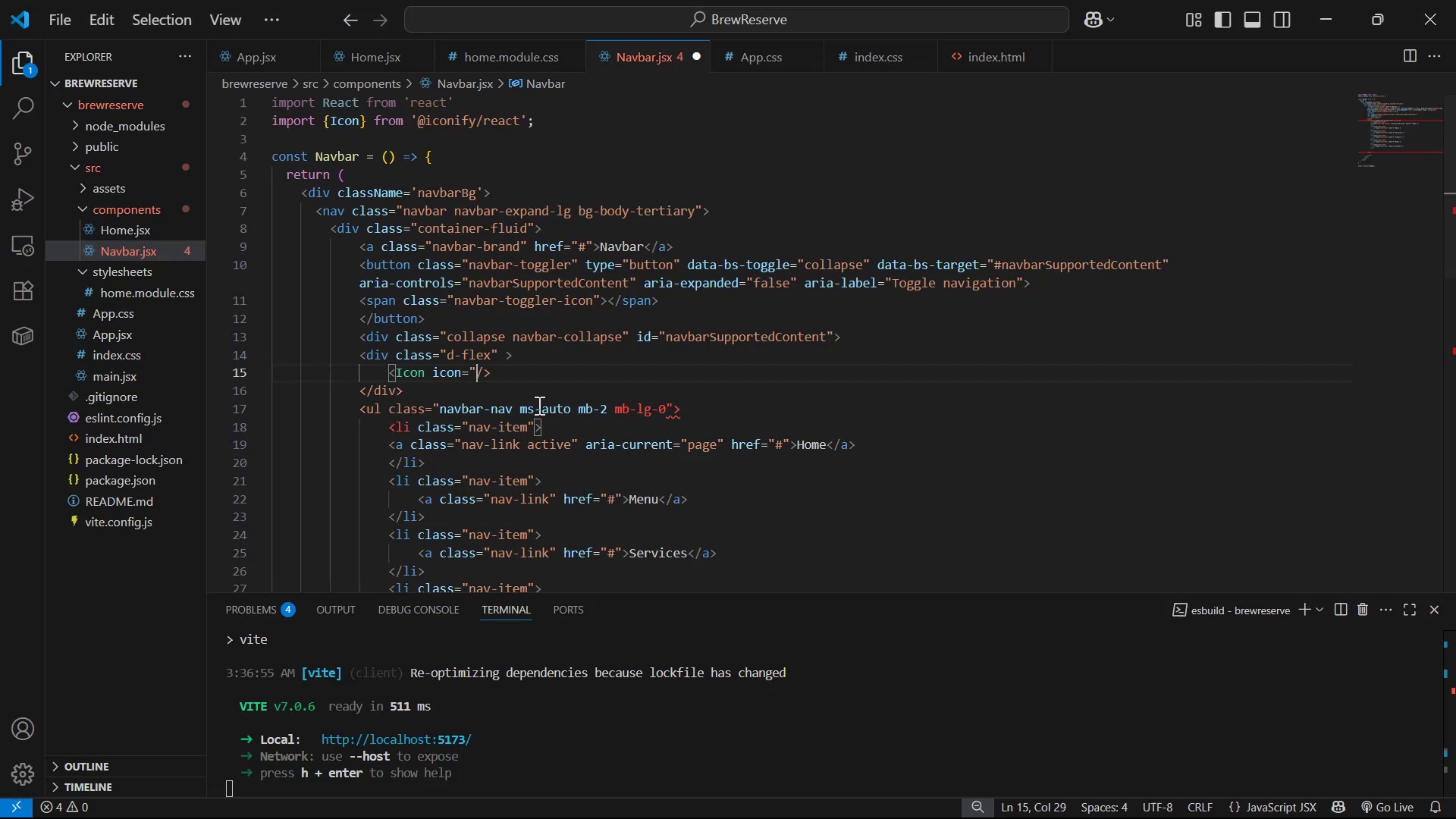 
key(Shift+Quote)
 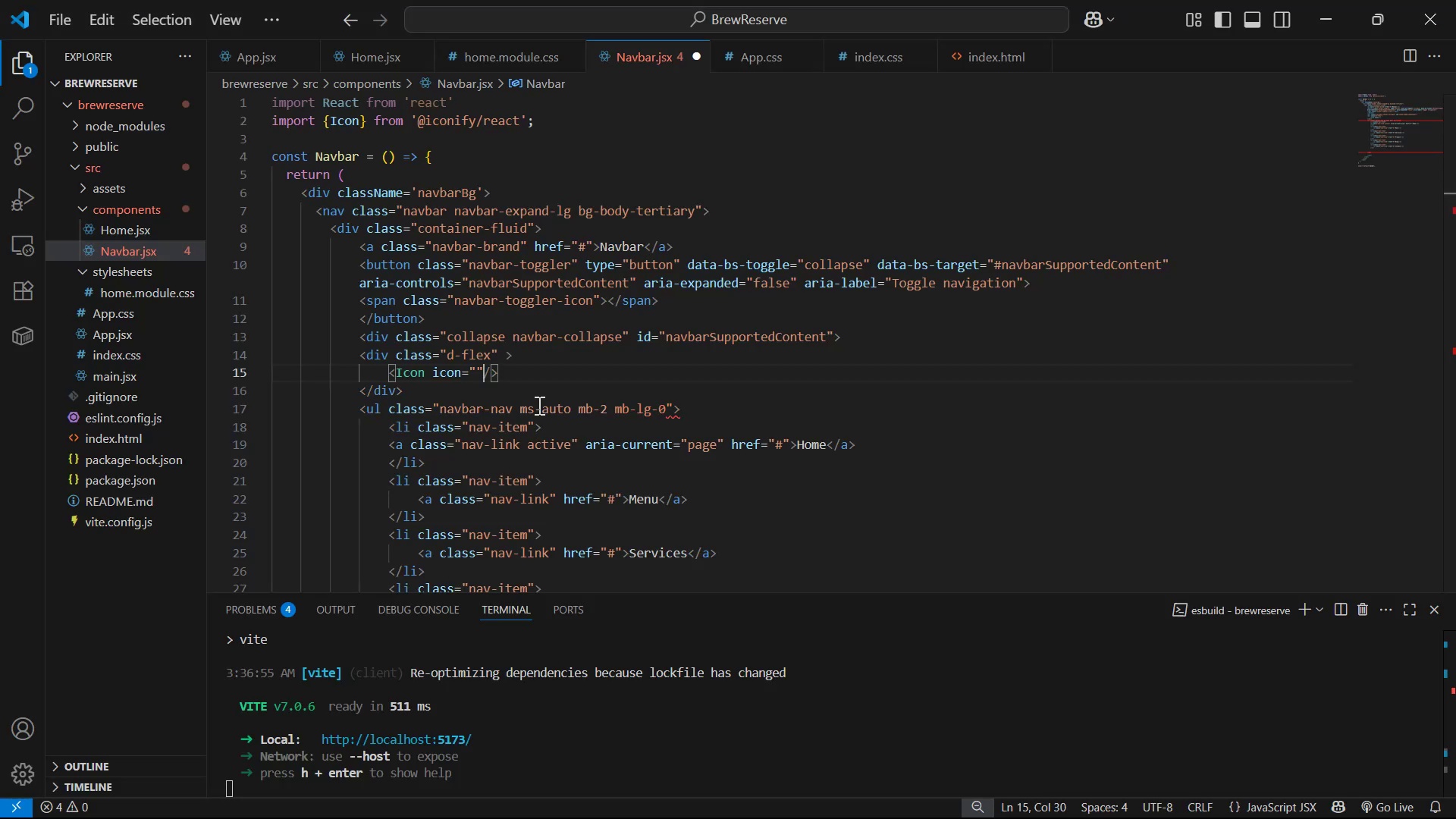 
key(Alt+Tab)
 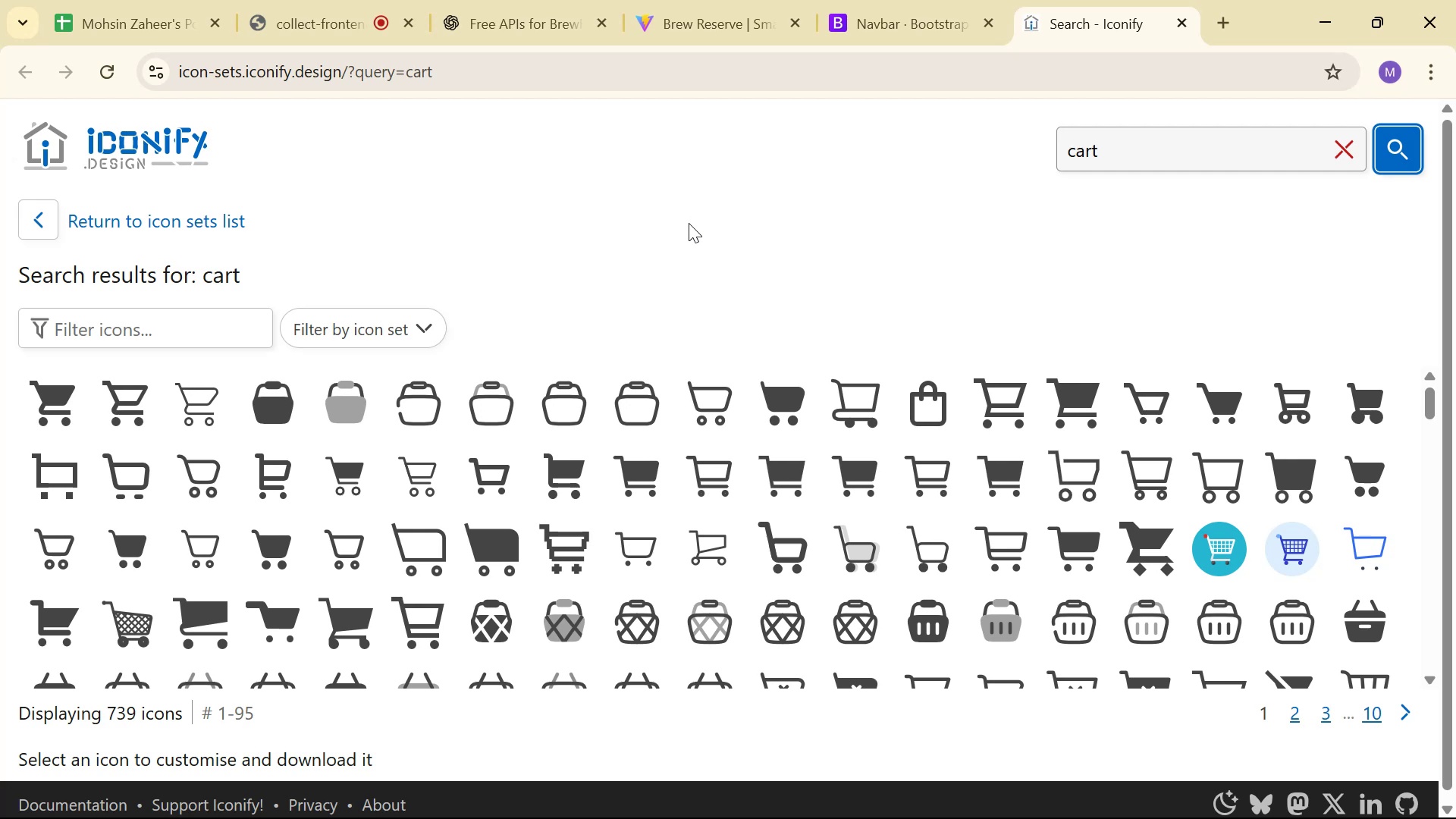 
wait(5.09)
 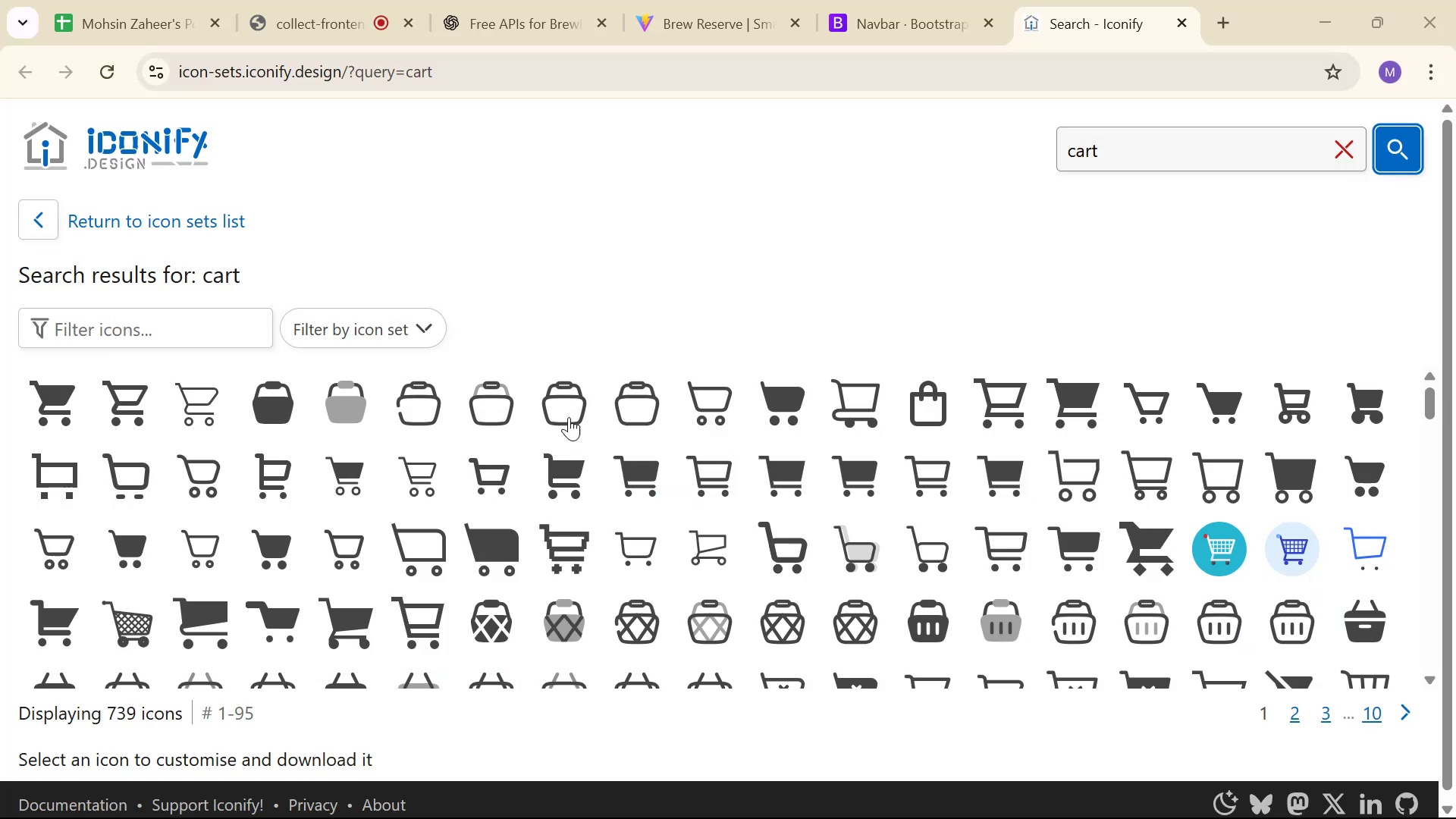 
left_click([720, 394])
 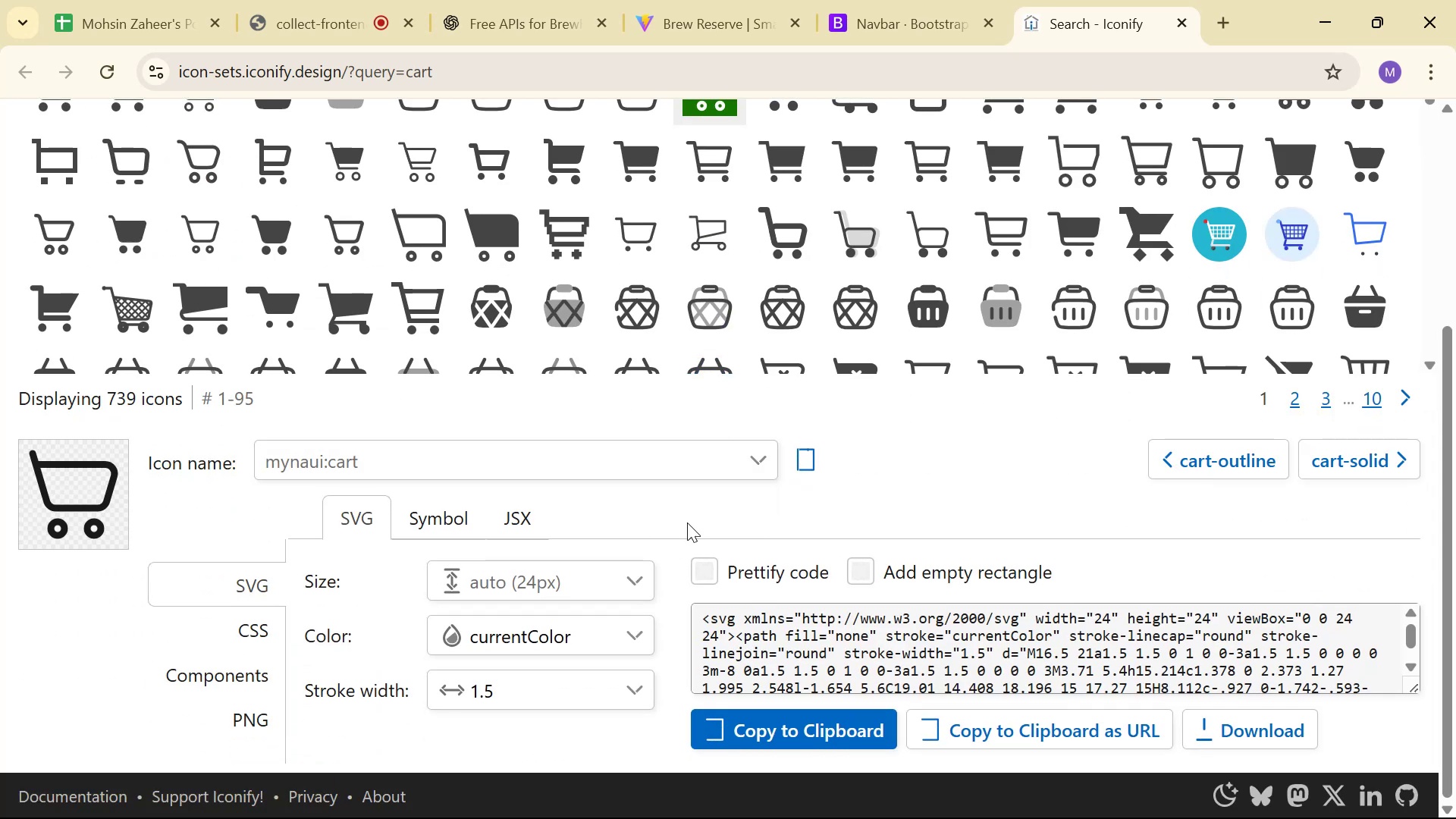 
left_click([804, 459])
 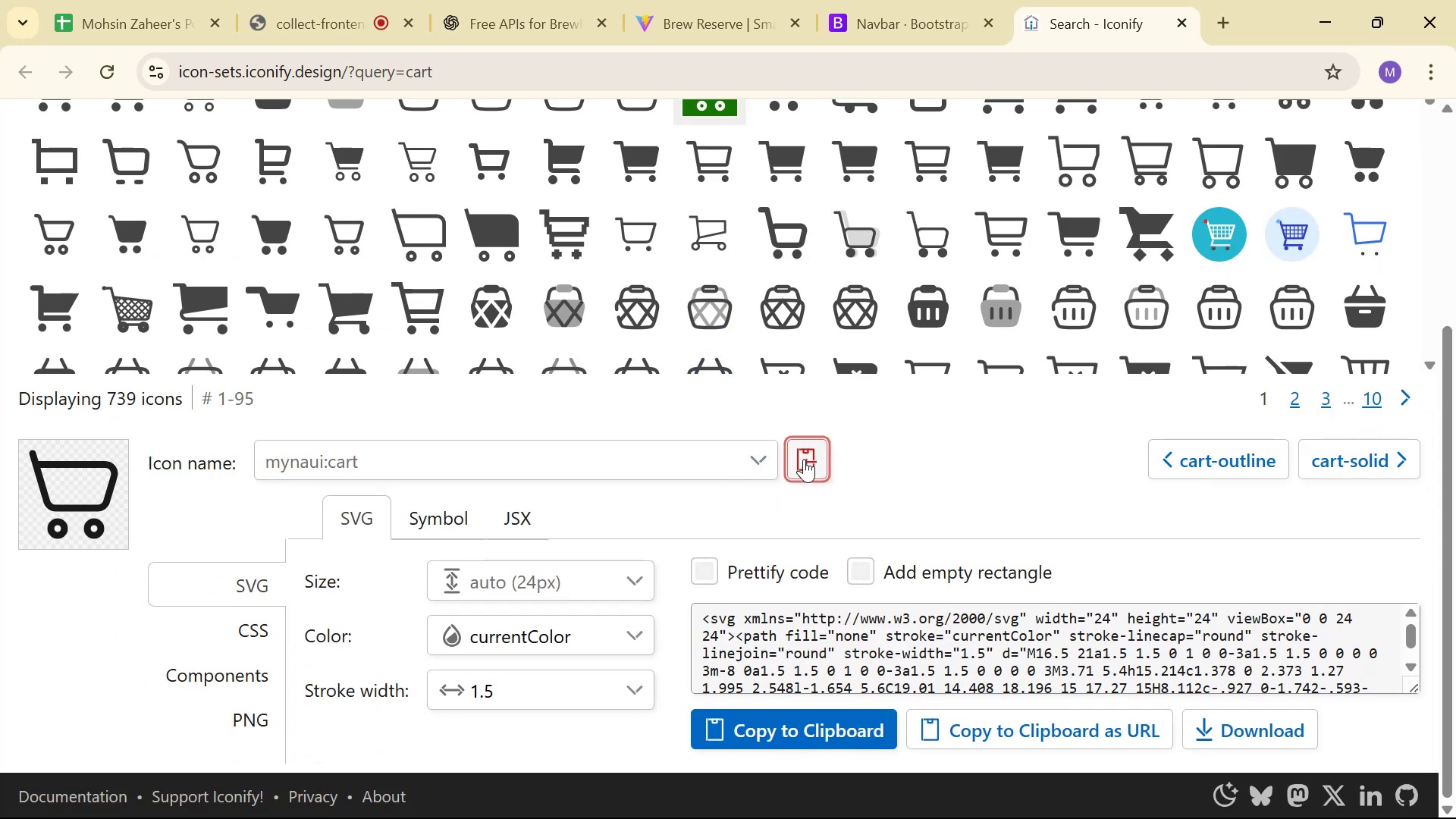 
key(Alt+AltLeft)
 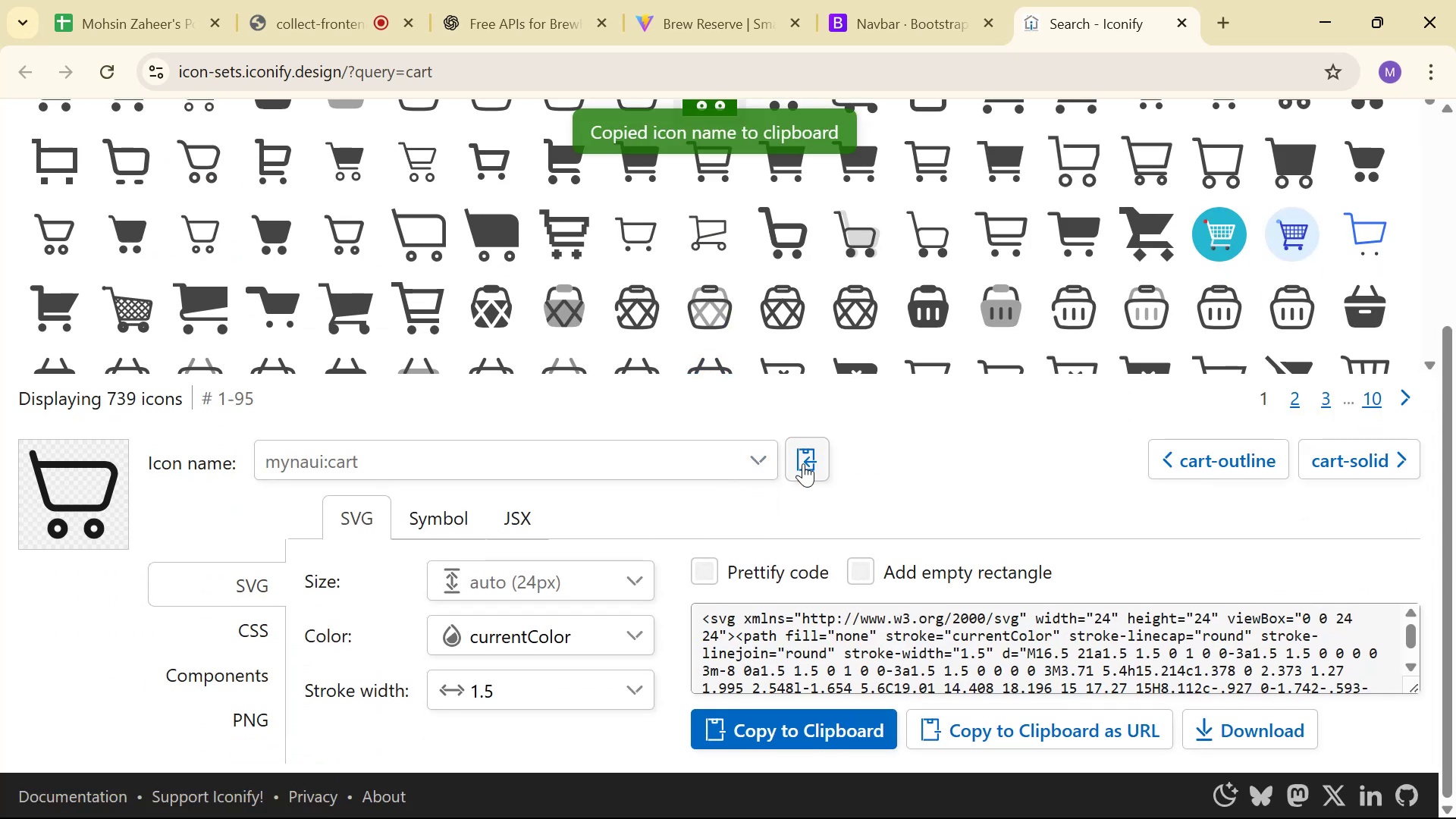 
key(Alt+Tab)
 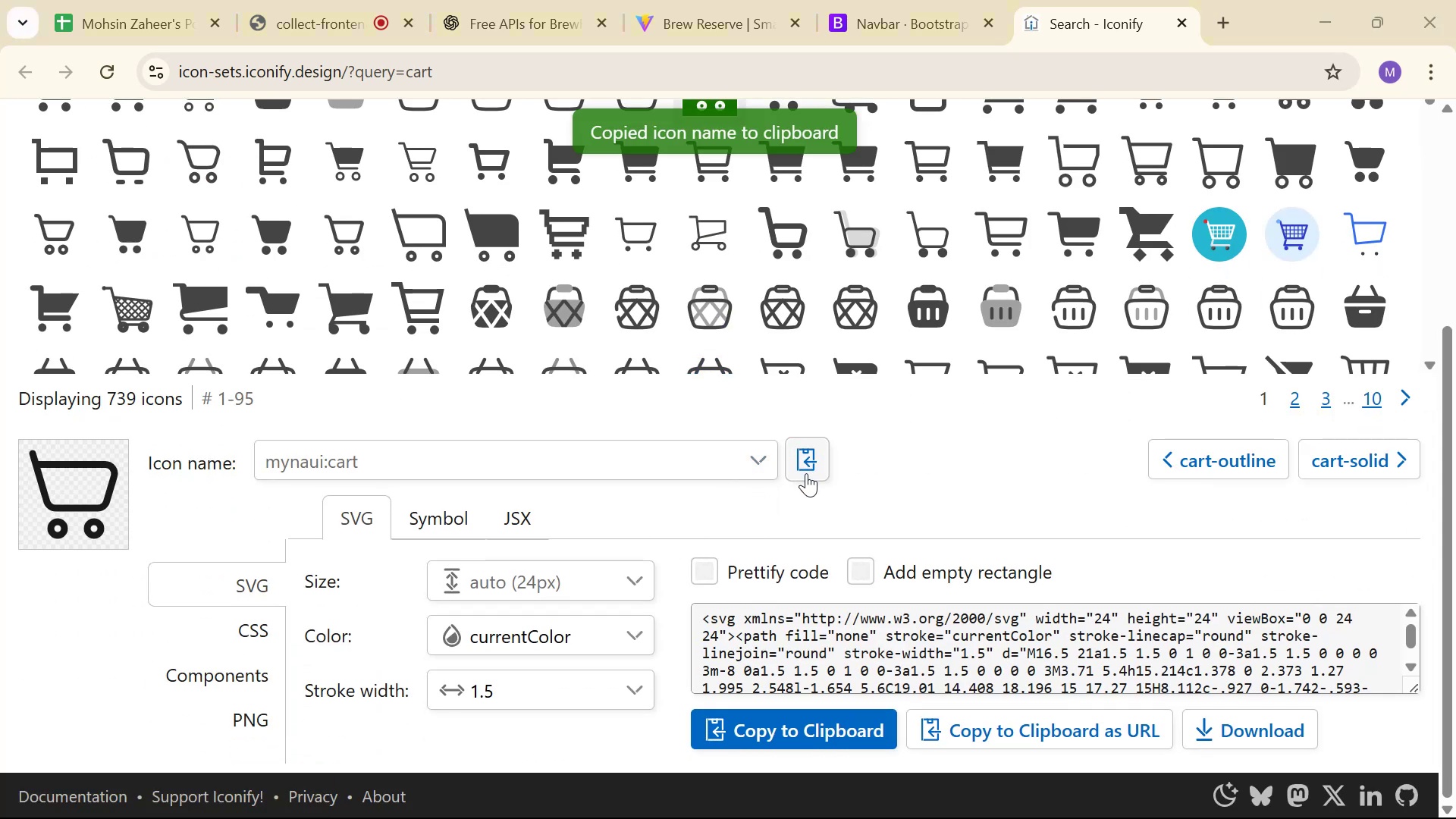 
key(Control+V)
 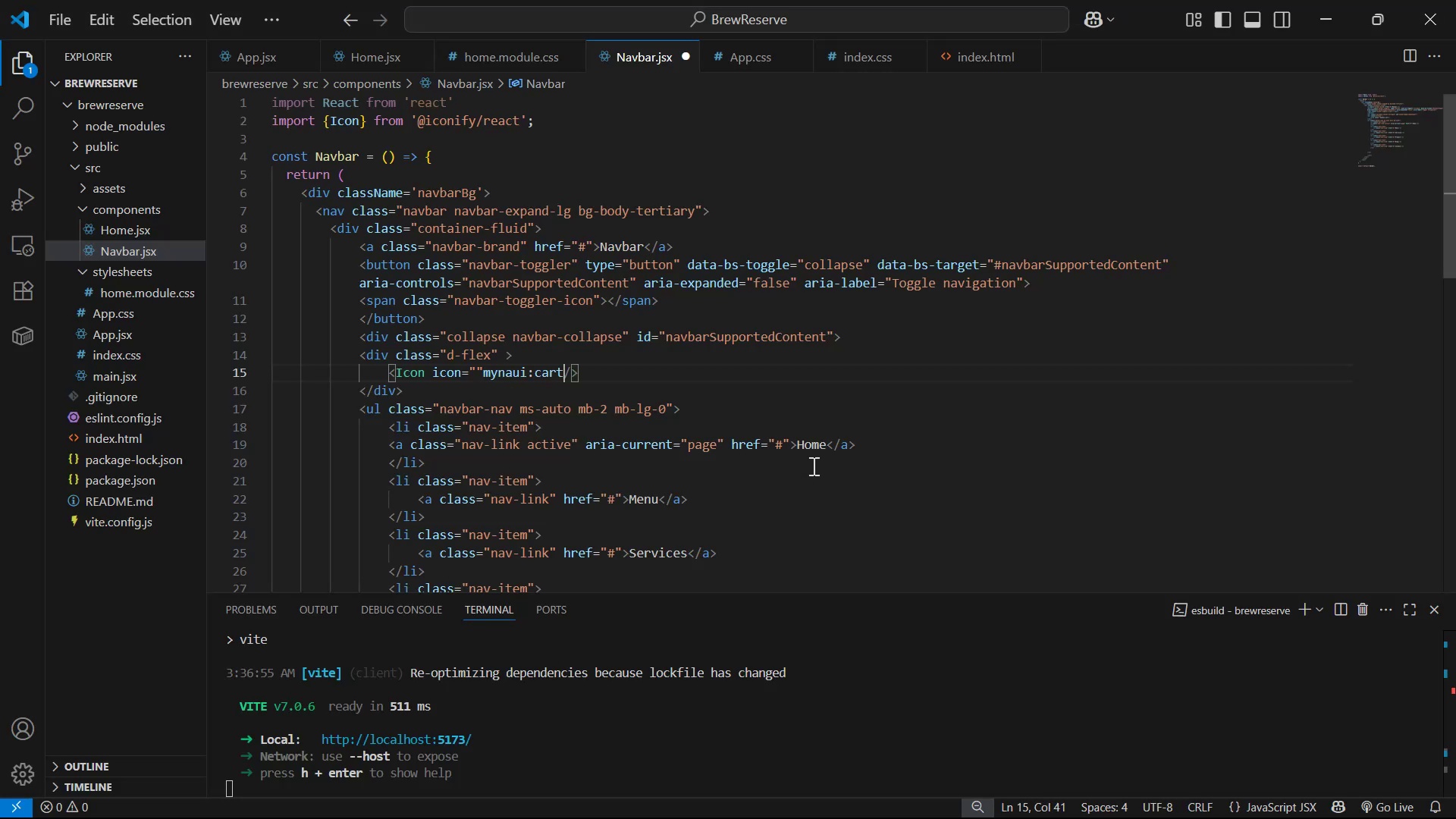 
key(Control+Z)
 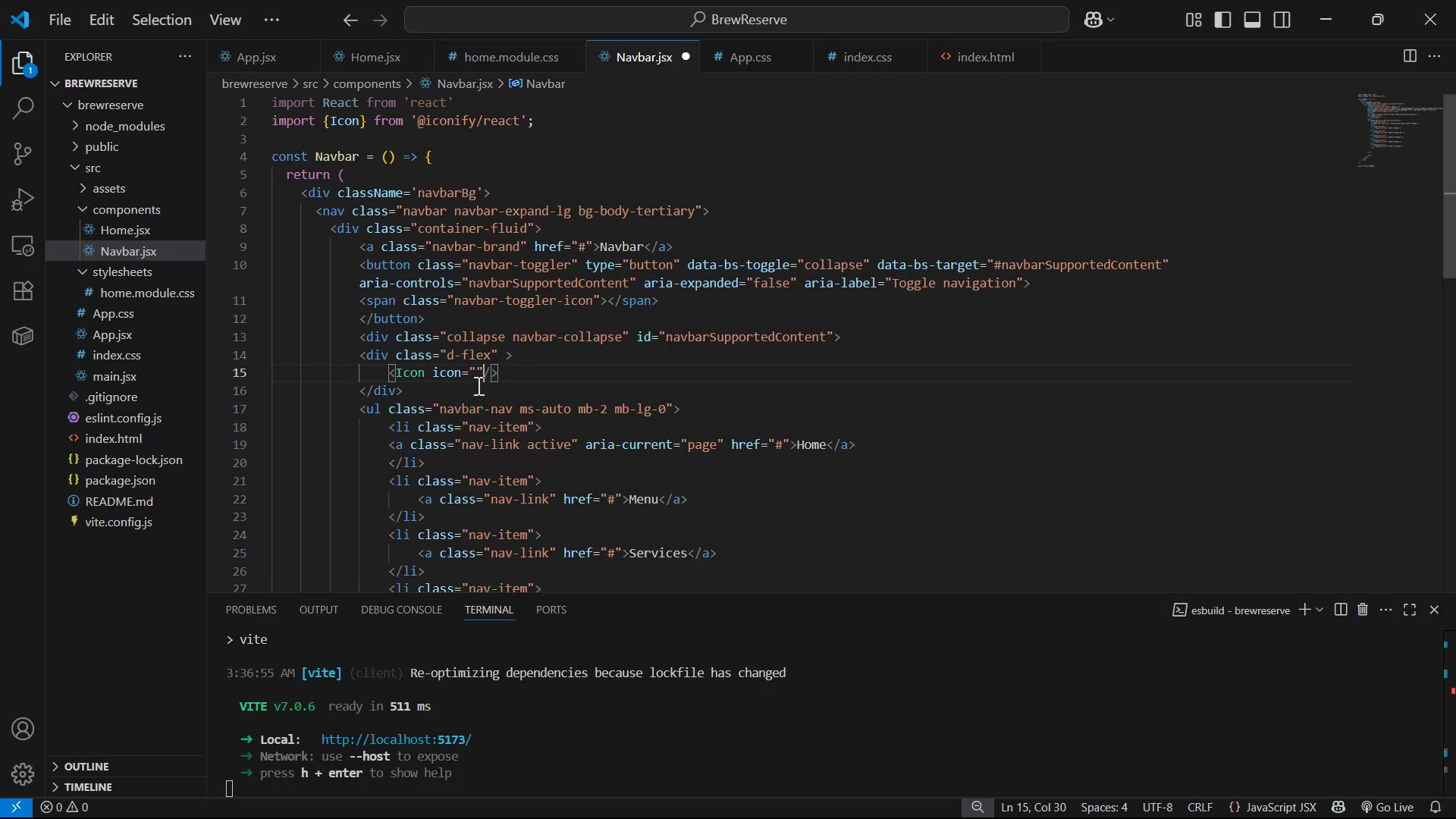 
left_click([474, 375])
 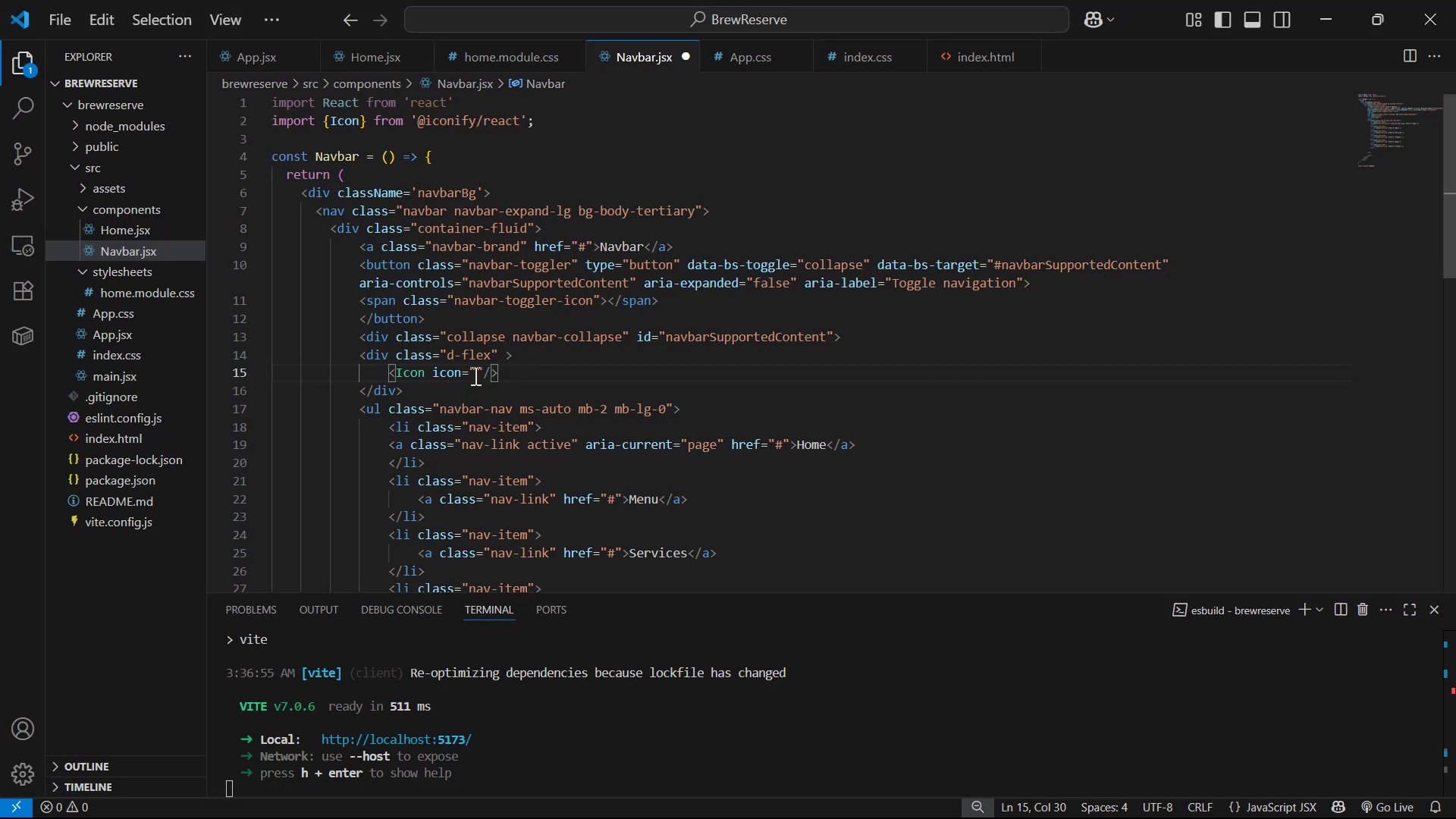 
key(Control+ControlLeft)
 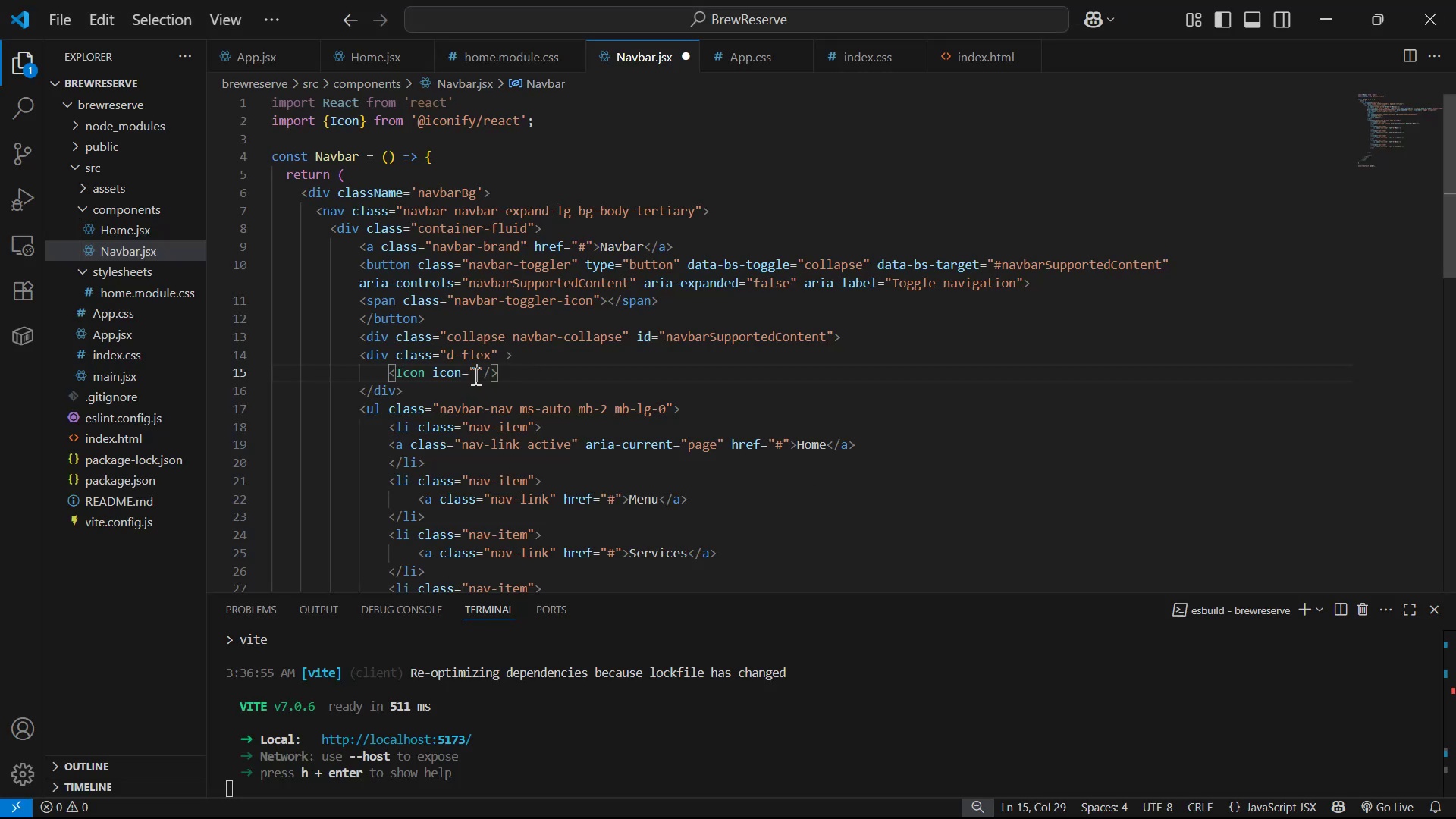 
key(Control+V)
 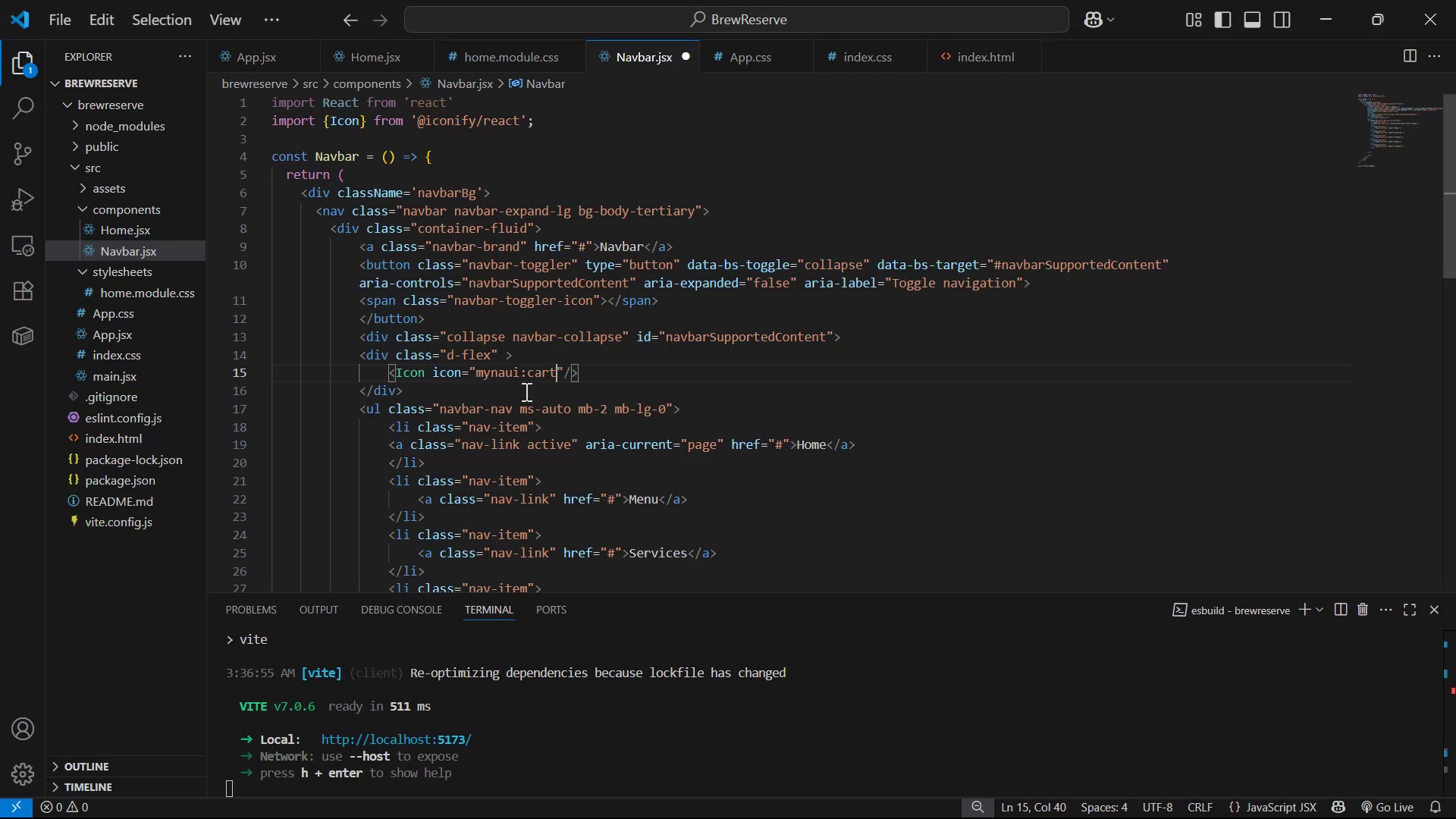 
key(Control+S)
 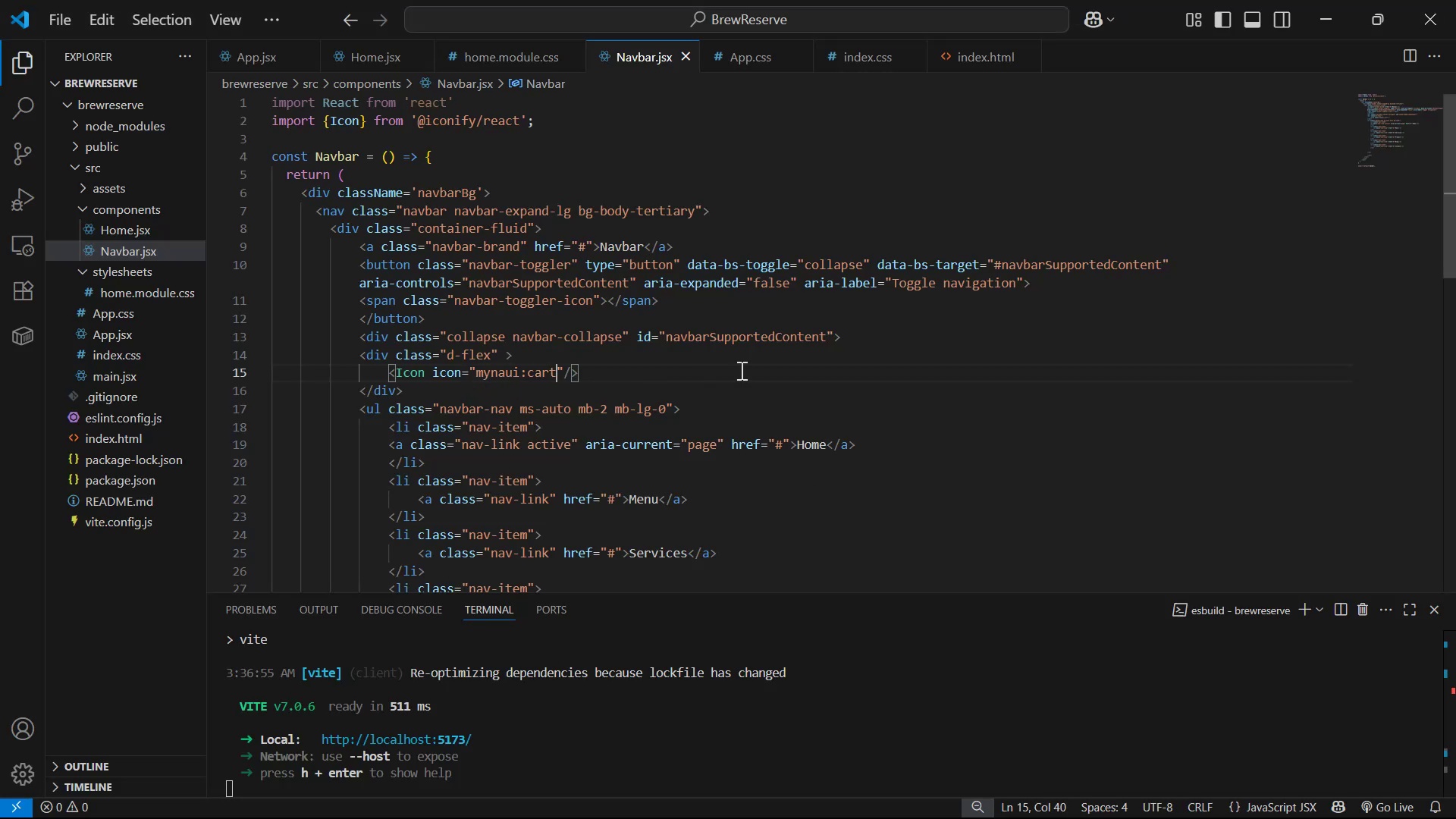 
key(Alt+Tab)
 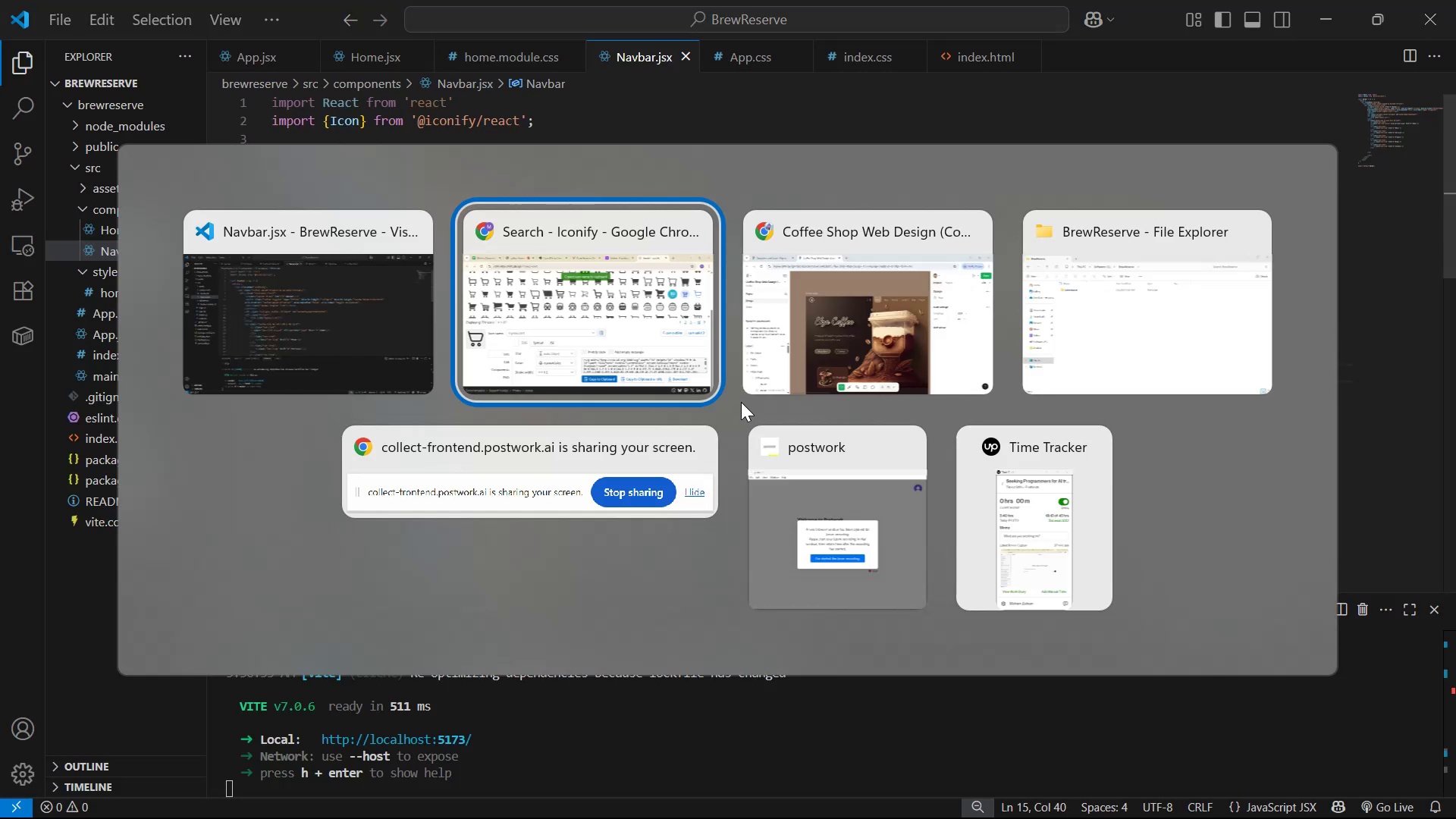 
key(Alt+Tab)
 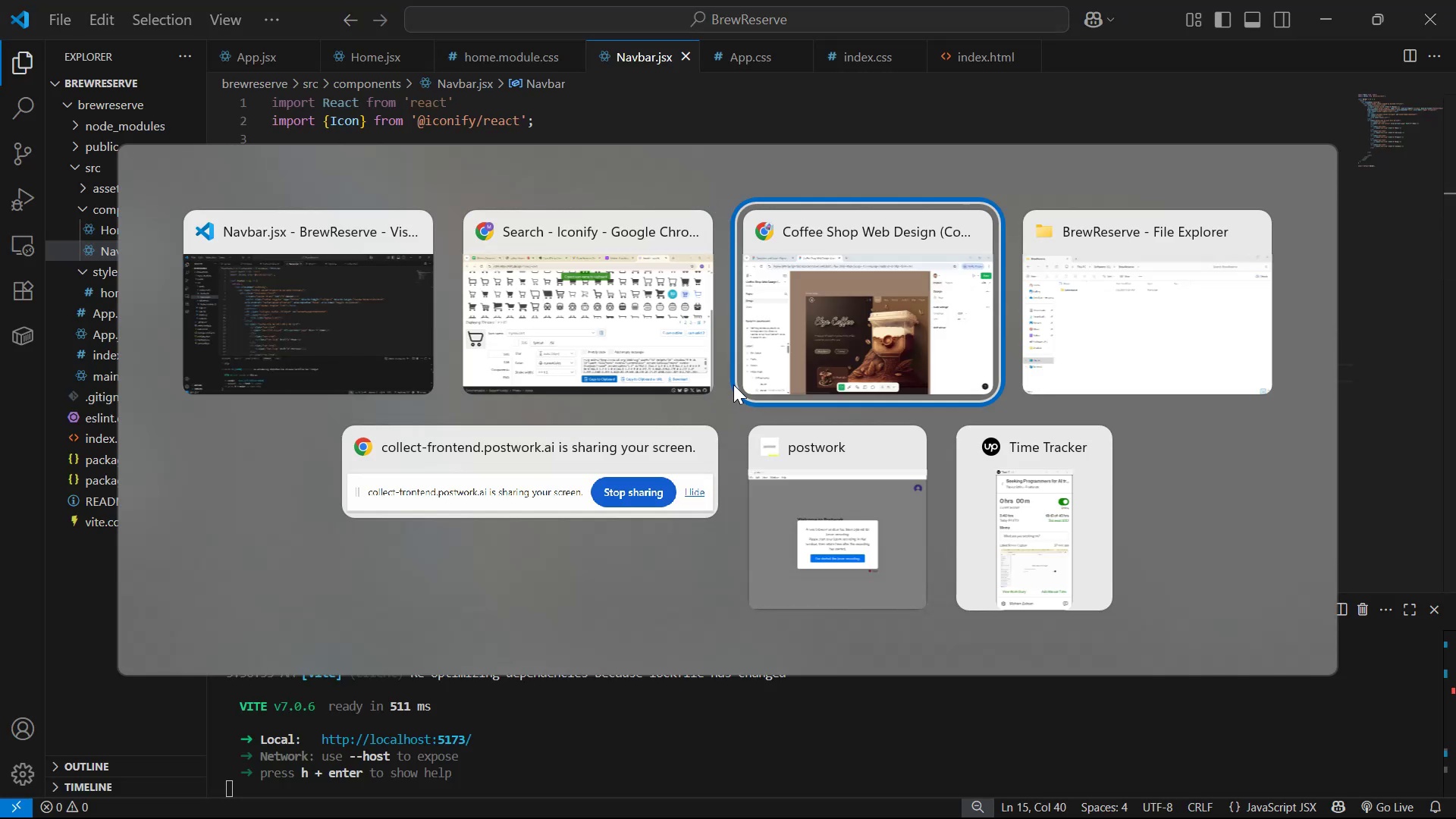 
key(Alt+Tab)
 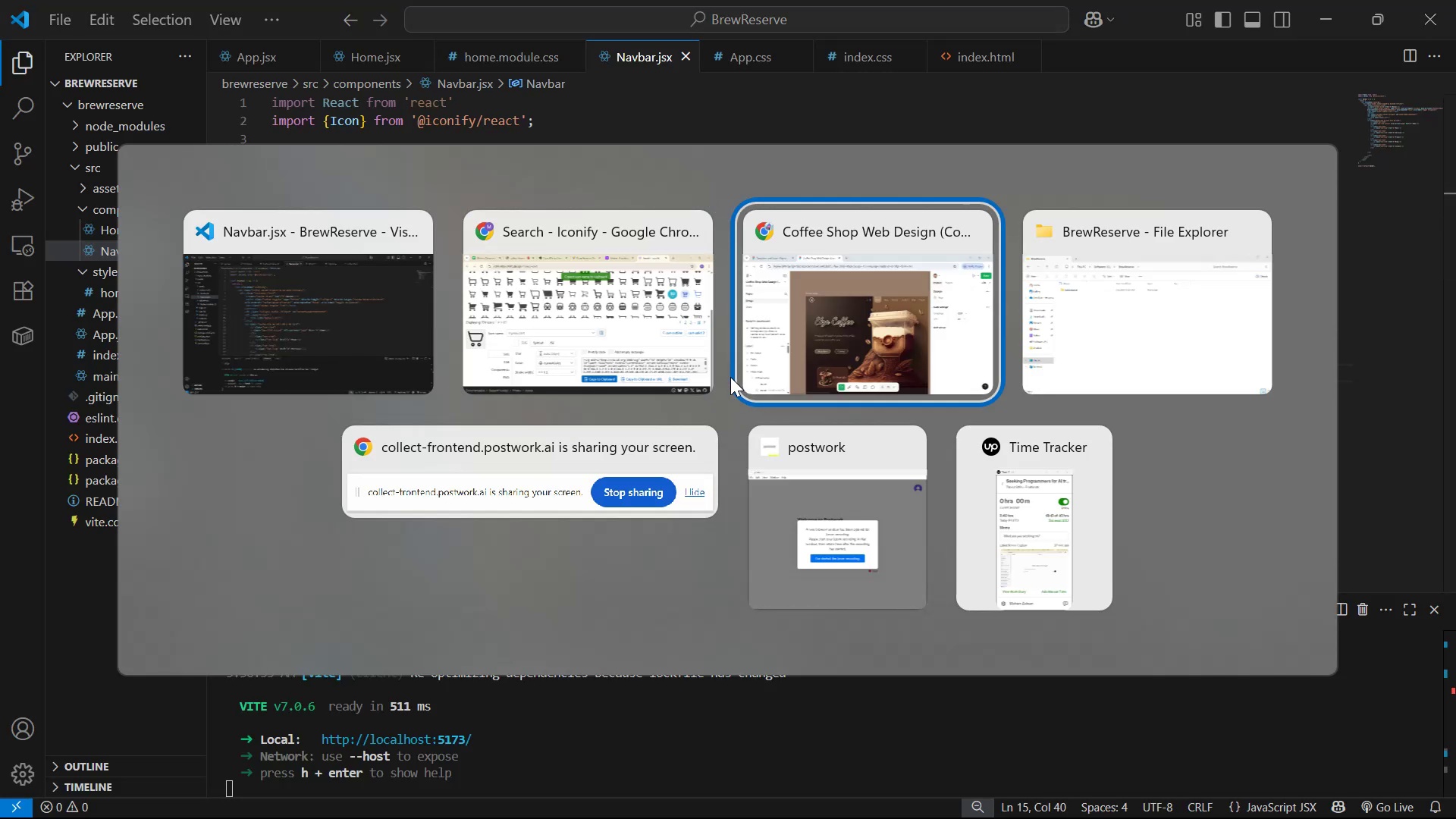 
key(Alt+Tab)
 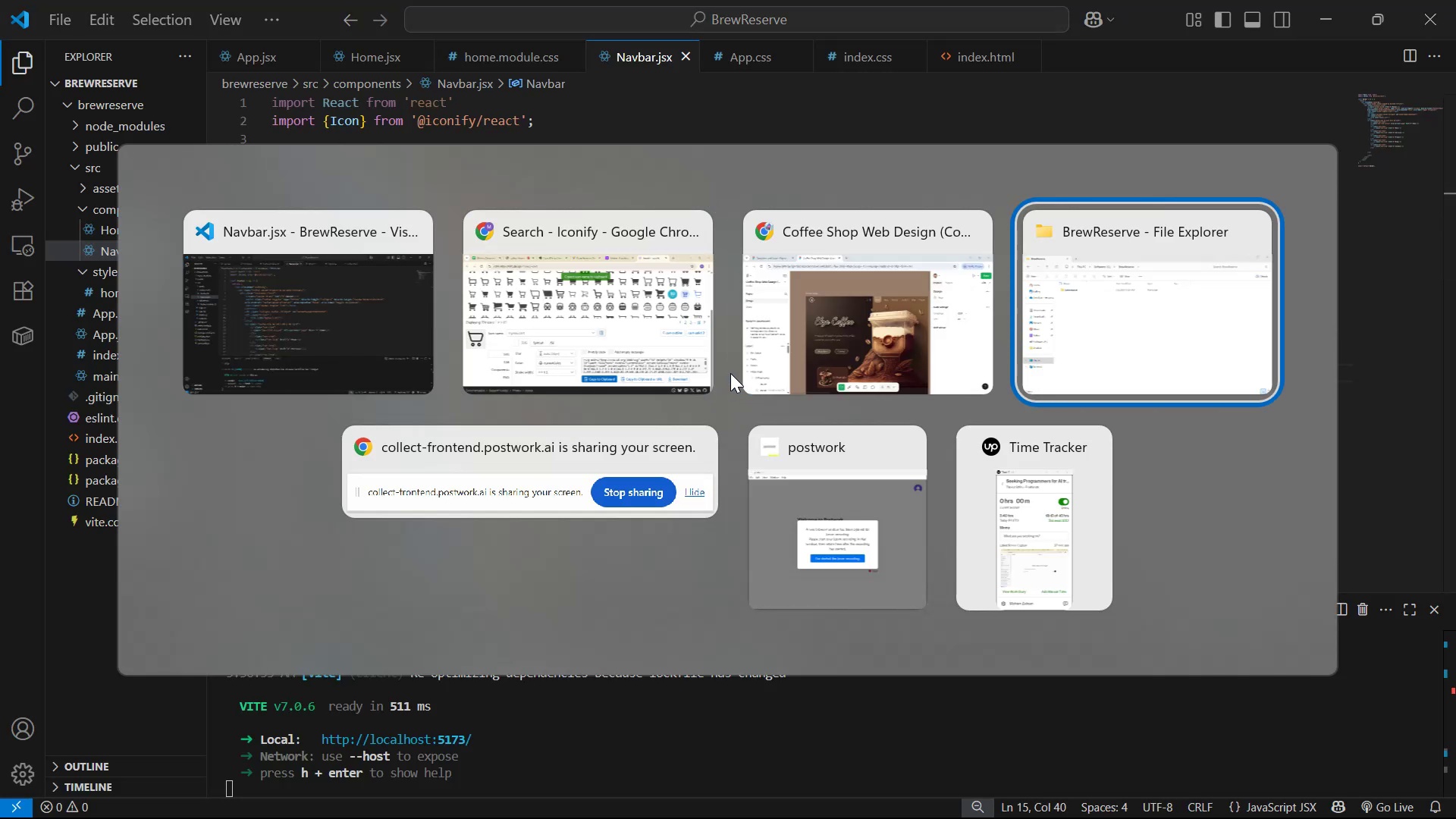 
key(Alt+Tab)
 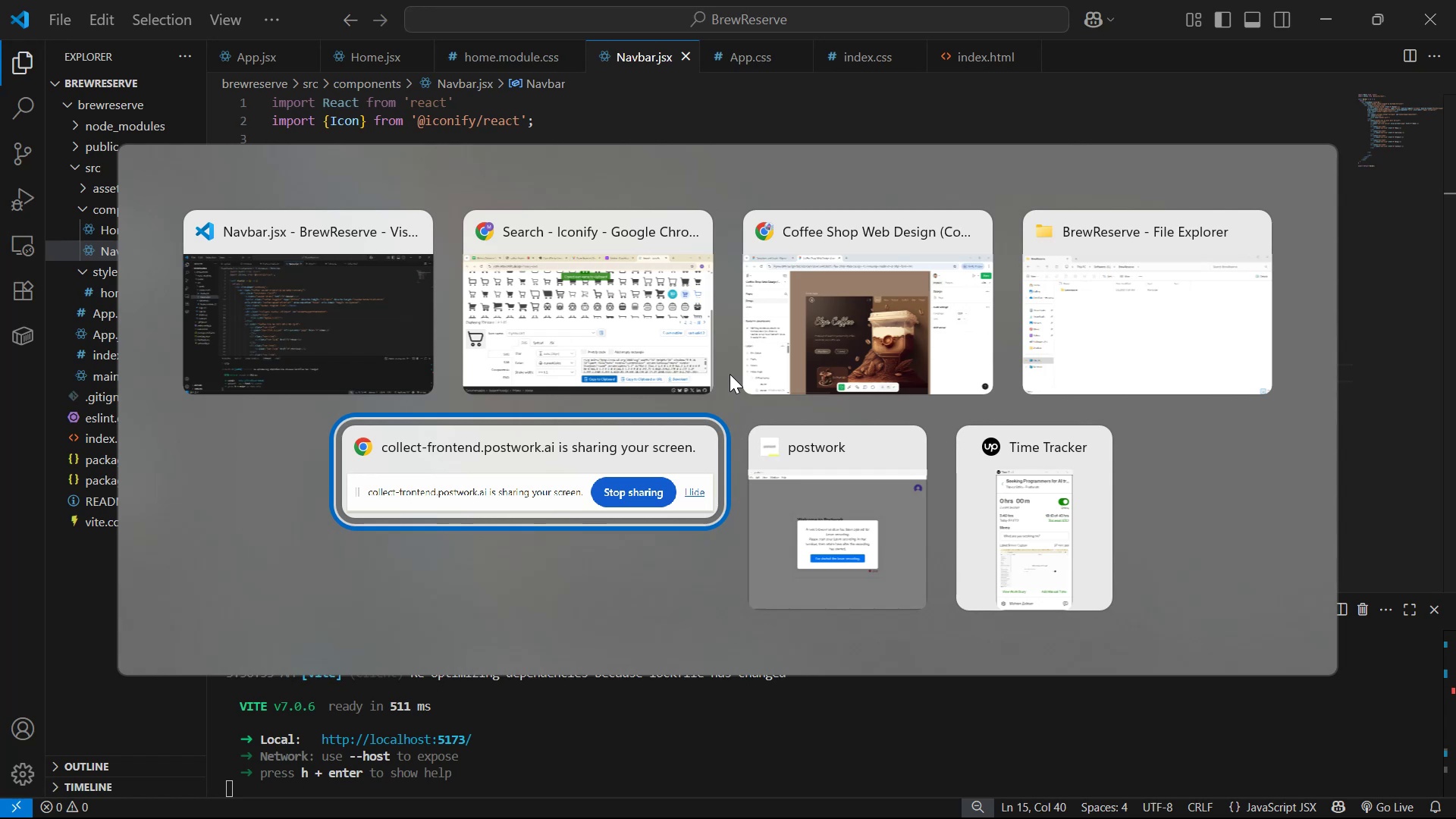 
key(Alt+Tab)
 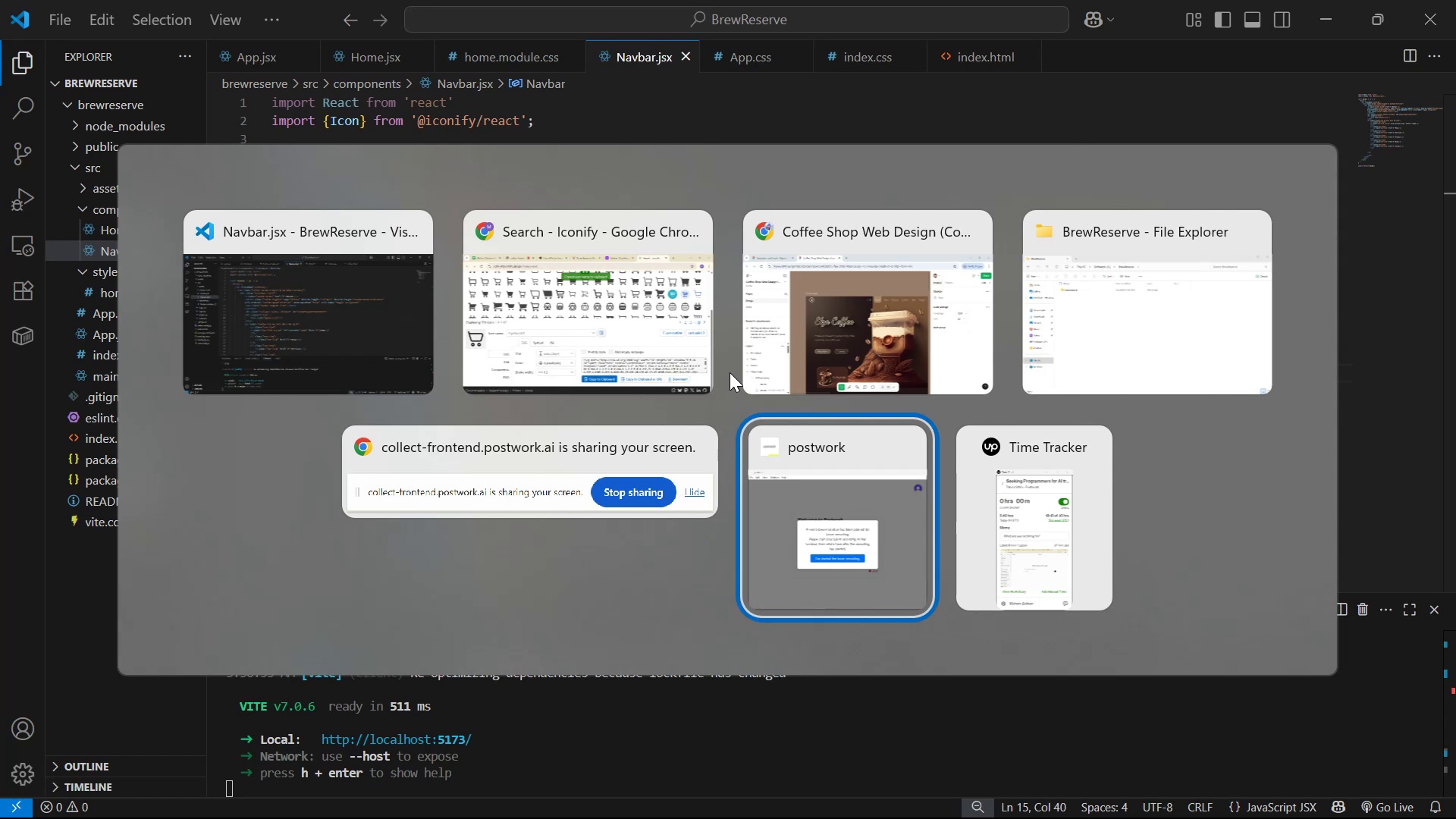 
key(Alt+Tab)
 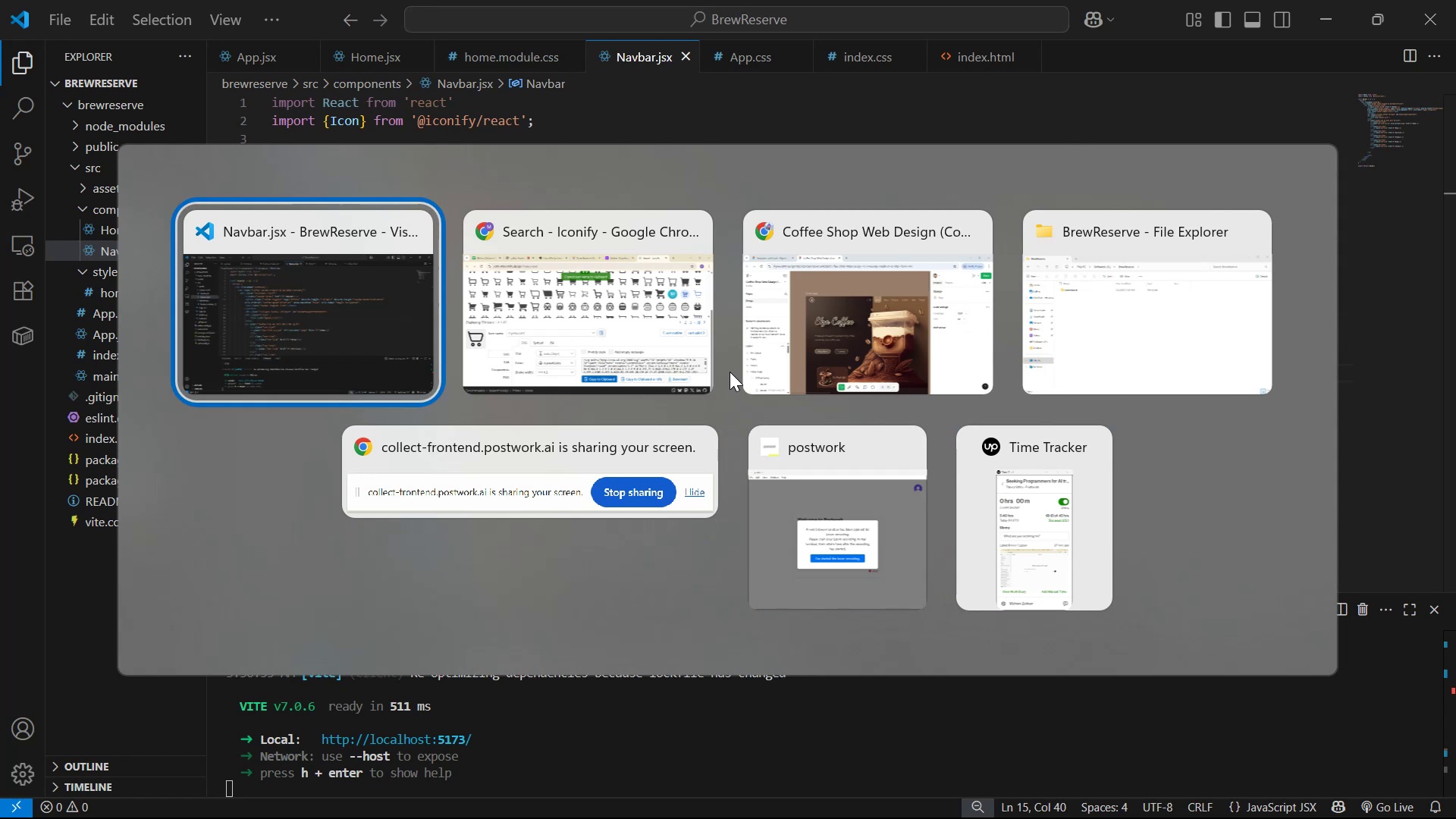 
key(Alt+Tab)
 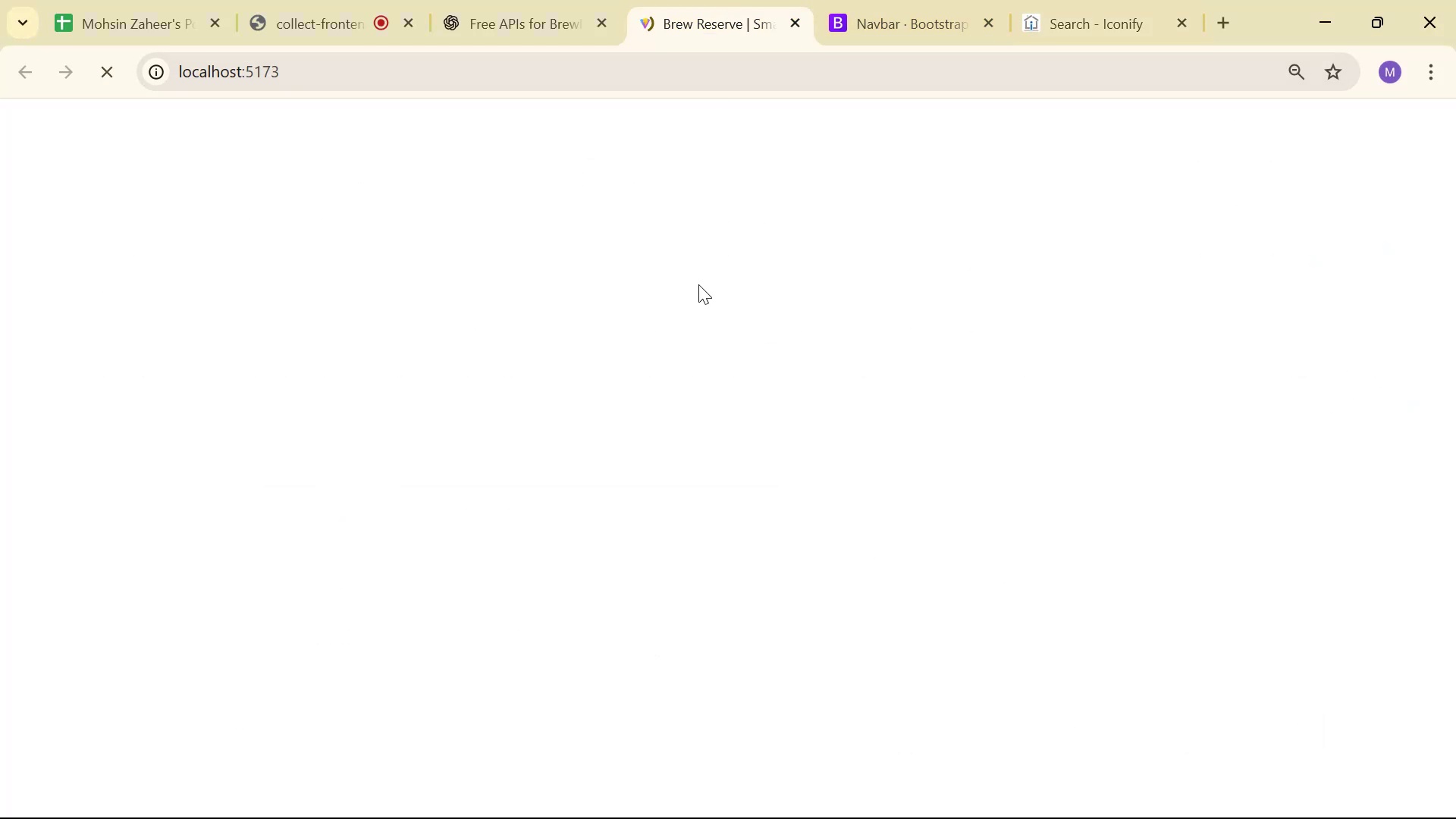 
wait(5.34)
 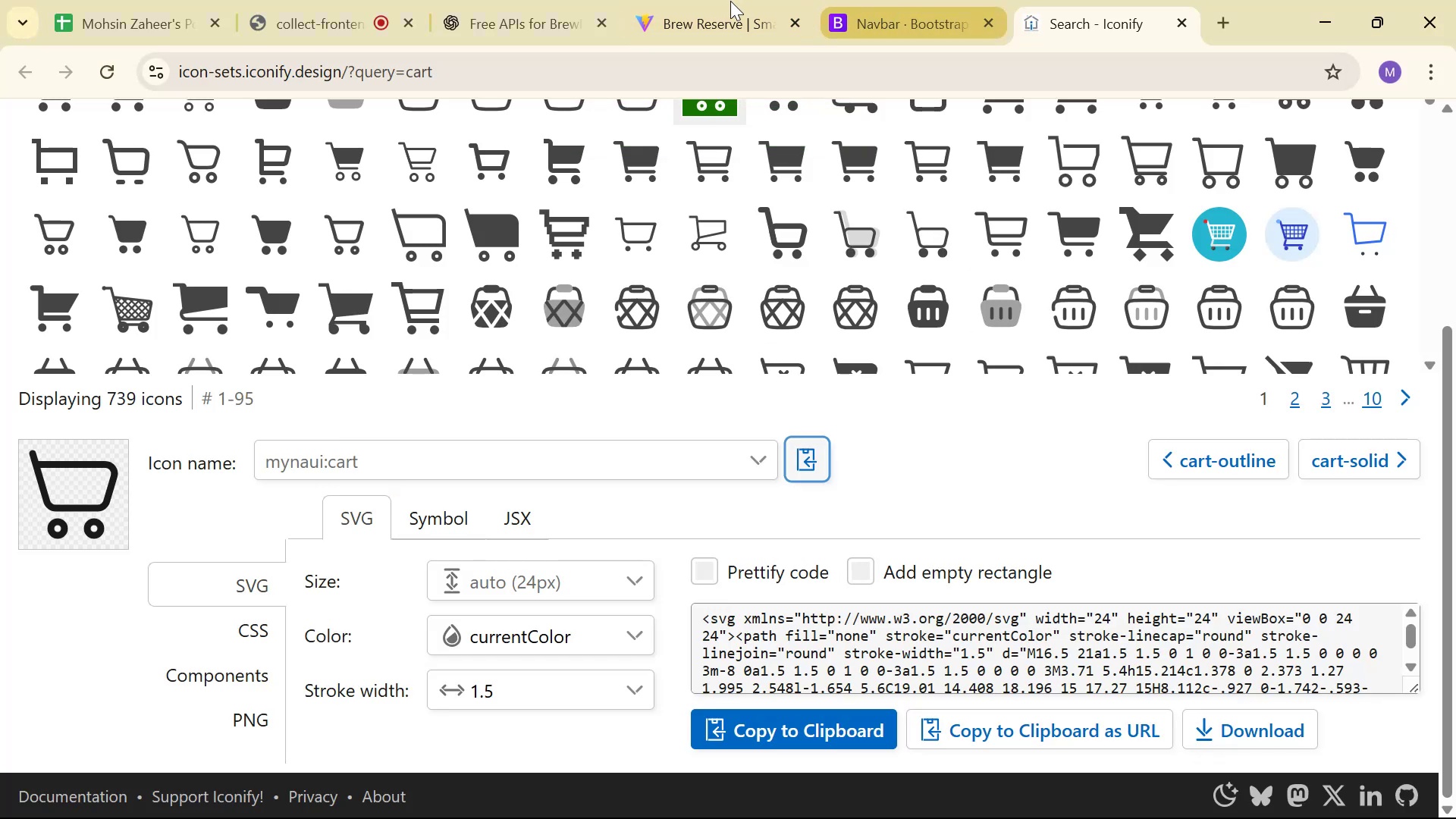 
left_click_drag(start_coordinate=[1104, 120], to_coordinate=[1455, 133])
 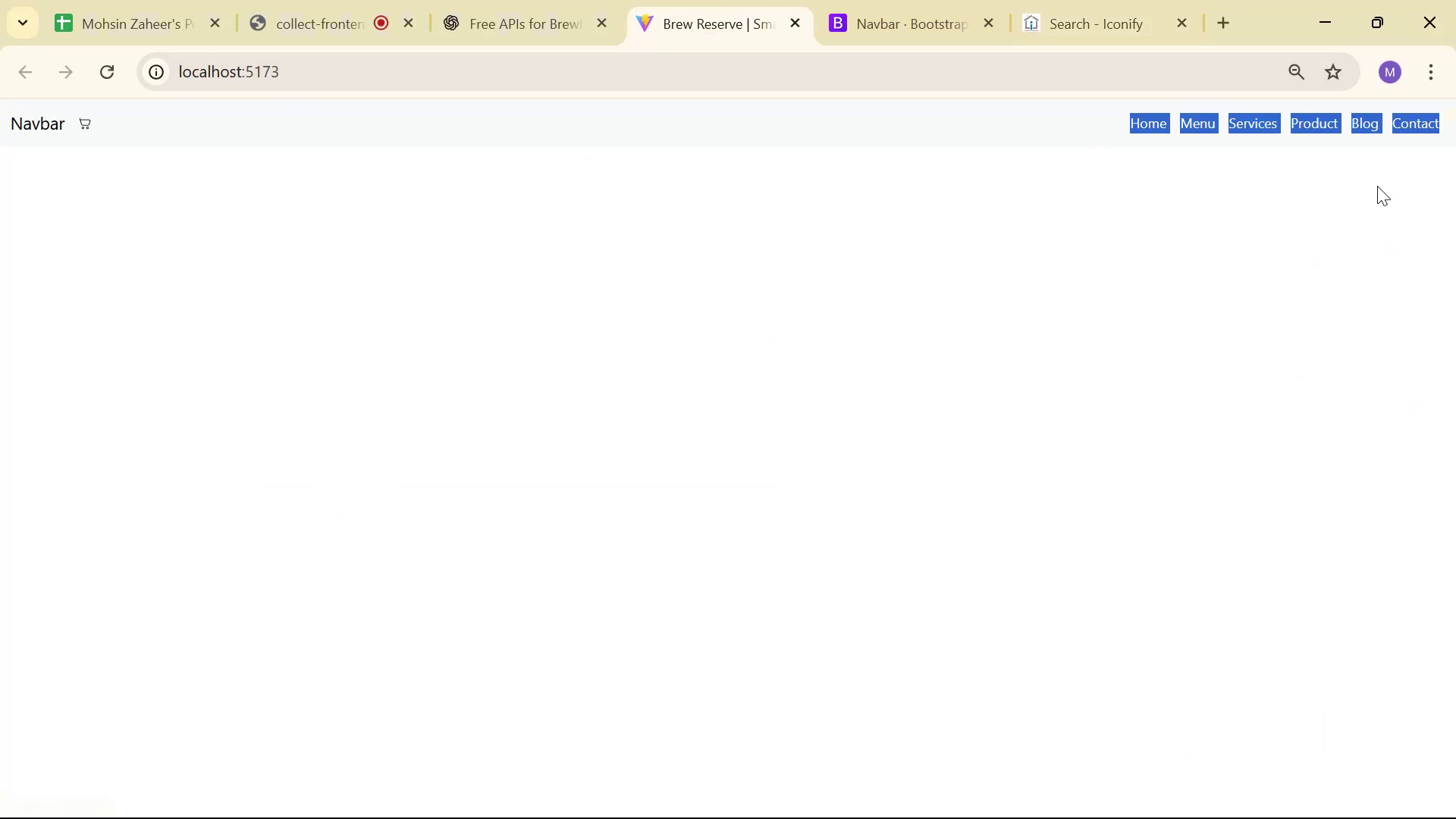 
left_click([830, 291])
 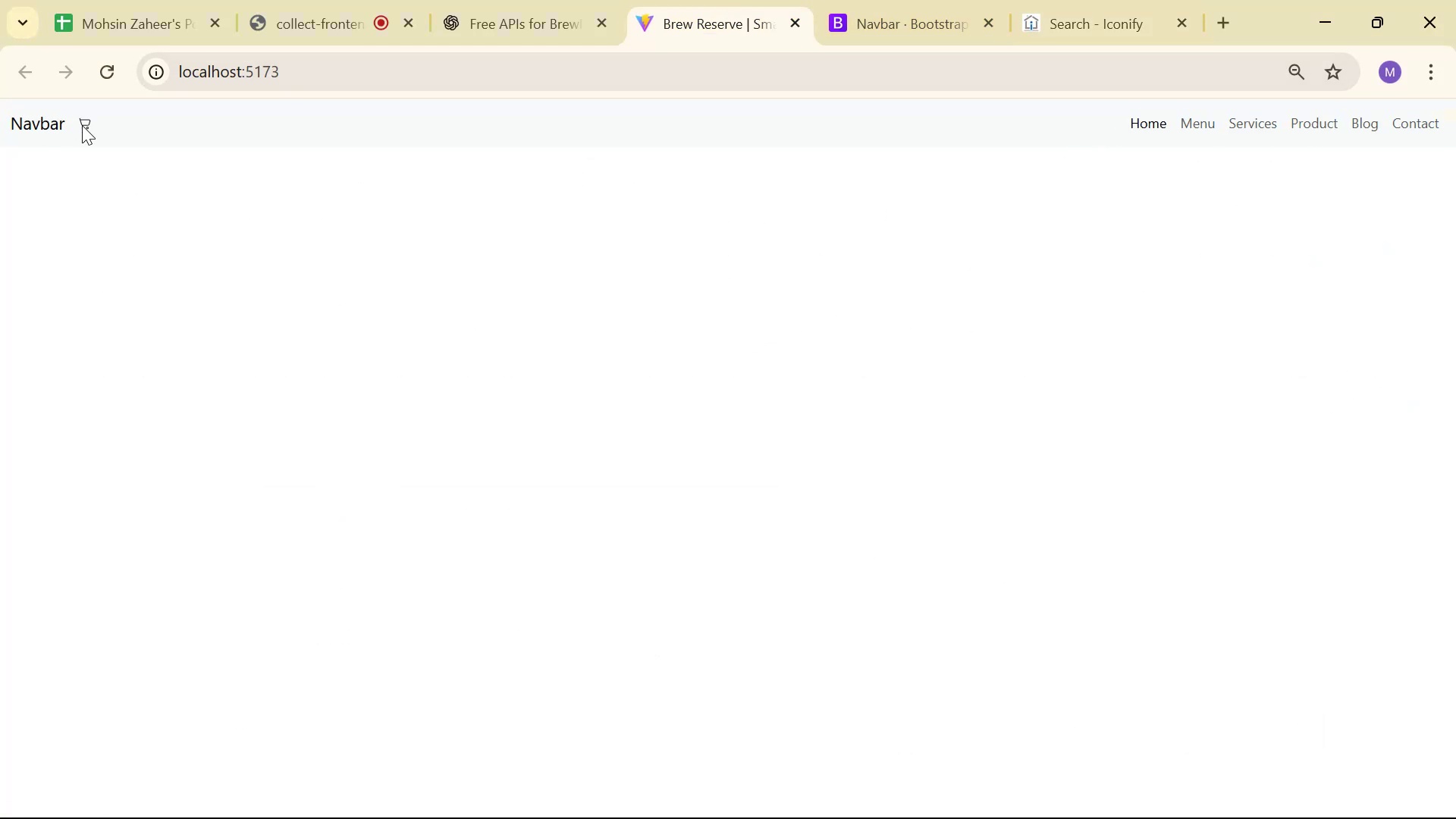 
key(Alt+Tab)
 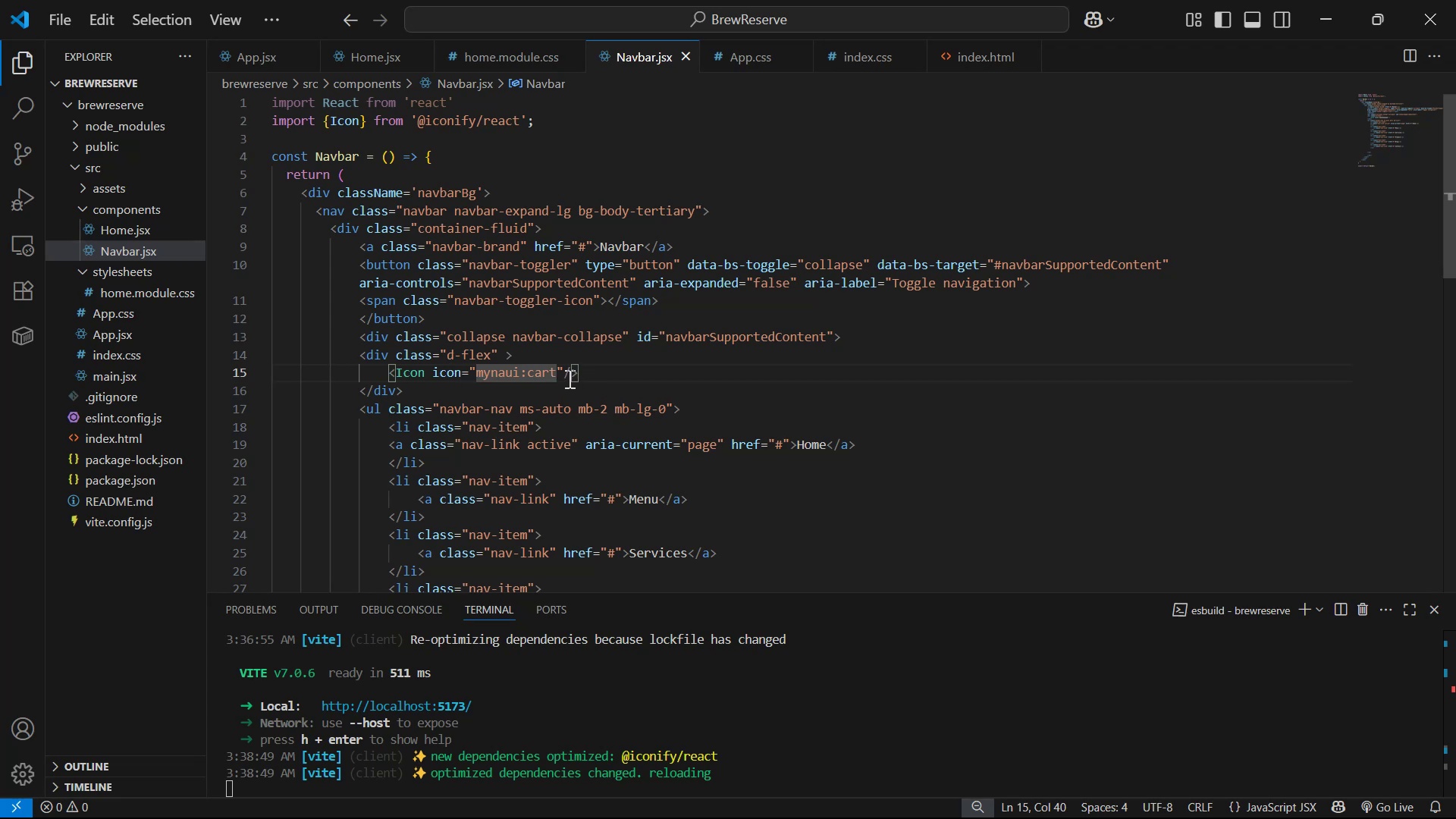 
wait(9.62)
 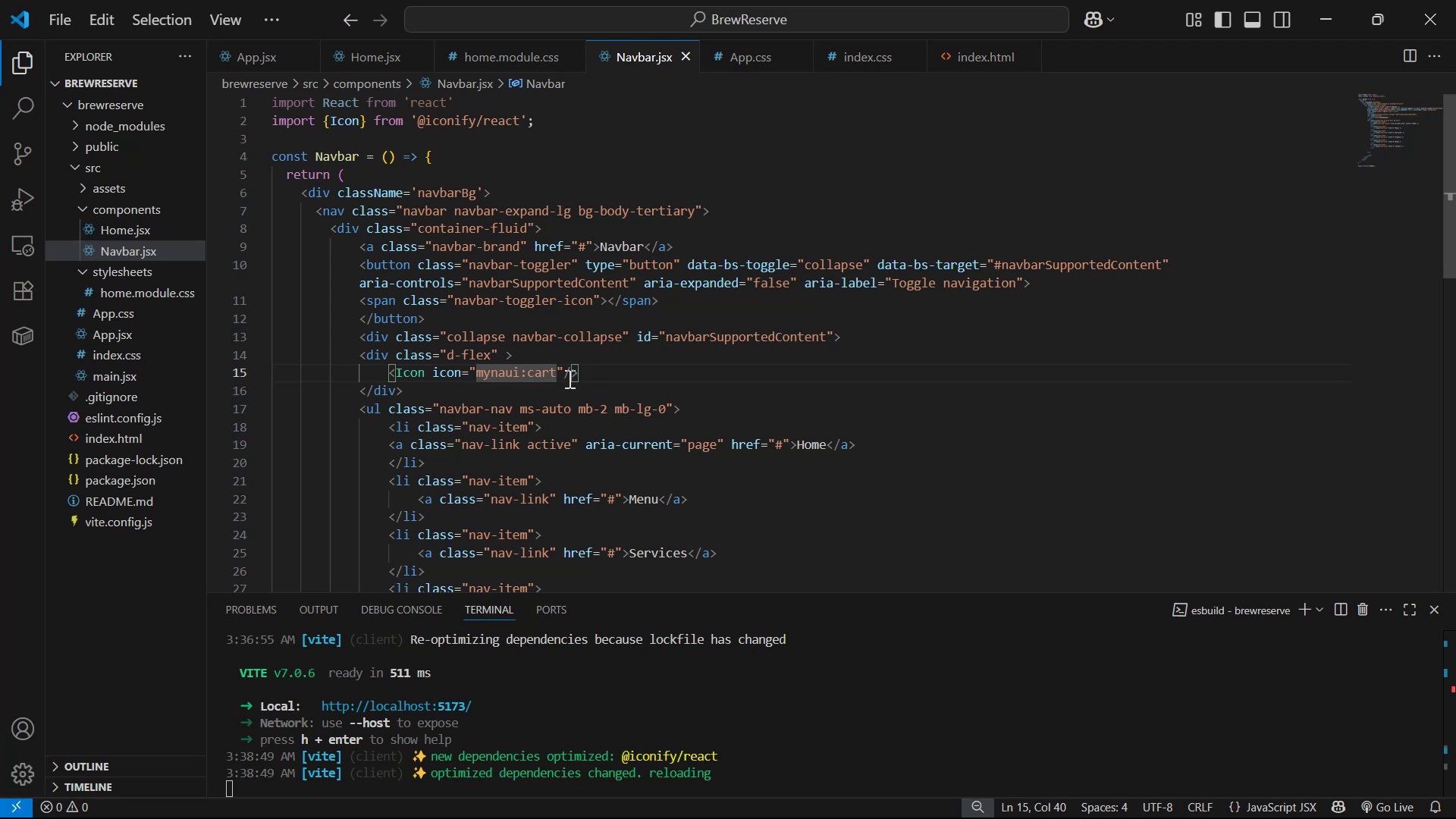 
left_click_drag(start_coordinate=[516, 406], to_coordinate=[571, 403])
 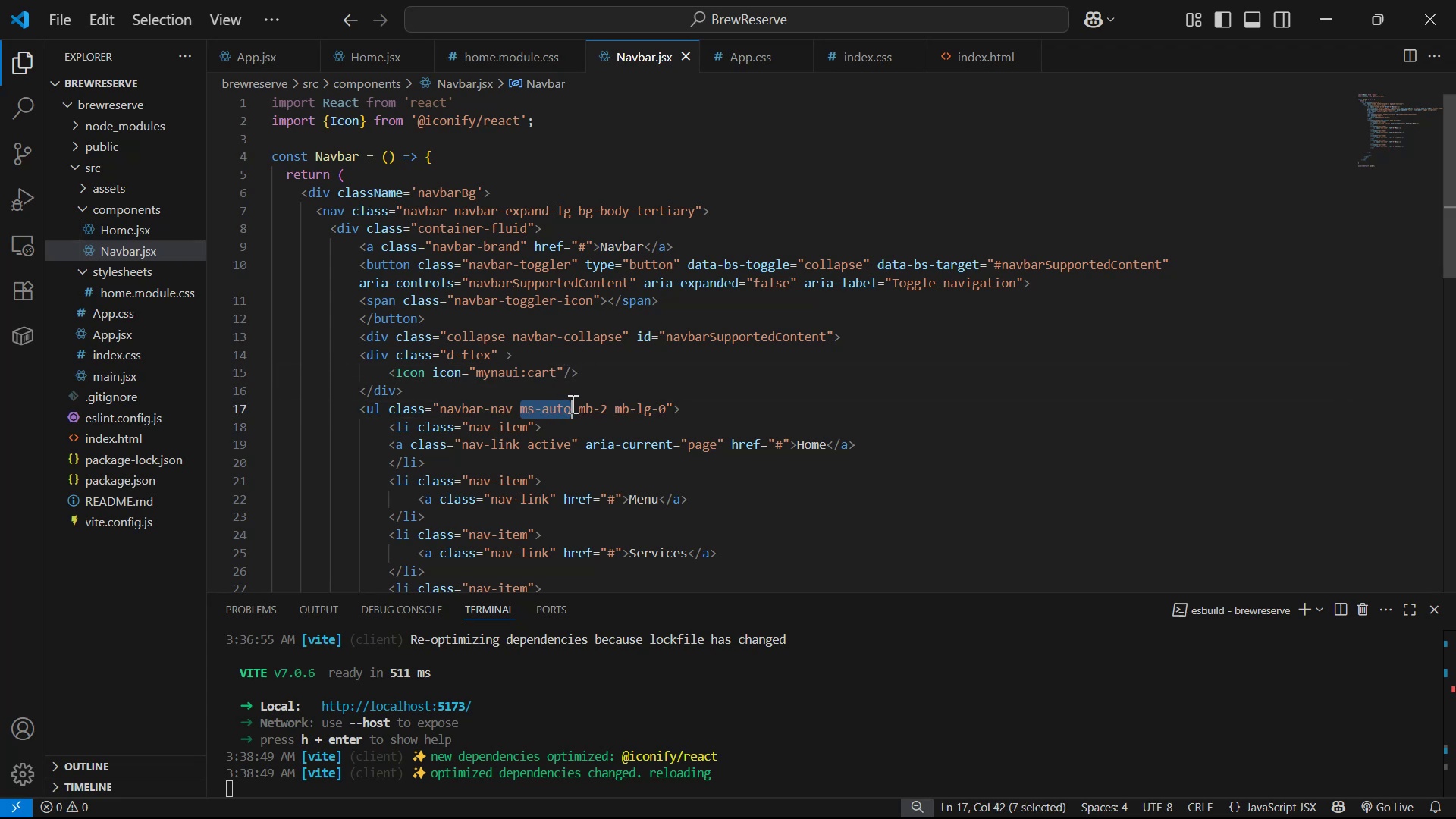 
key(Control+X)
 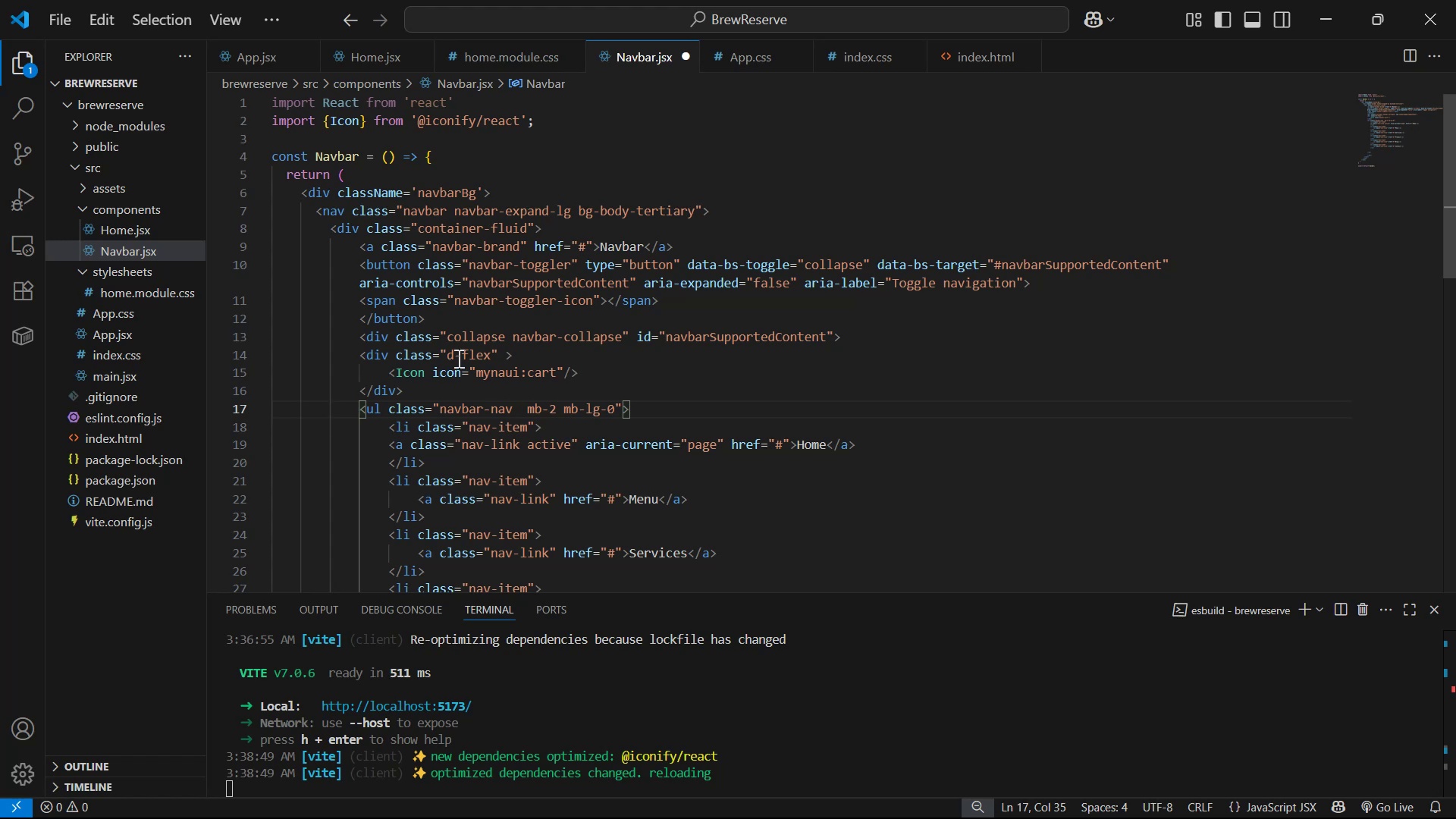 
left_click([494, 351])
 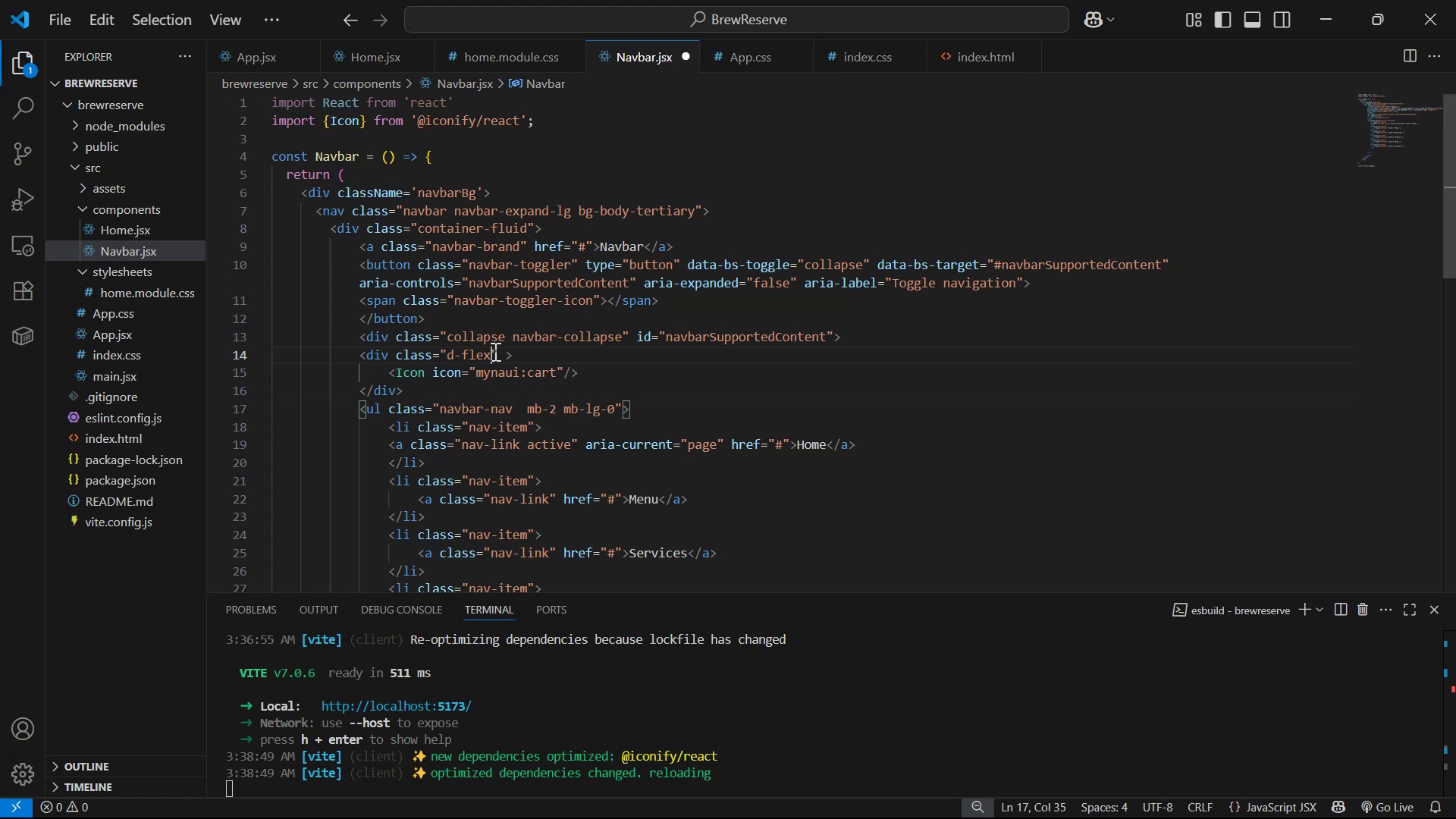 
key(Space)
 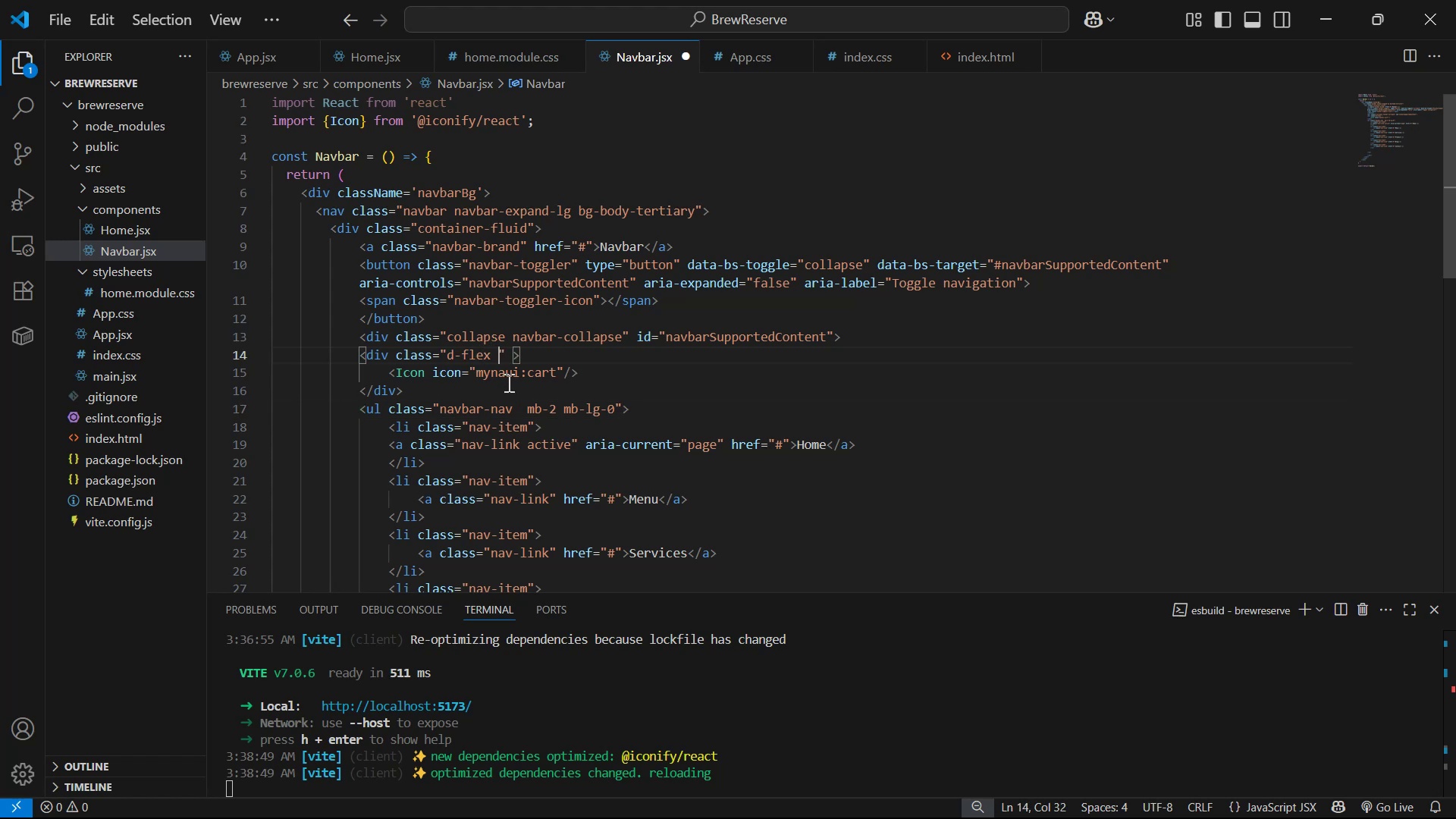 
key(Control+V)
 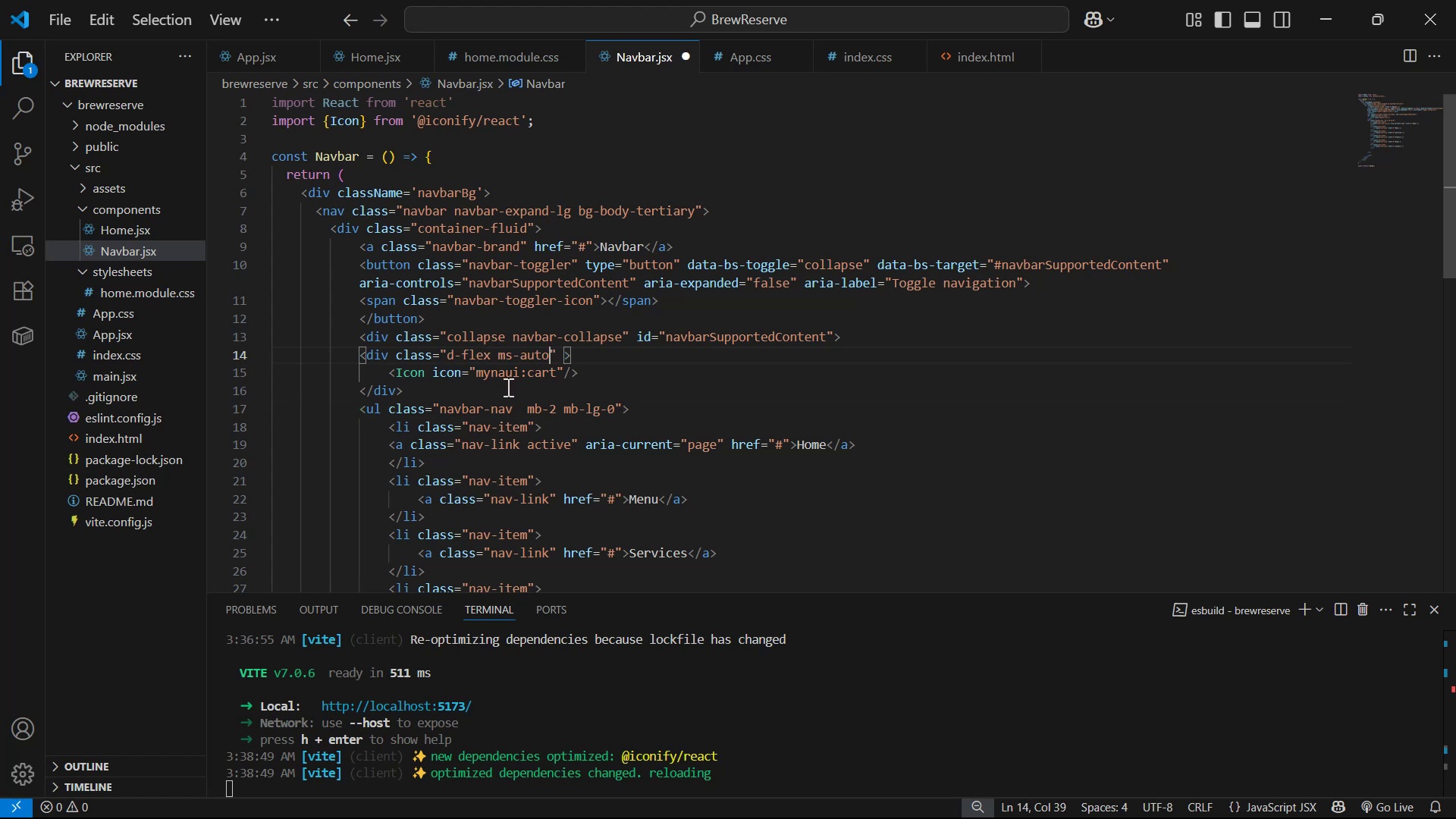 
key(Control+S)
 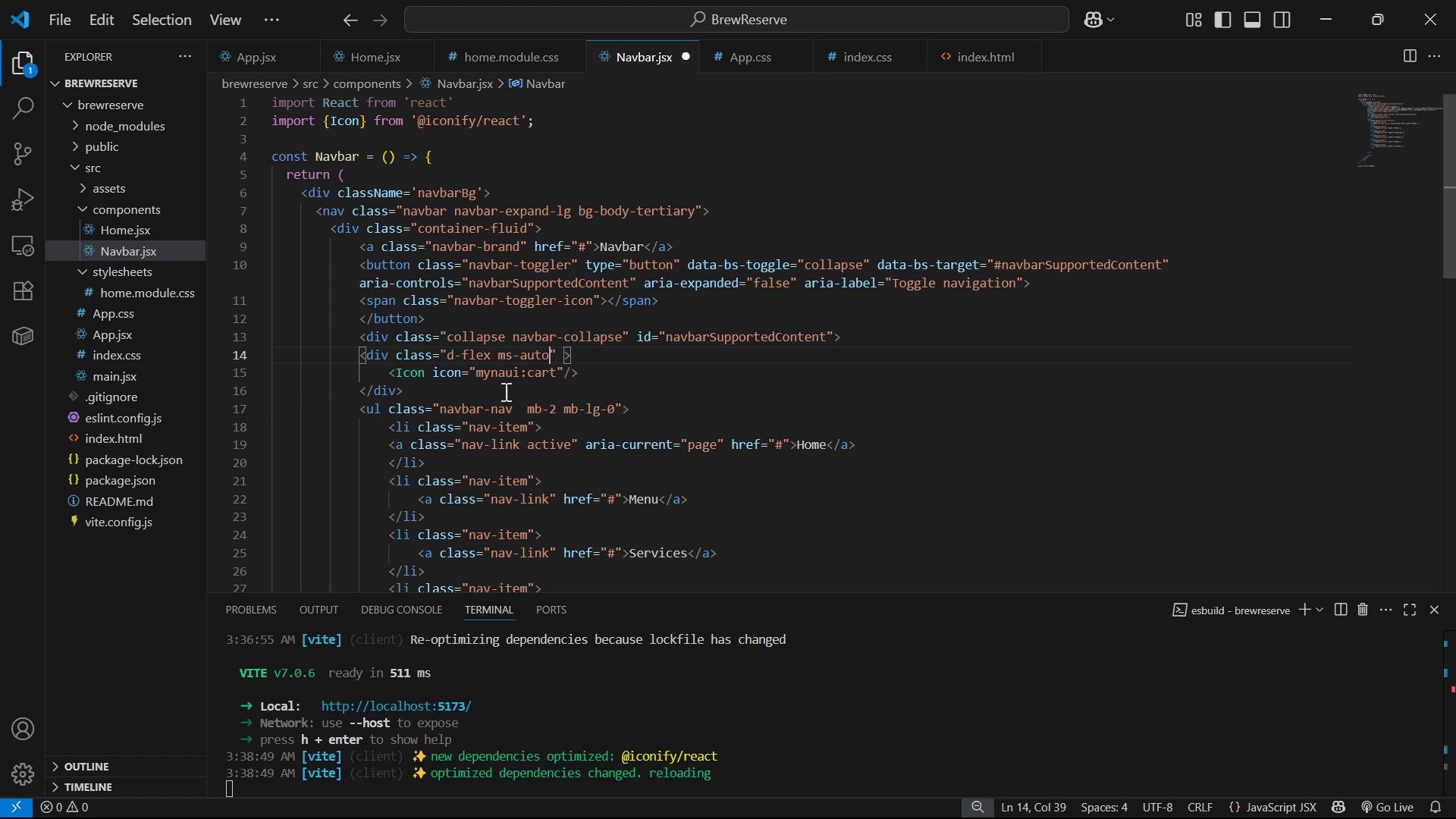 
key(Alt+AltLeft)
 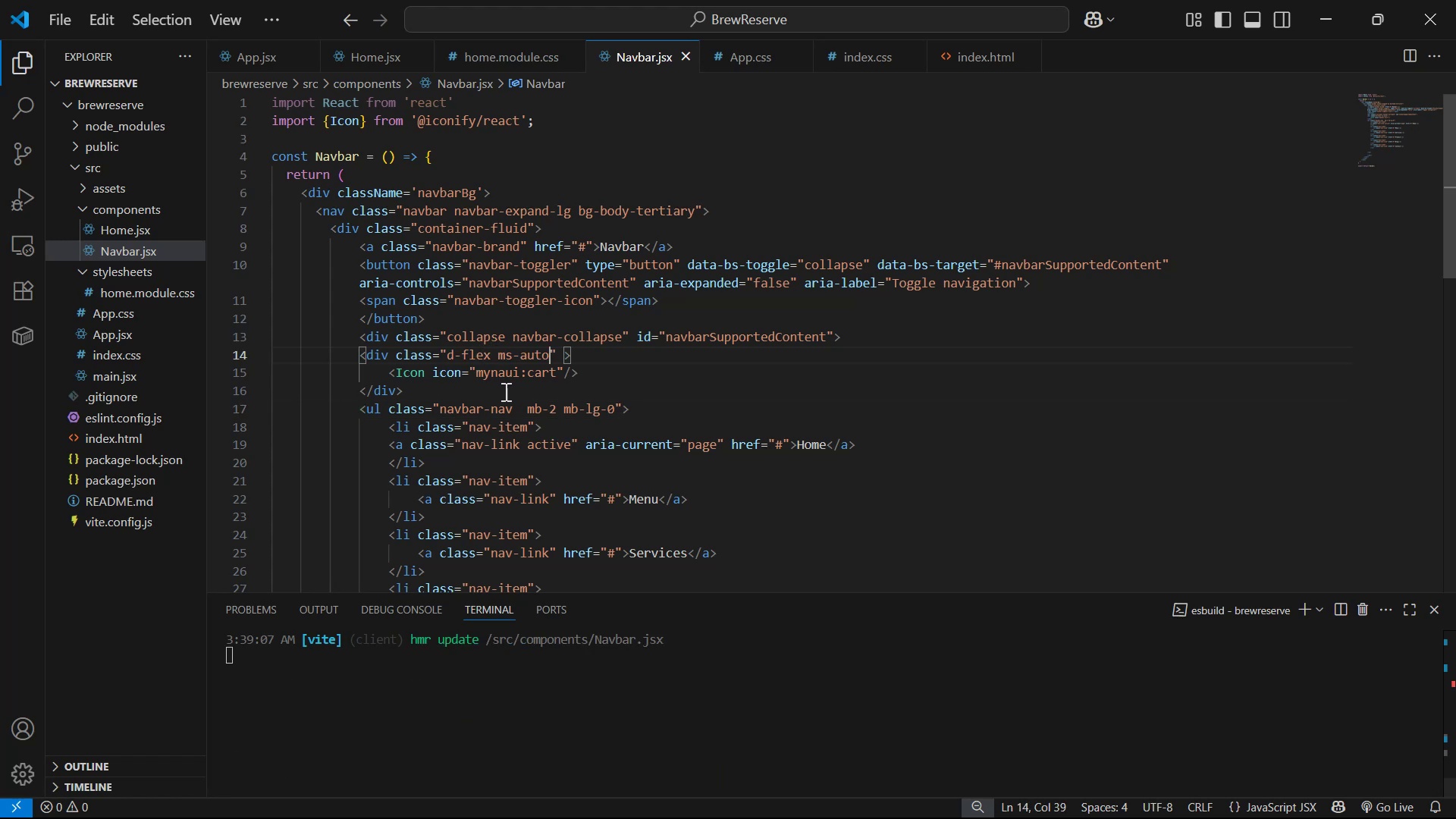 
key(Alt+Tab)
 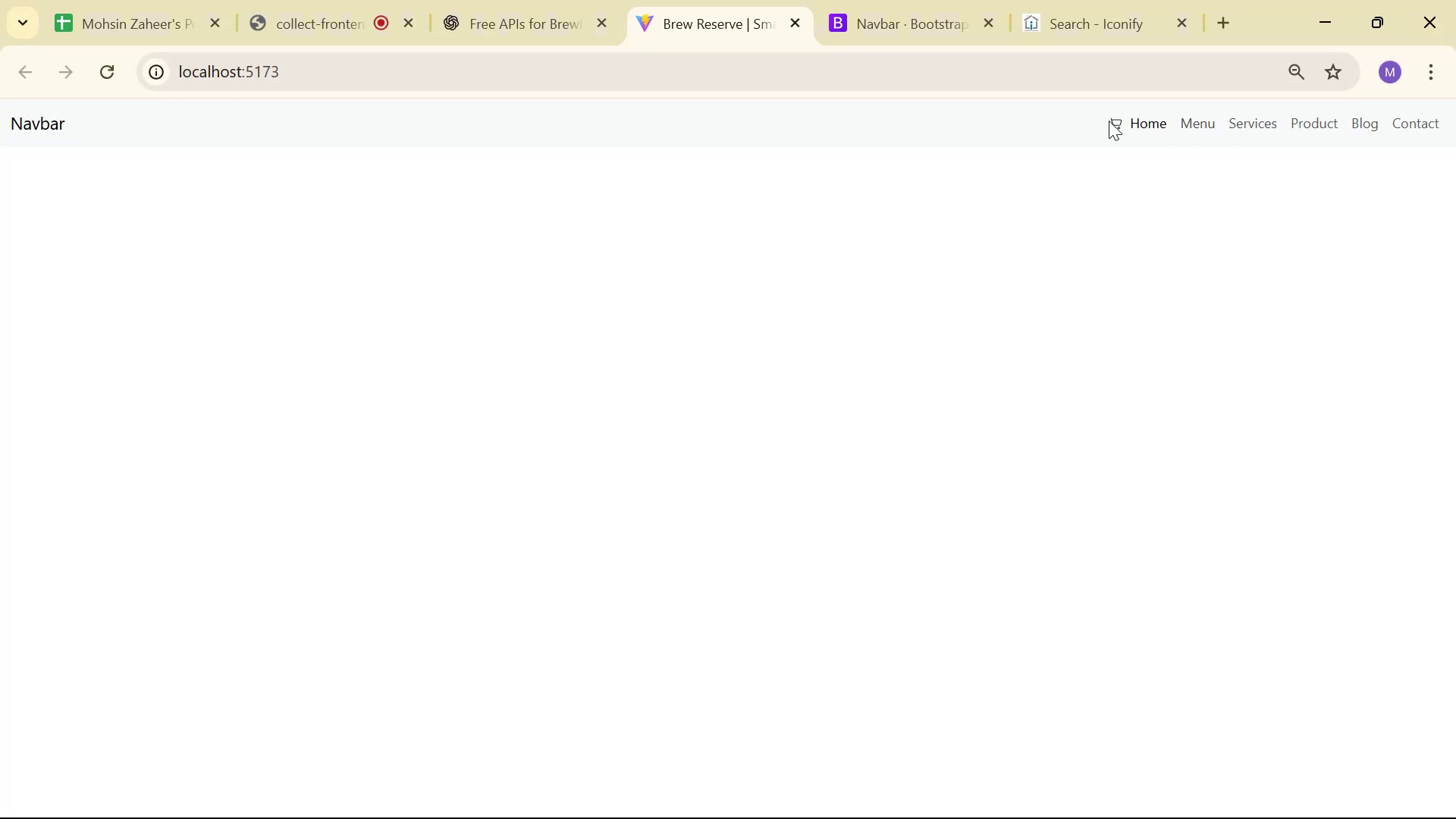 
key(Alt+AltLeft)
 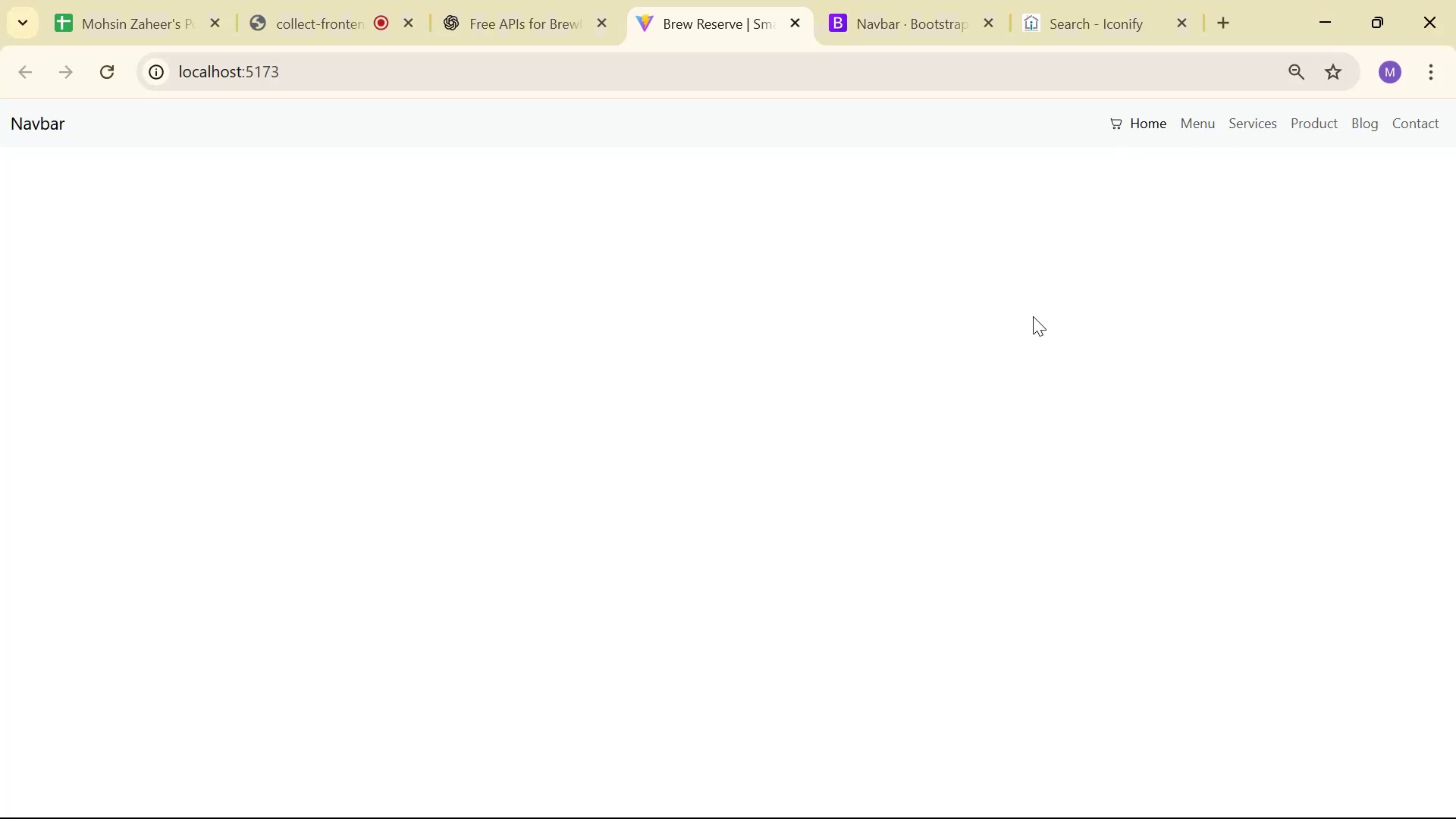 
key(Alt+Tab)
 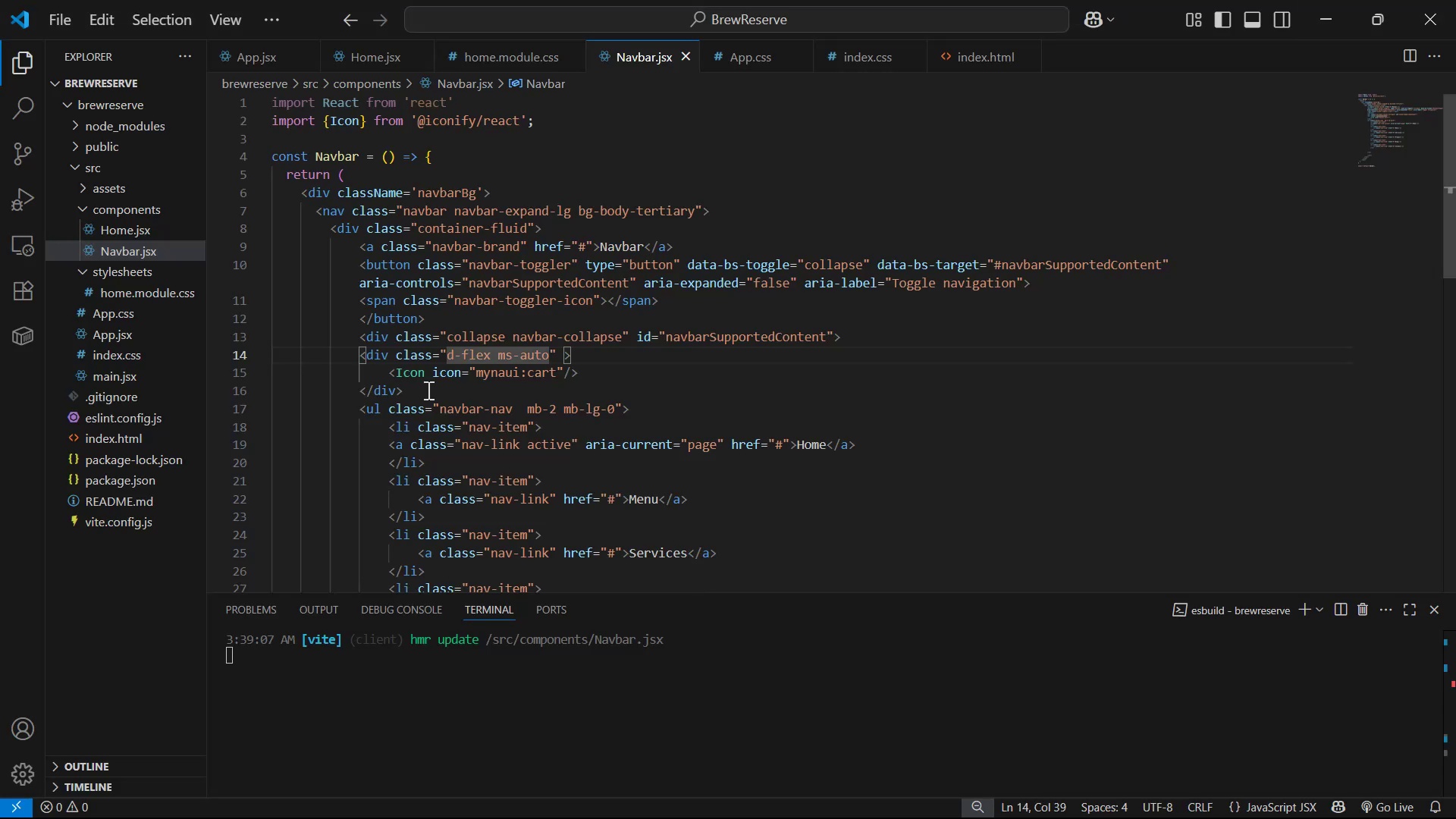 
left_click([646, 373])
 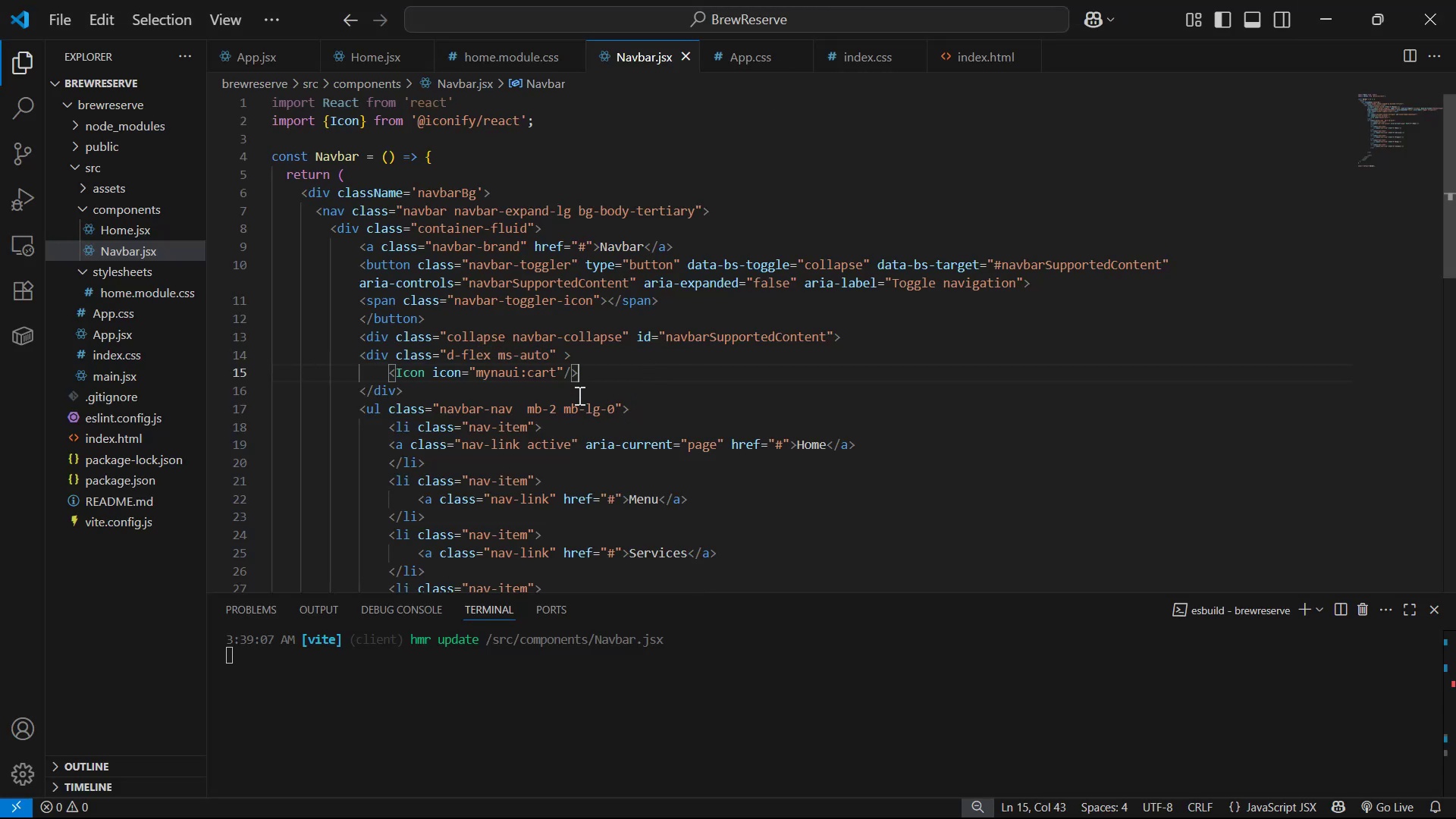 
left_click([560, 377])
 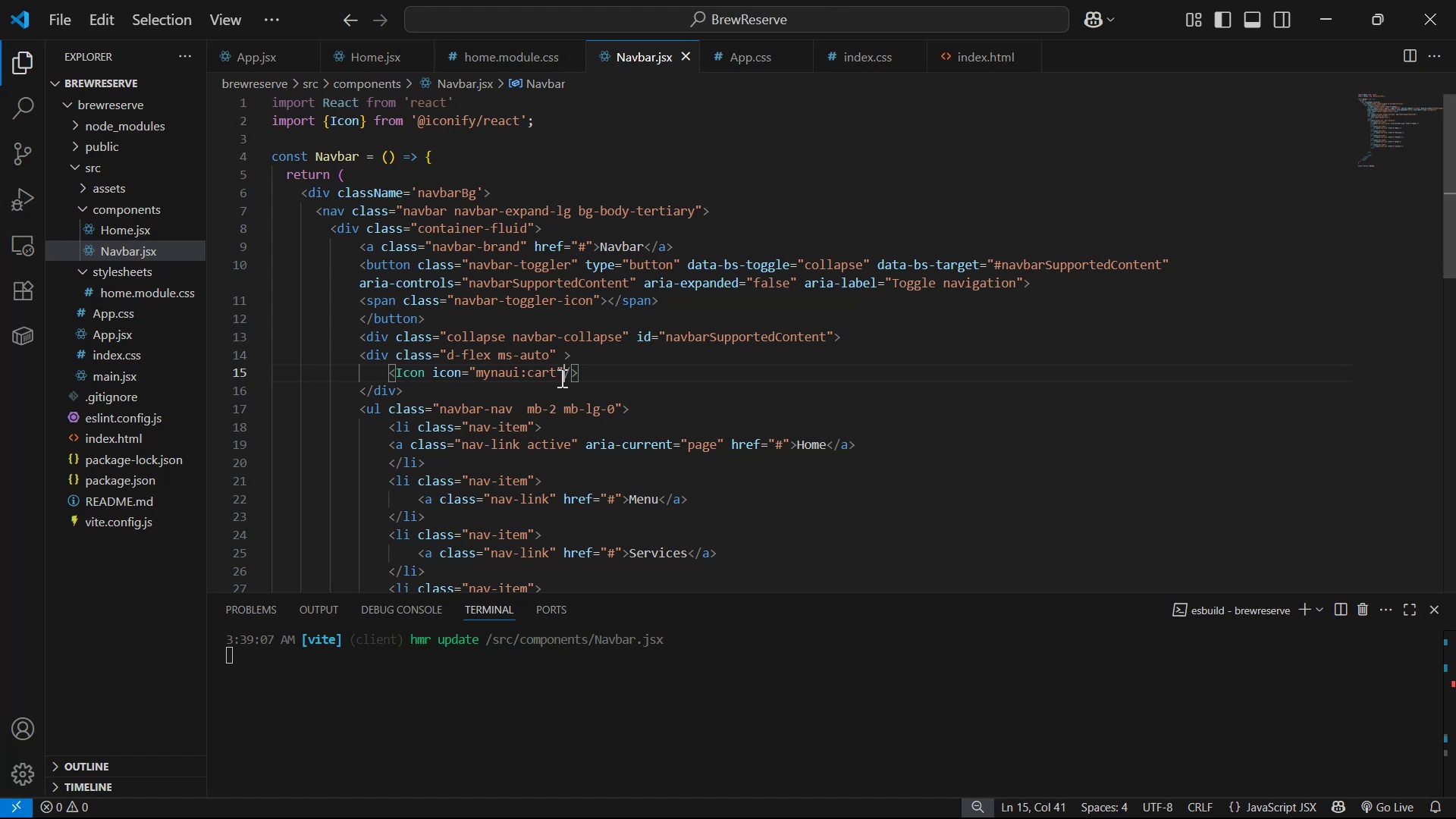 
type( cla)
 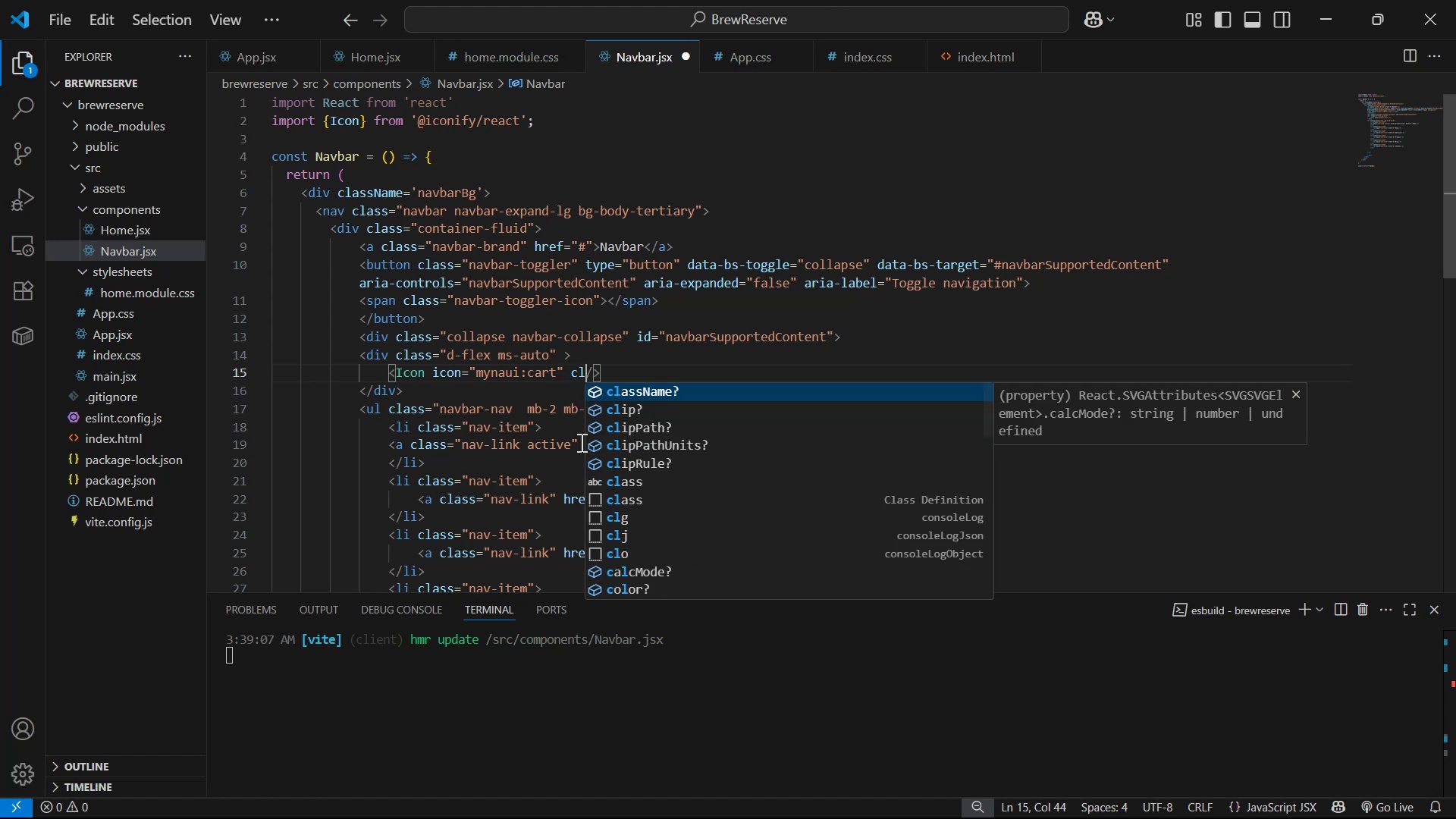 
key(Enter)
 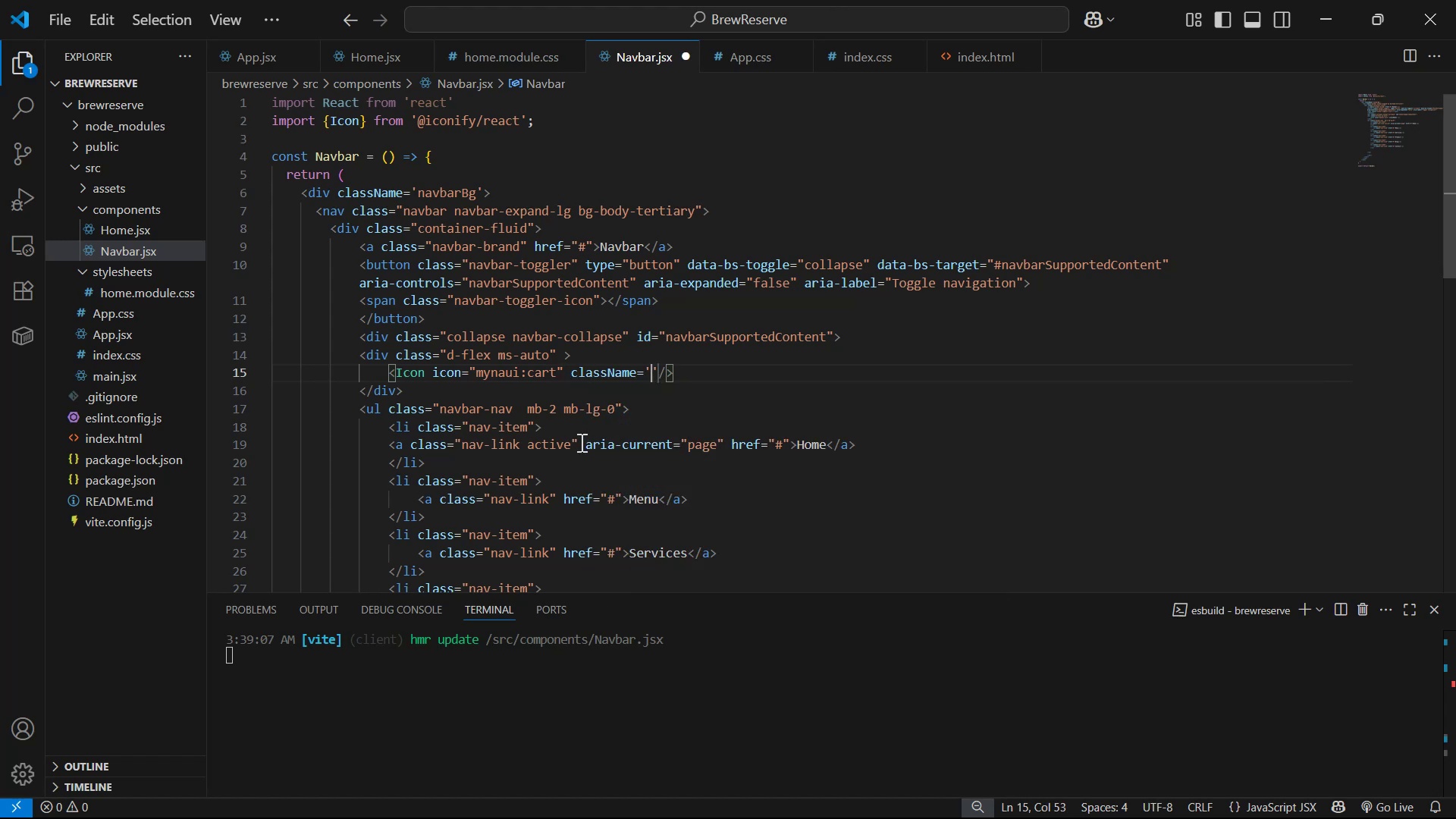 
type(class)
key(Backspace)
key(Backspace)
key(Backspace)
key(Backspace)
type(artIco)
 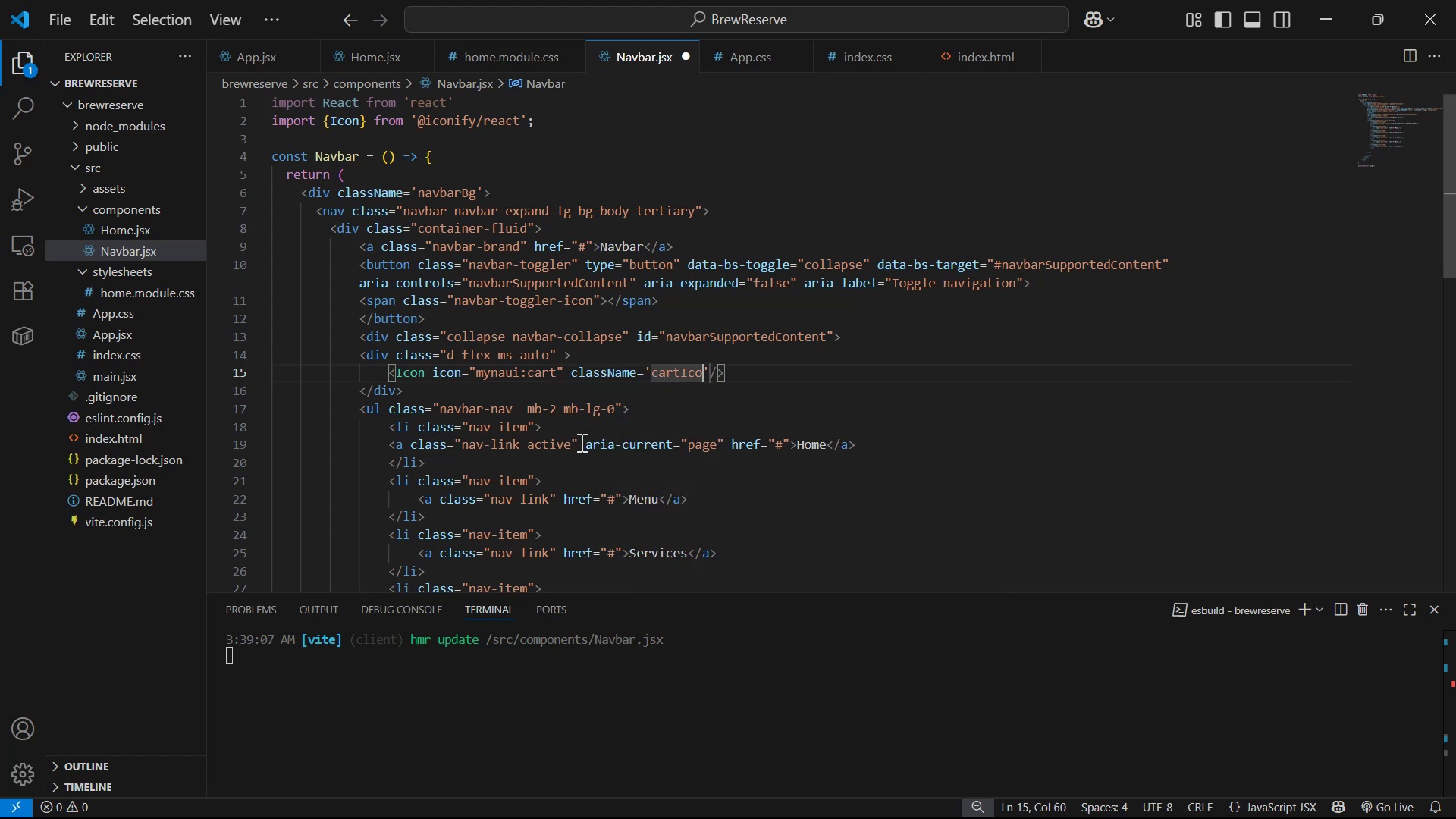 
key(Control+S)
 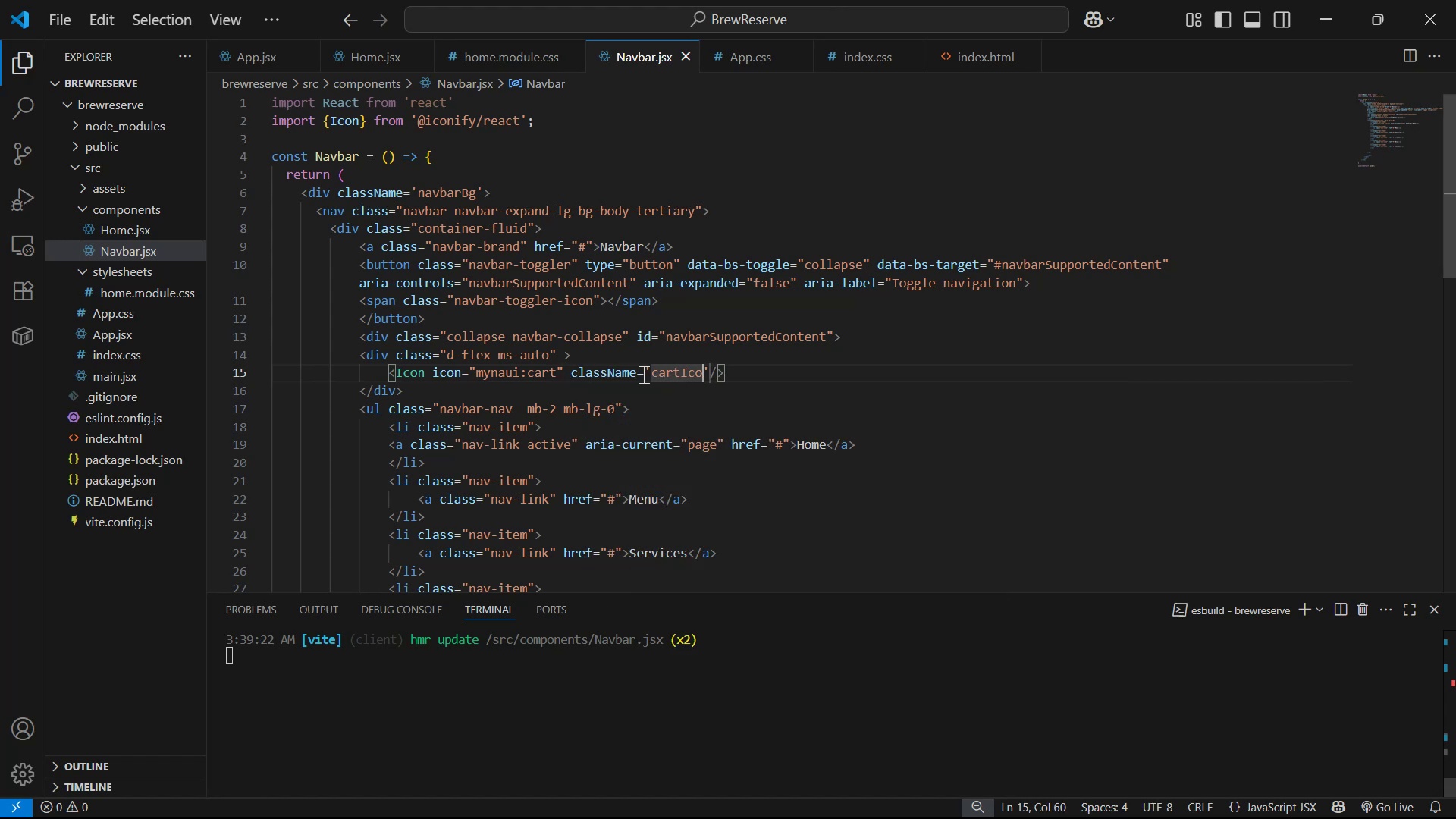 
left_click([747, 375])
 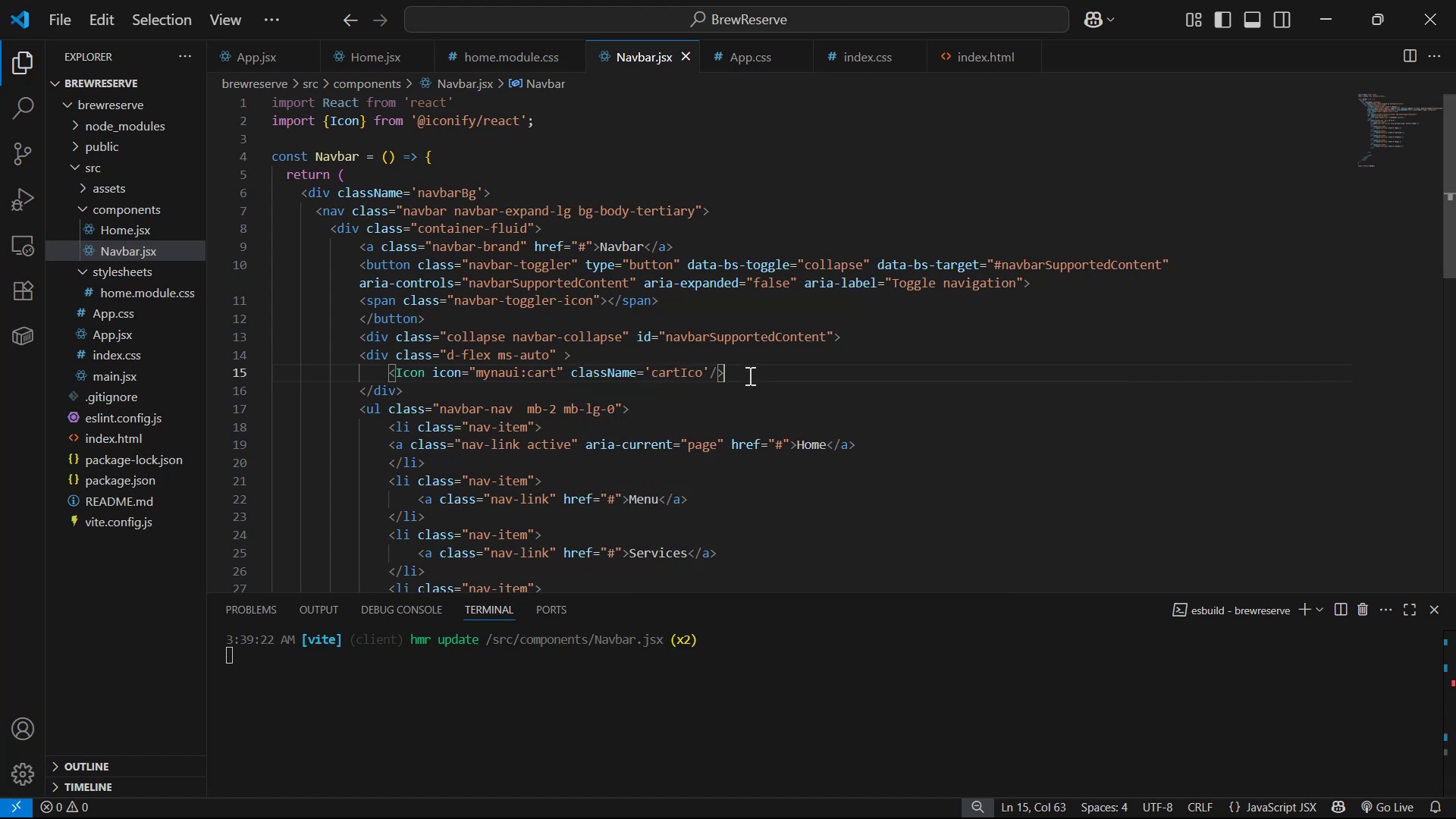 
key(Alt+Shift+ArrowUp)
 